 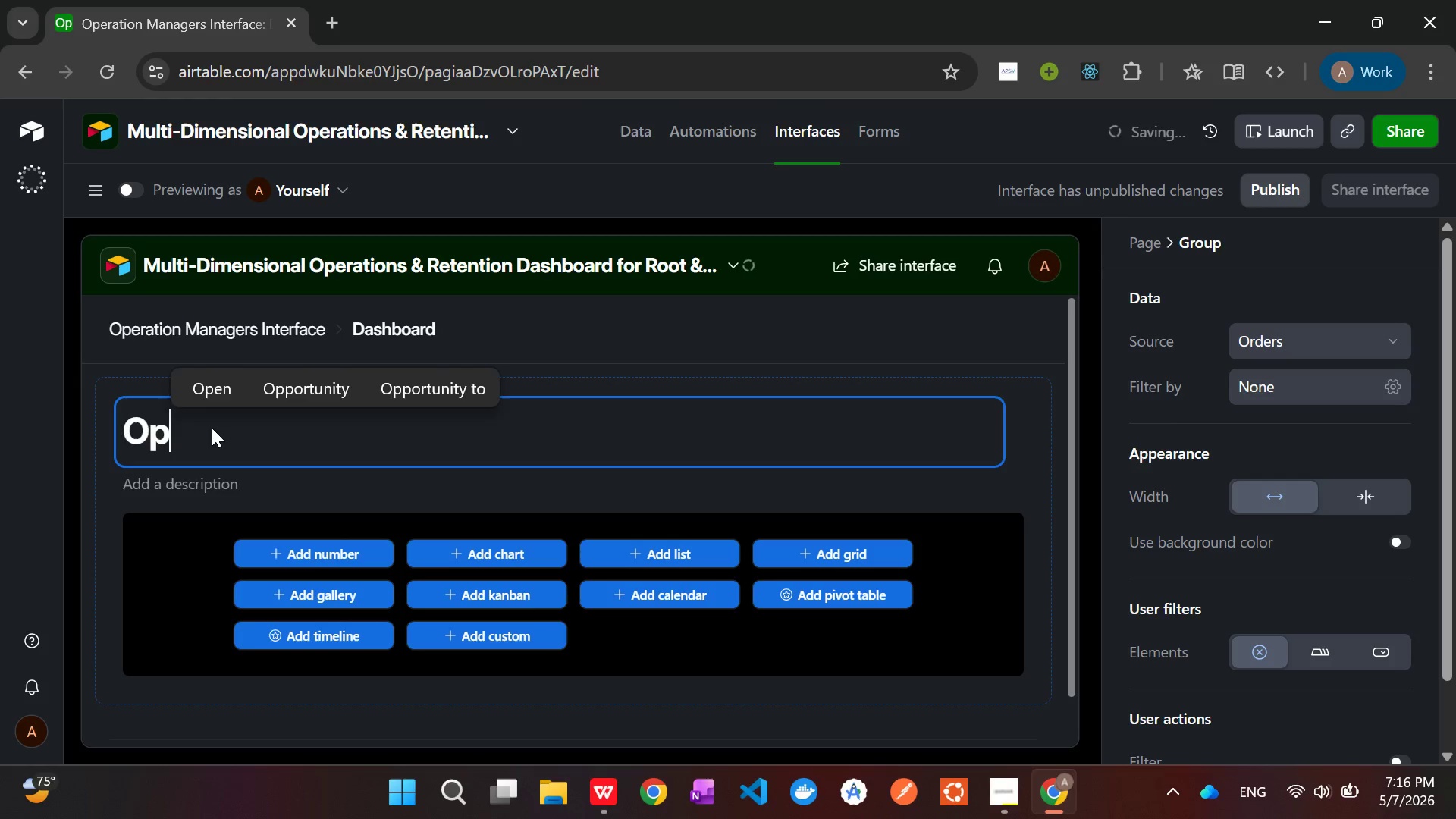 
hold_key(key=ShiftLeft, duration=0.31)
 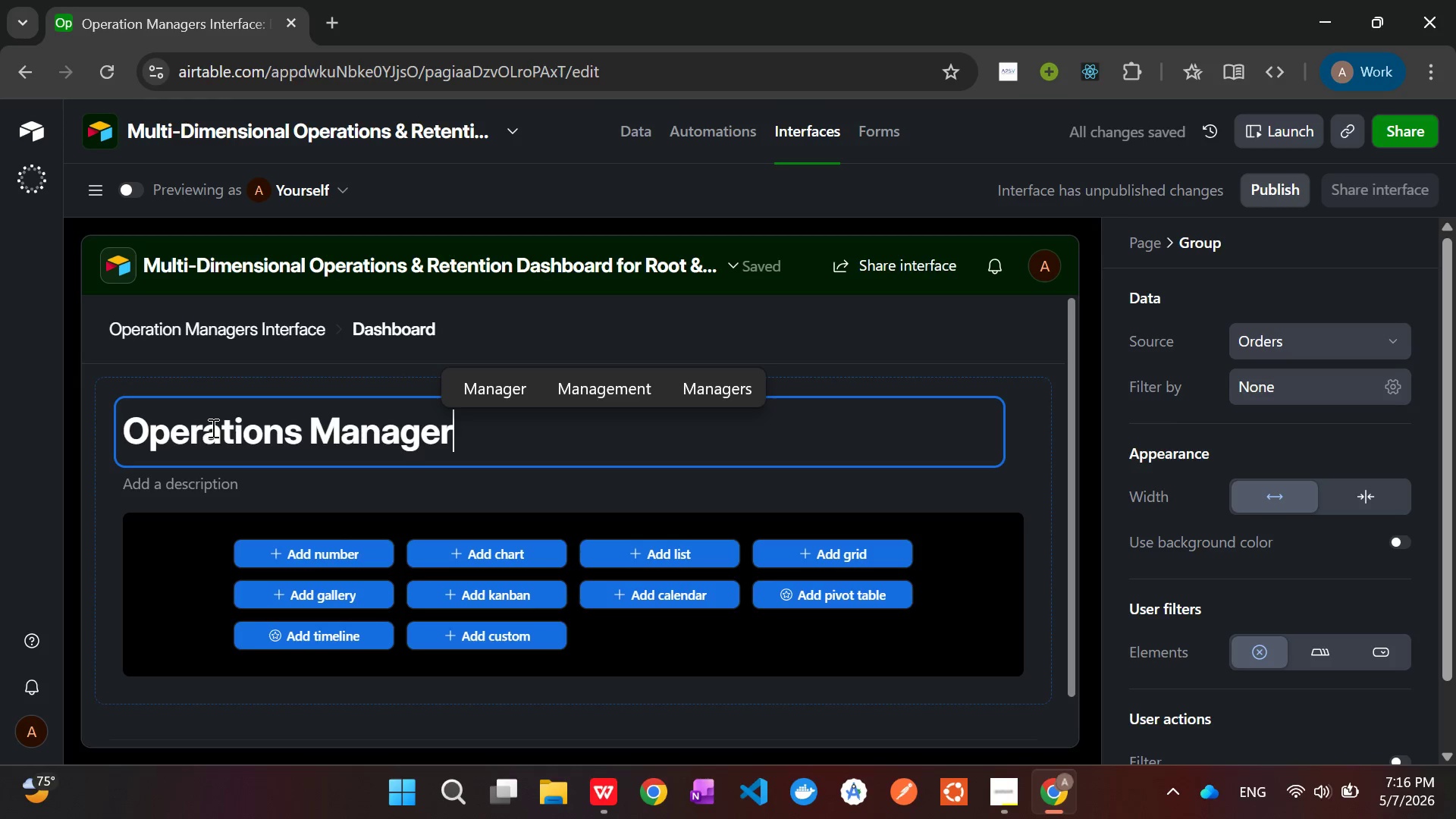 
hold_key(key=ShiftLeft, duration=0.45)
 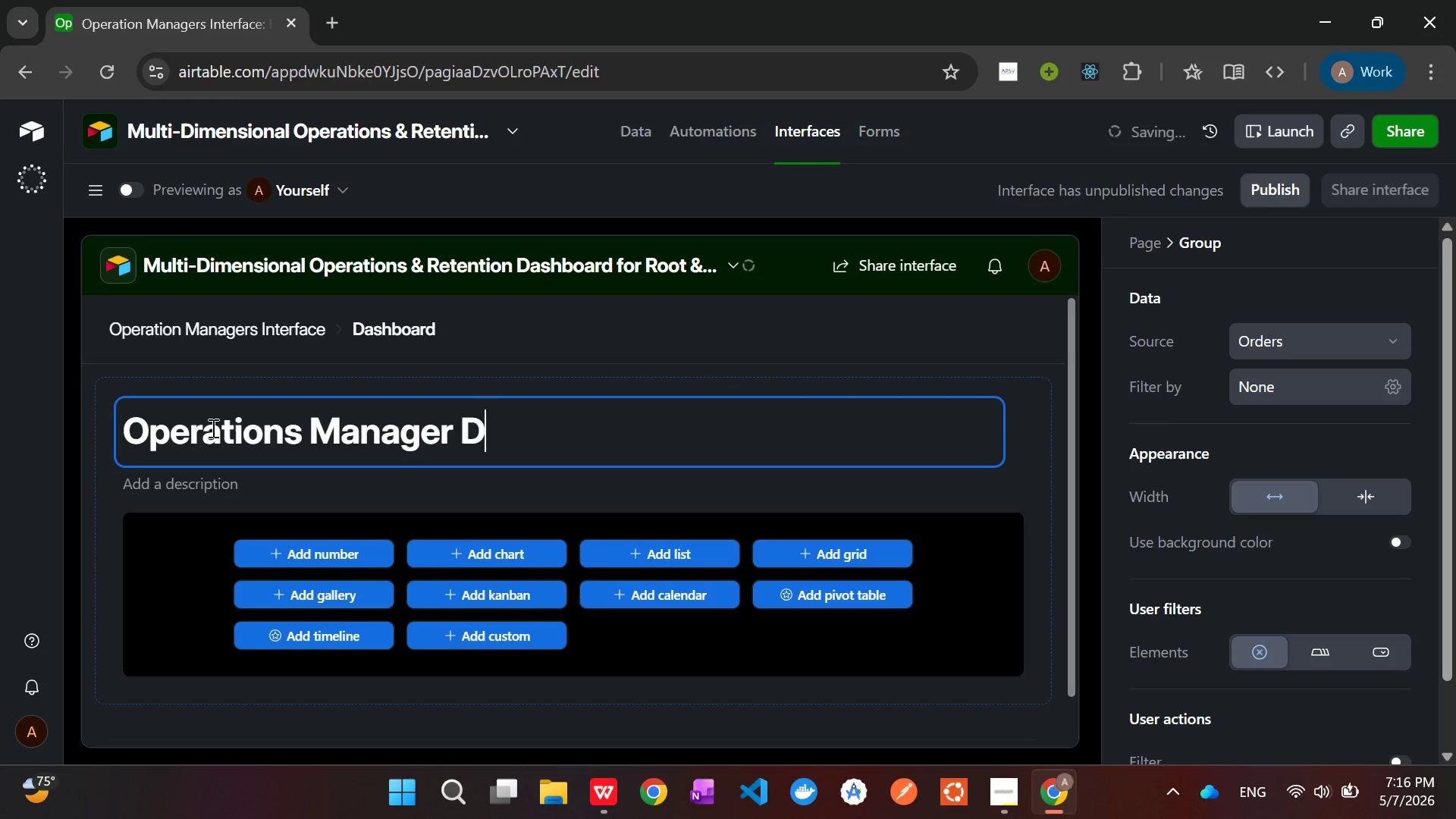 
hold_key(key=ShiftLeft, duration=0.38)
 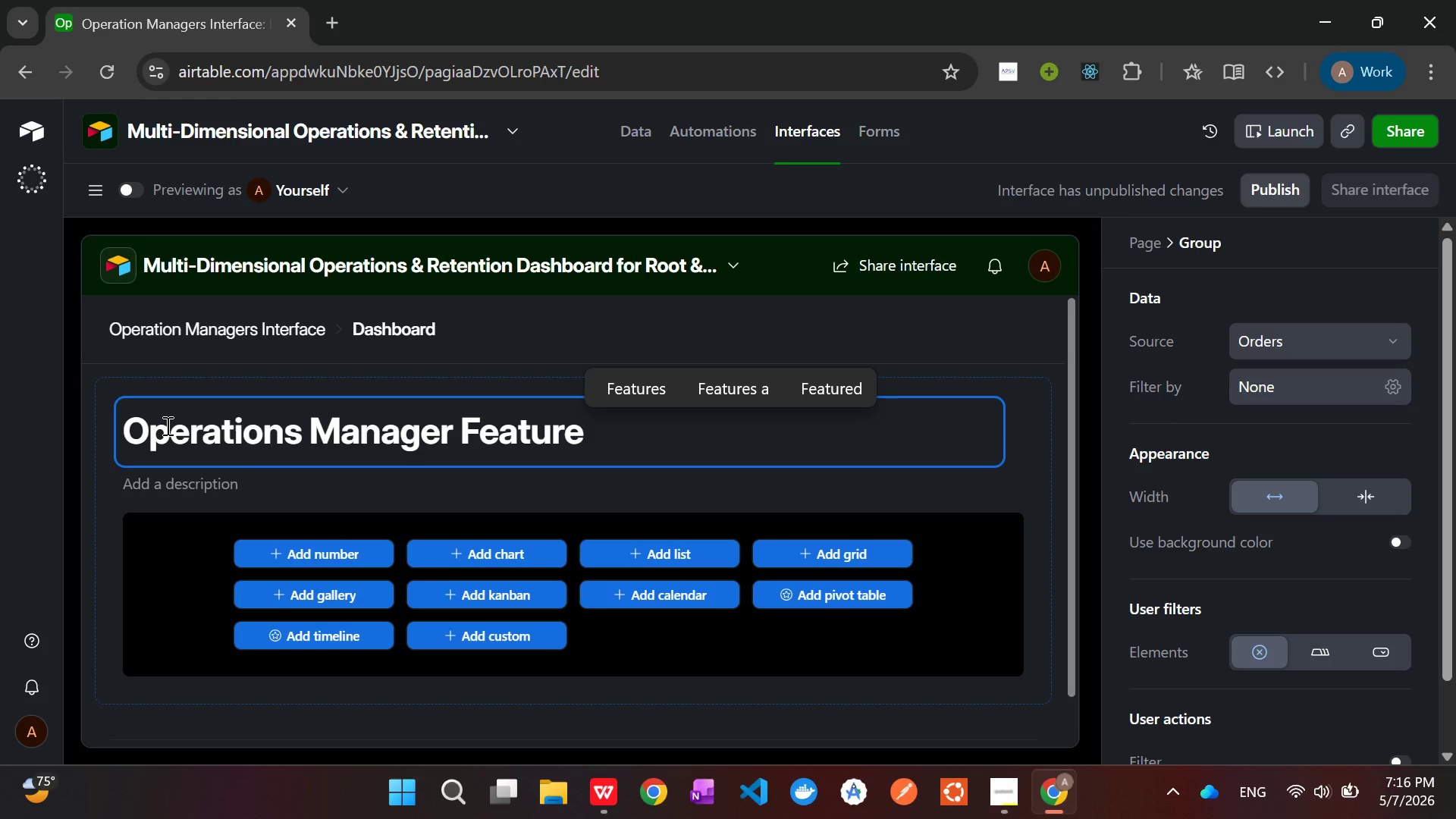 
wait(19.27)
 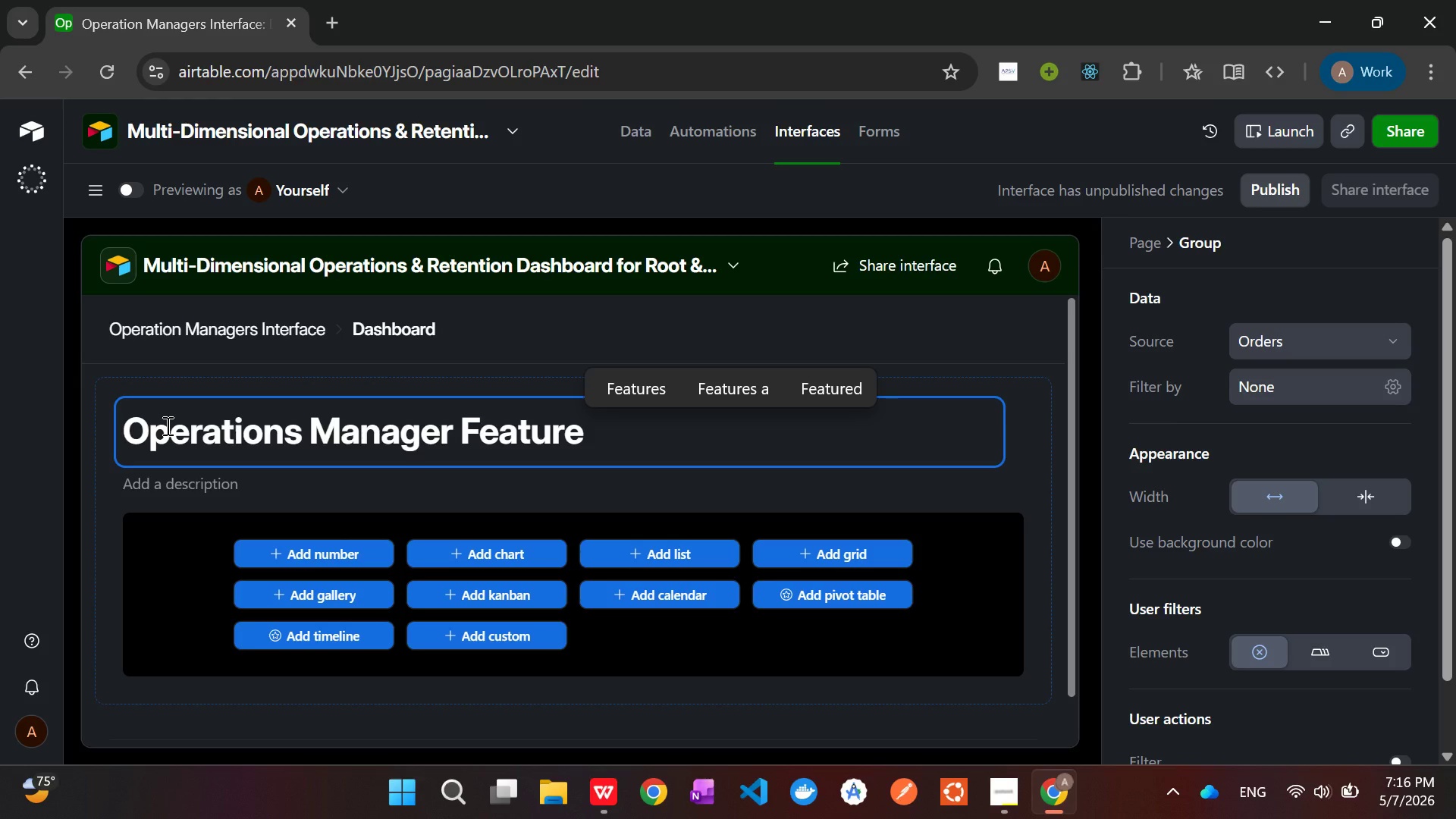 
left_click([298, 558])
 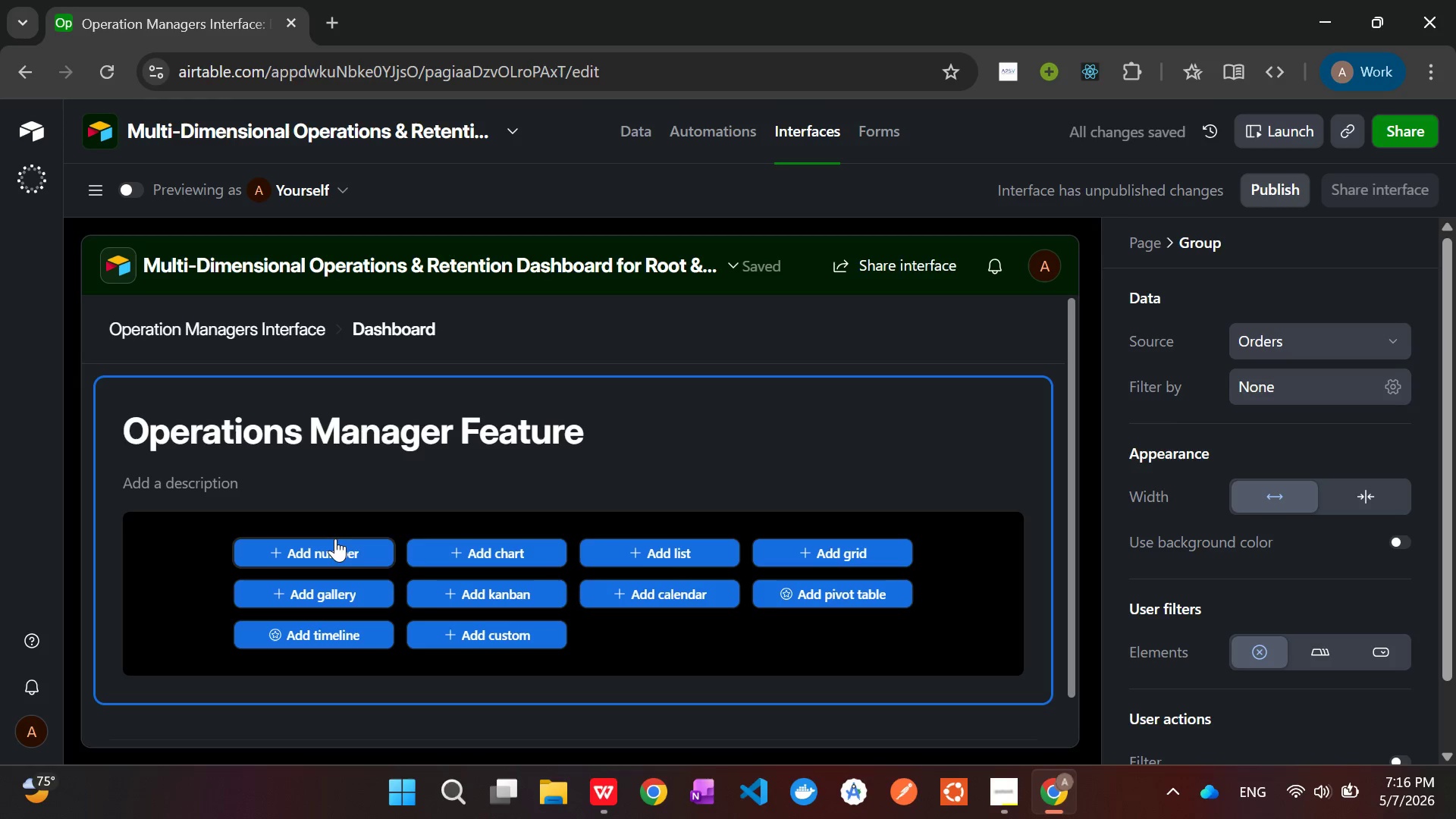 
left_click([331, 556])
 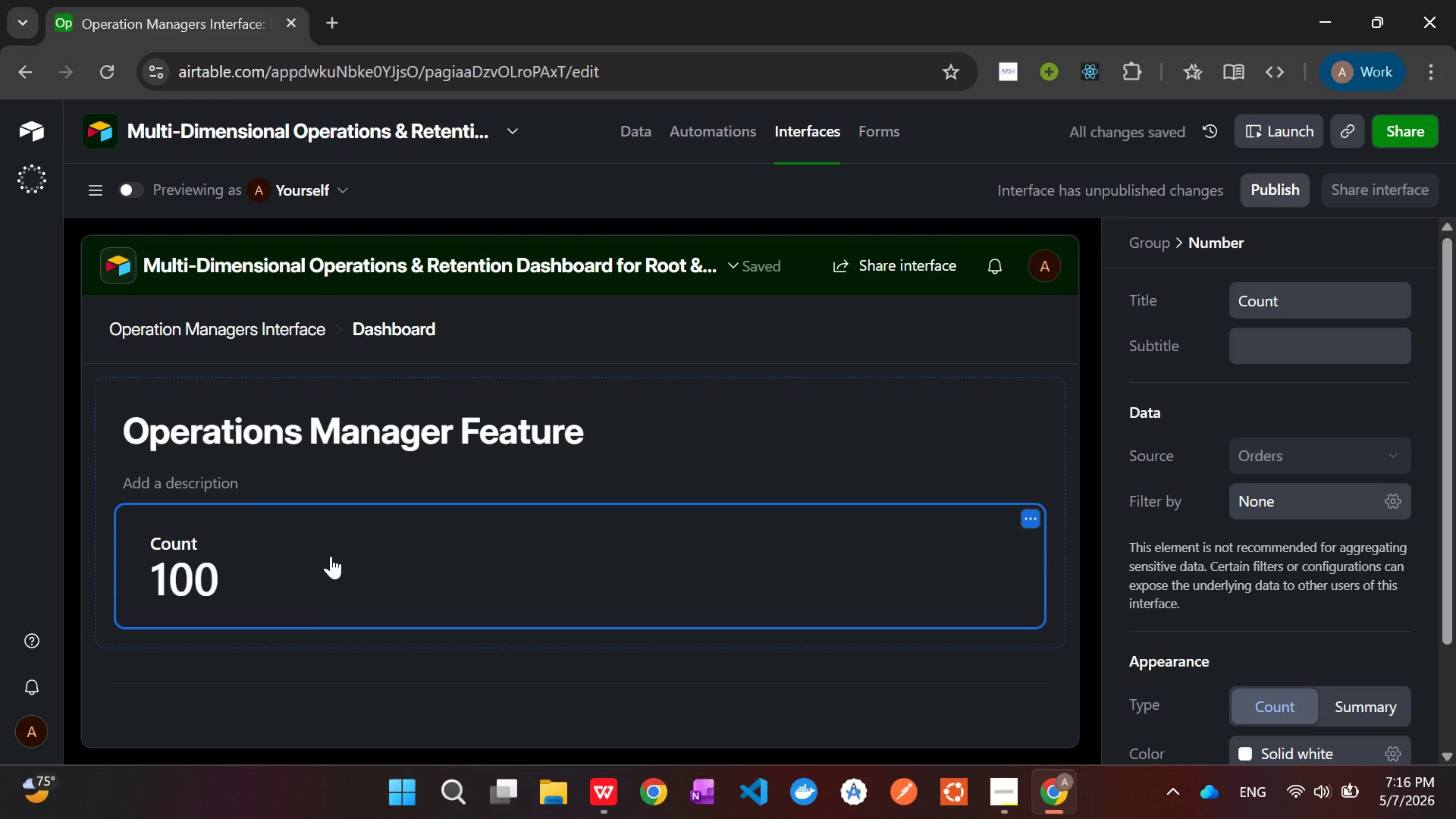 
wait(5.25)
 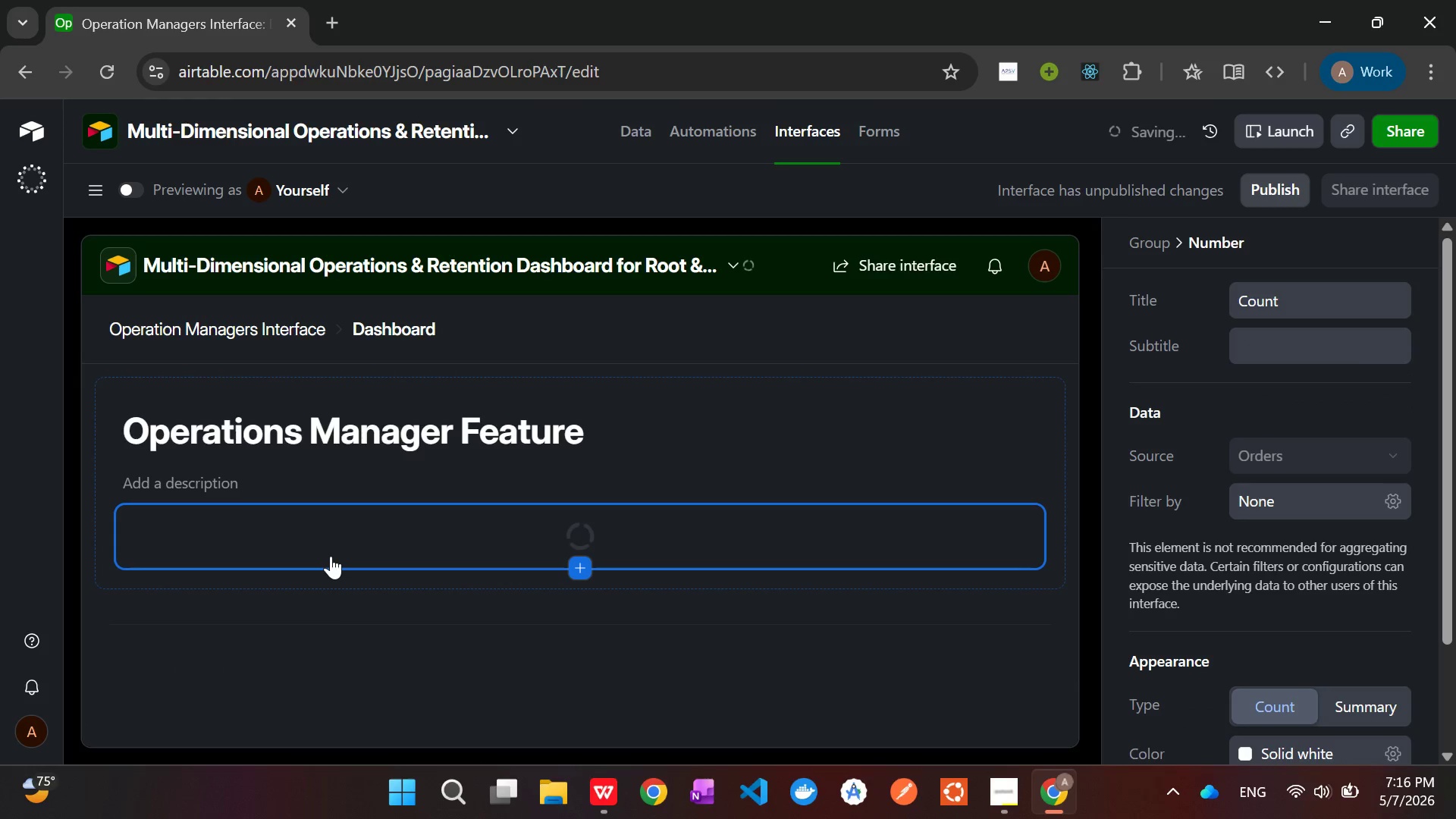 
left_click([493, 571])
 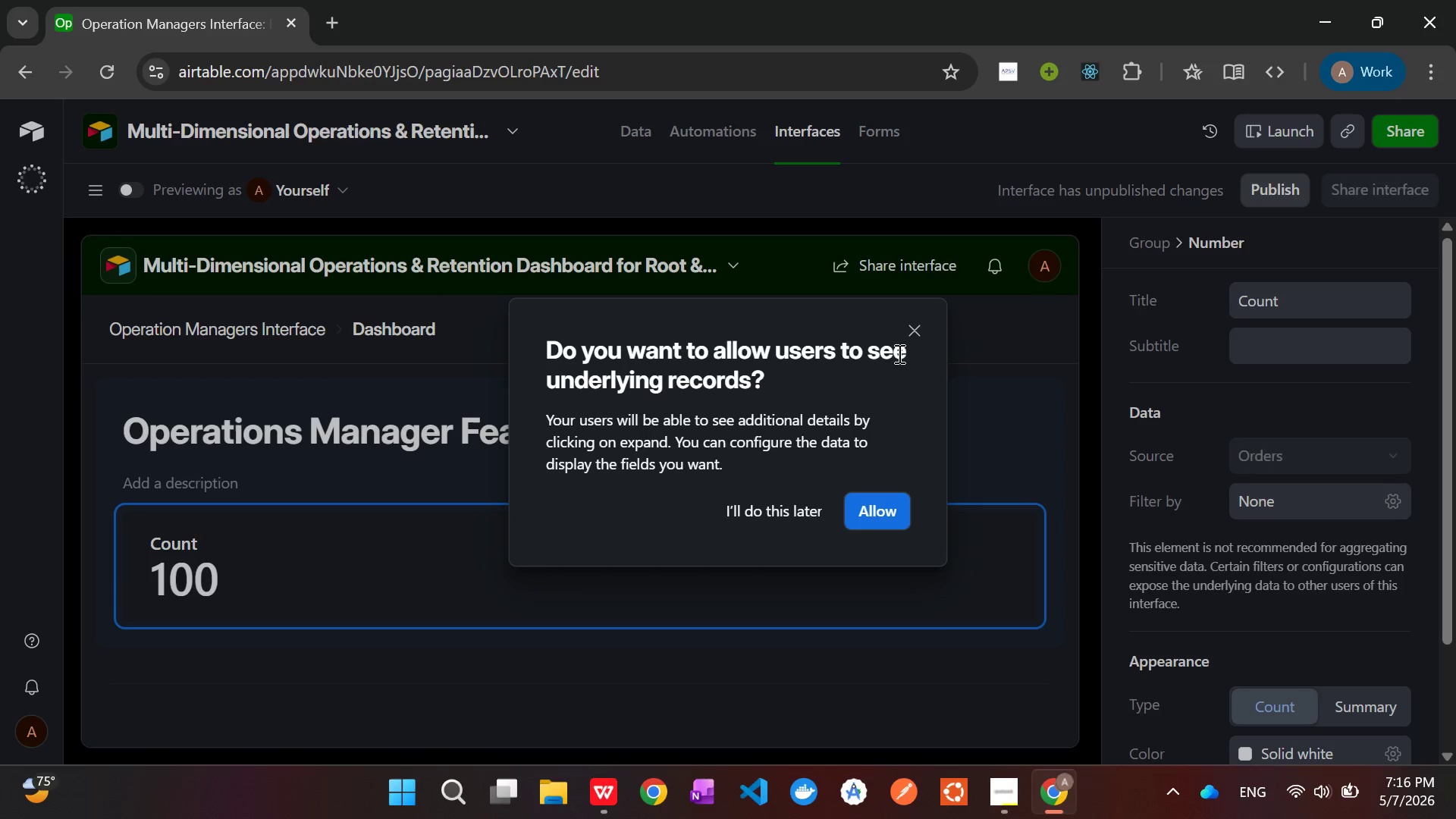 
left_click([915, 325])
 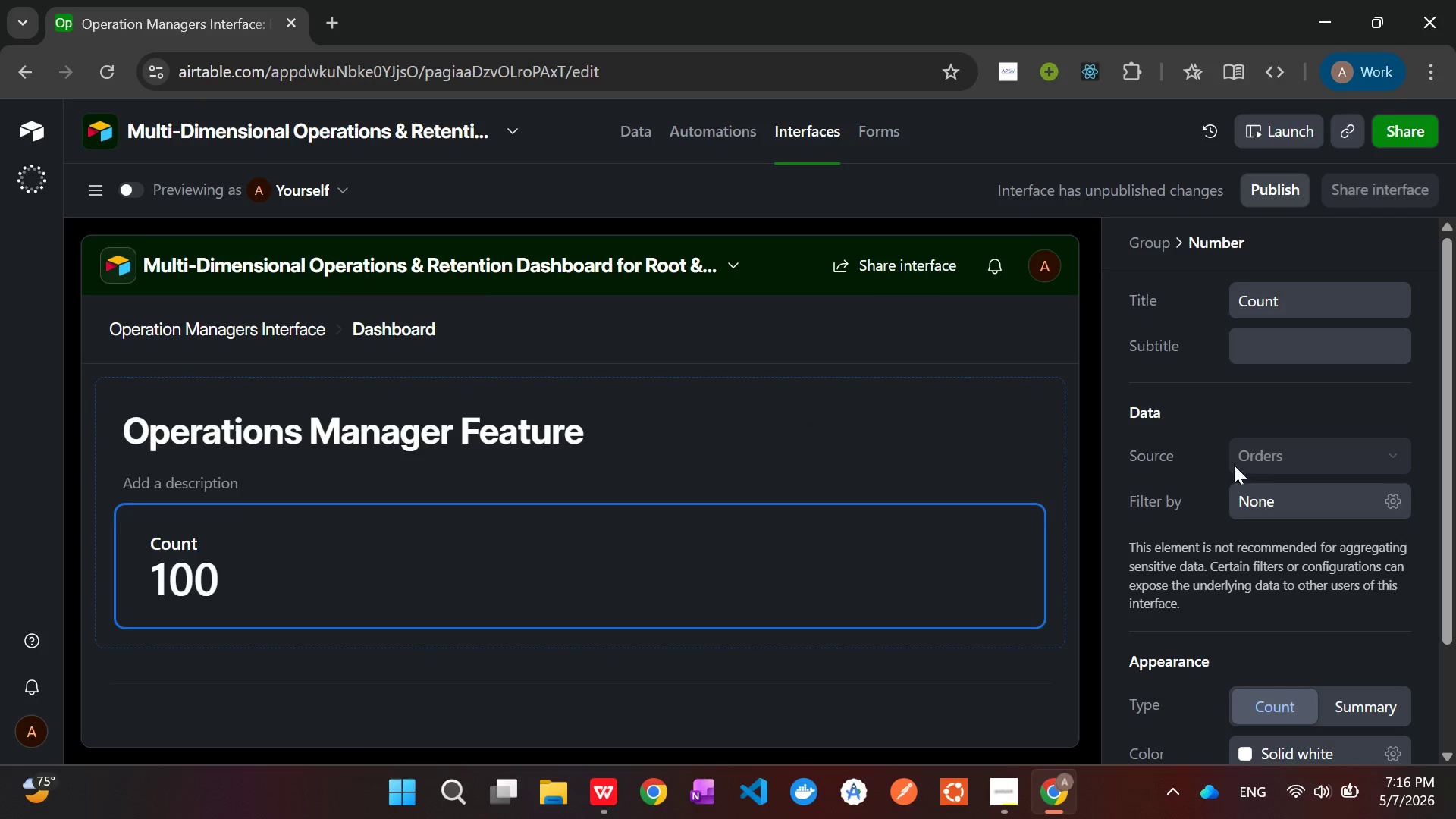 
left_click([1292, 456])
 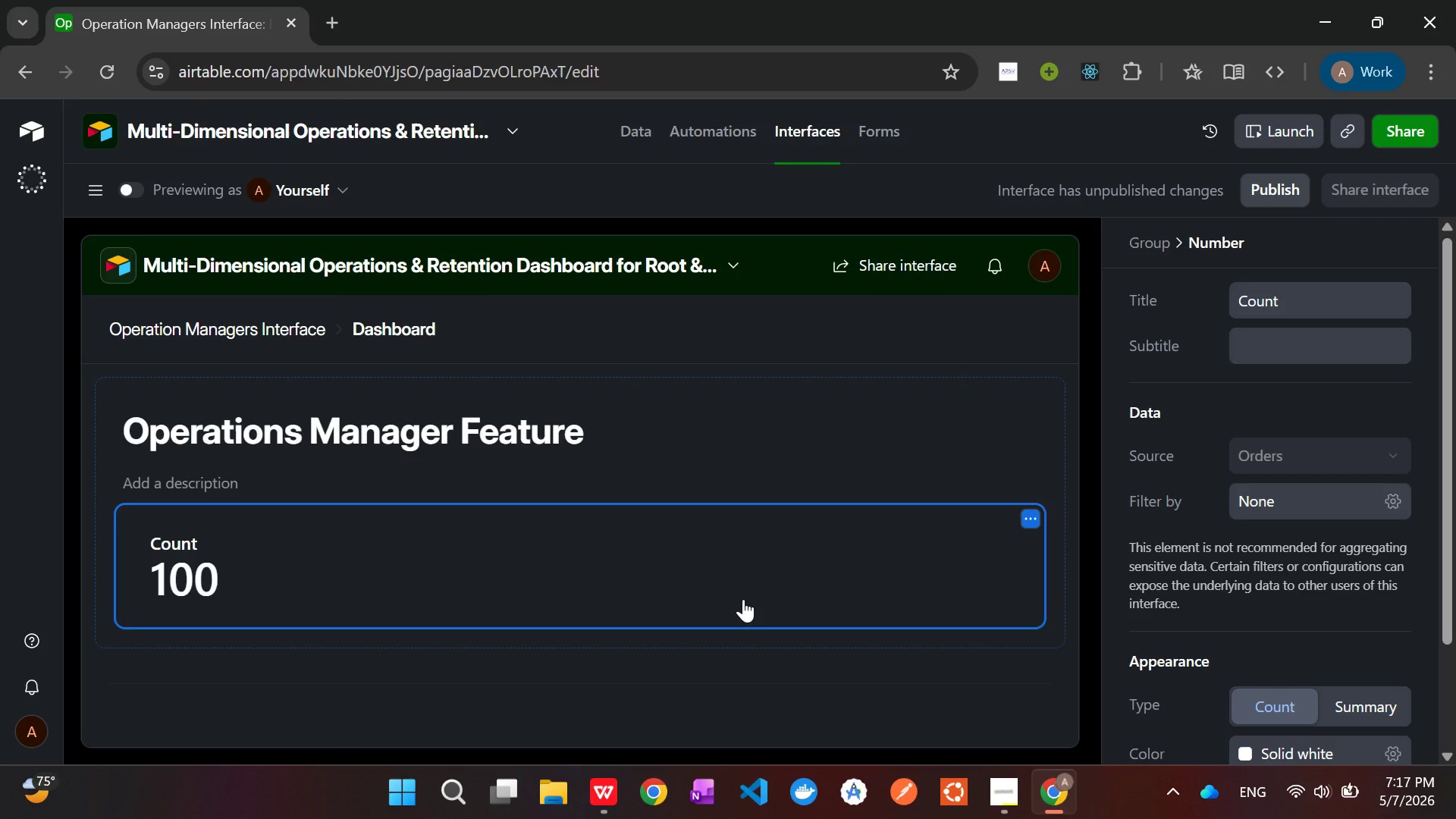 
wait(7.89)
 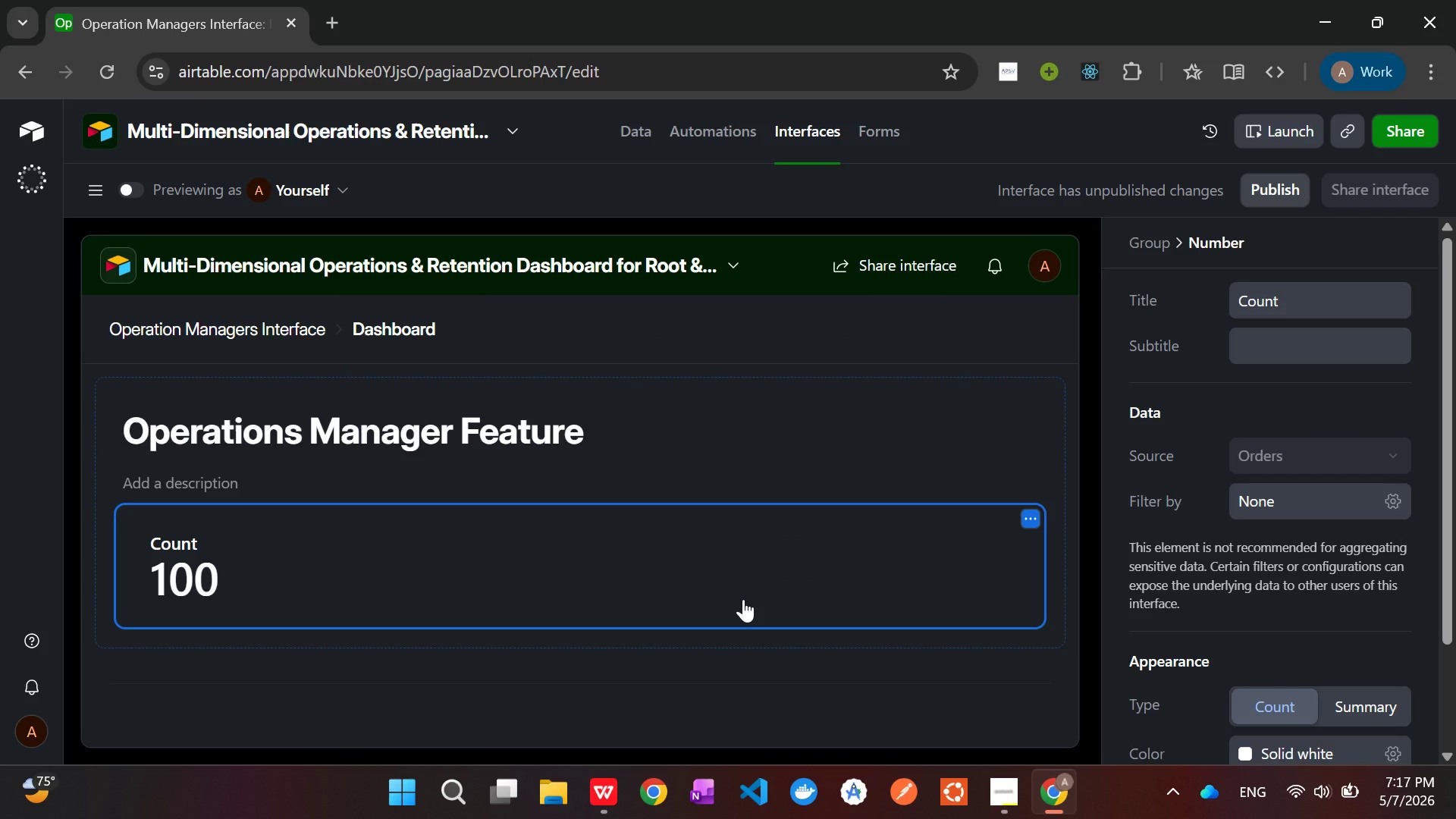 
scroll: coordinate [1260, 536], scroll_direction: down, amount: 2.0
 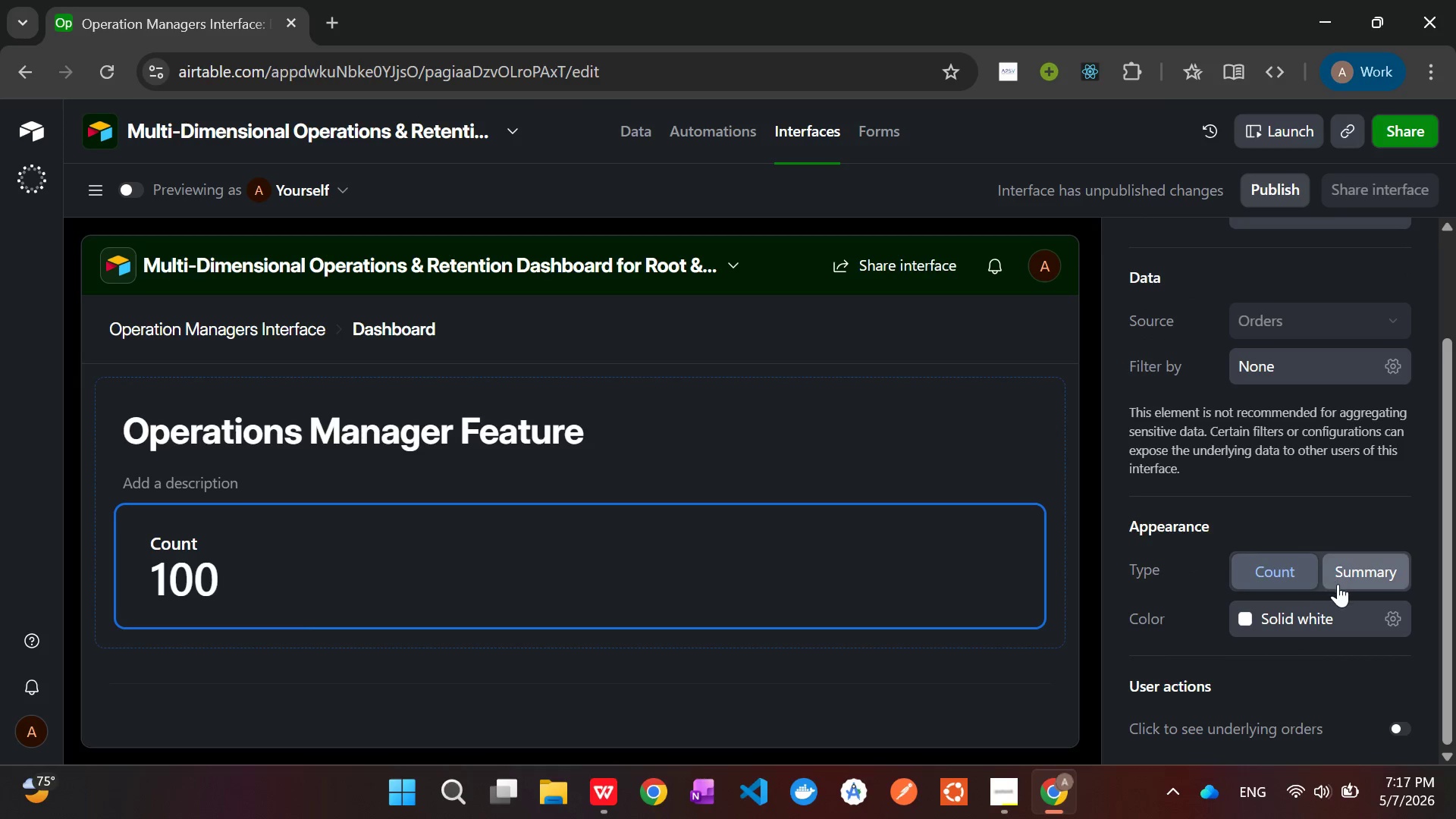 
left_click([1338, 580])
 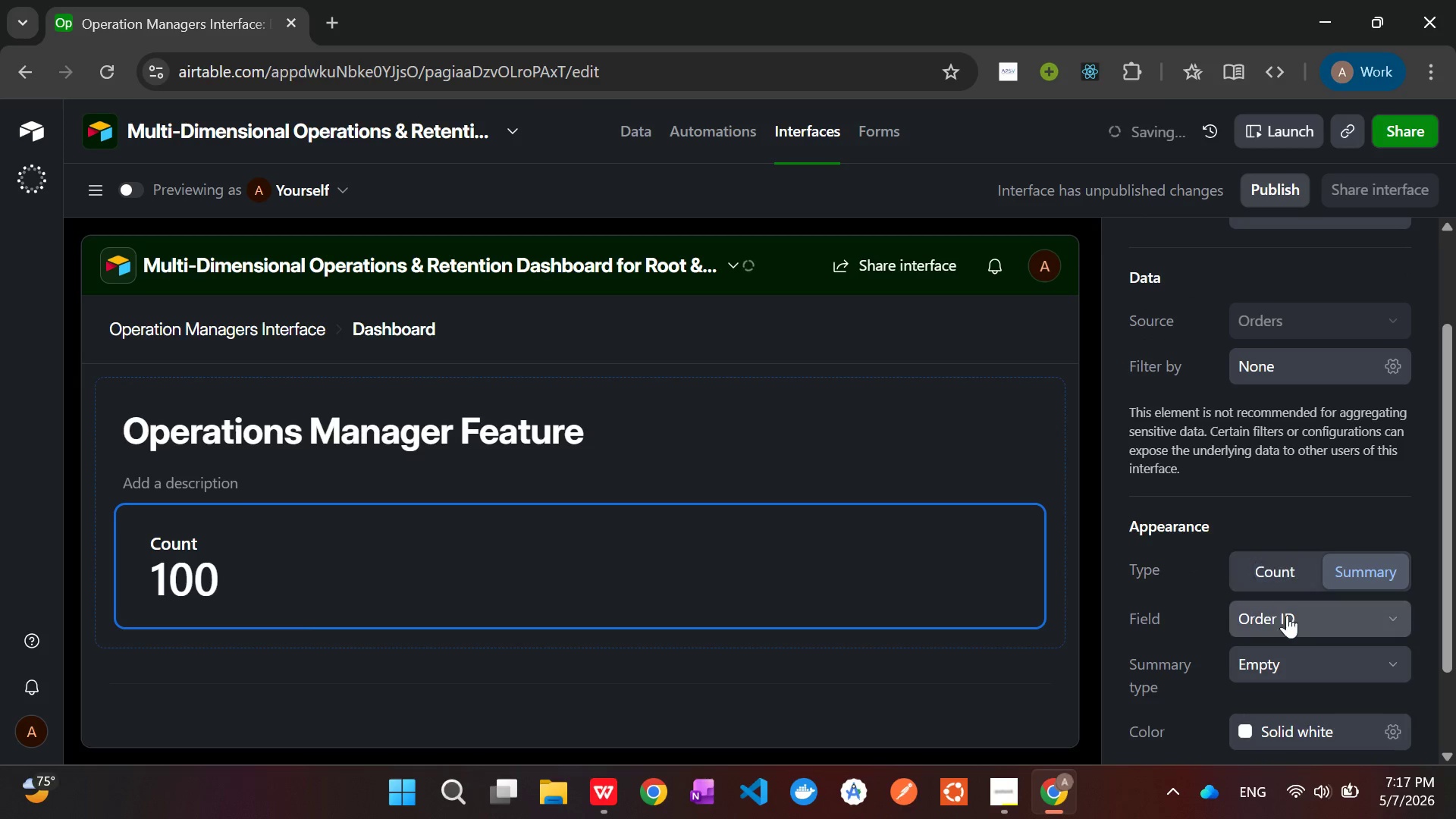 
left_click([1293, 617])
 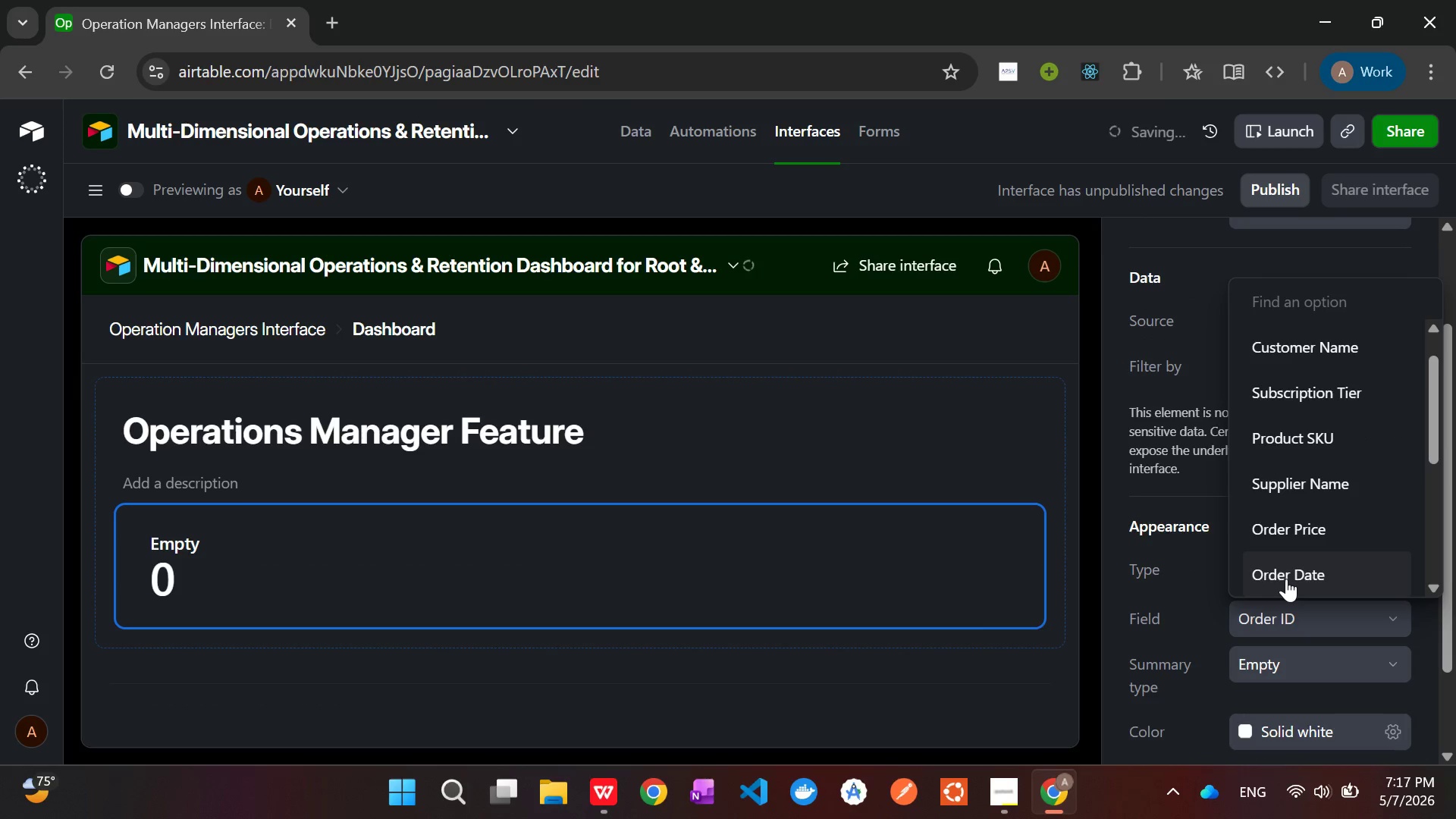 
left_click([1279, 536])
 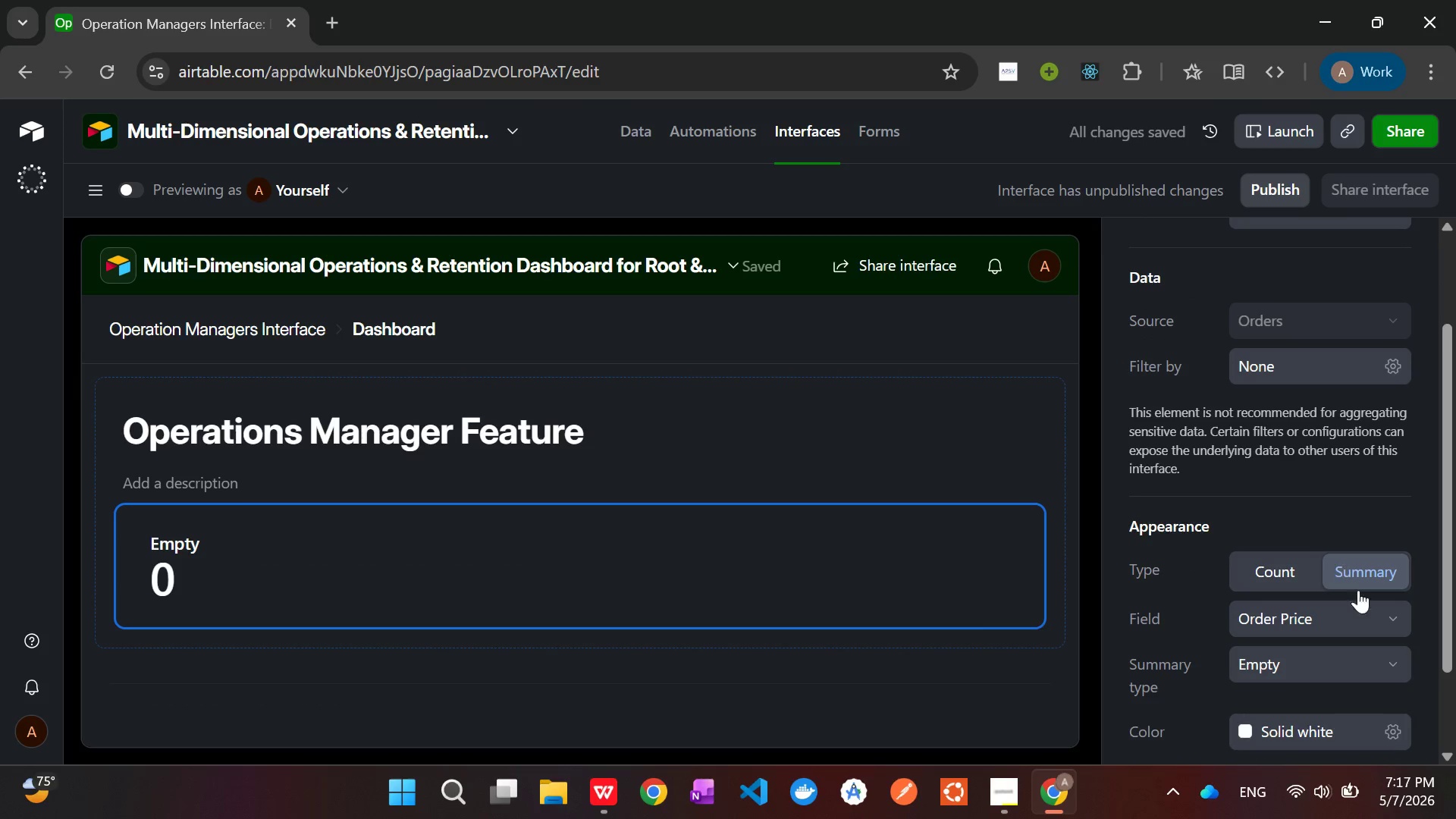 
wait(5.57)
 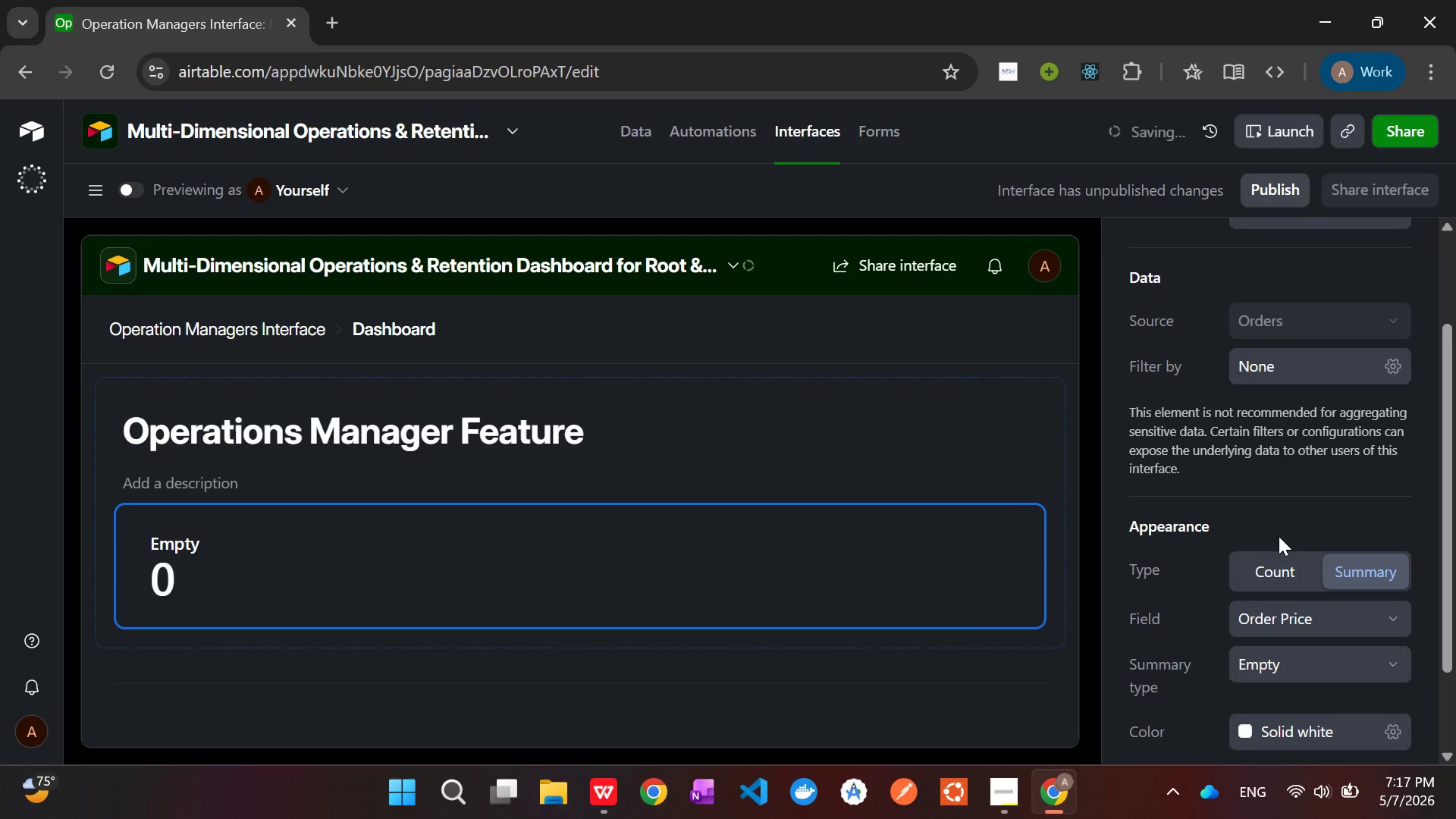 
mouse_move([1310, 643])
 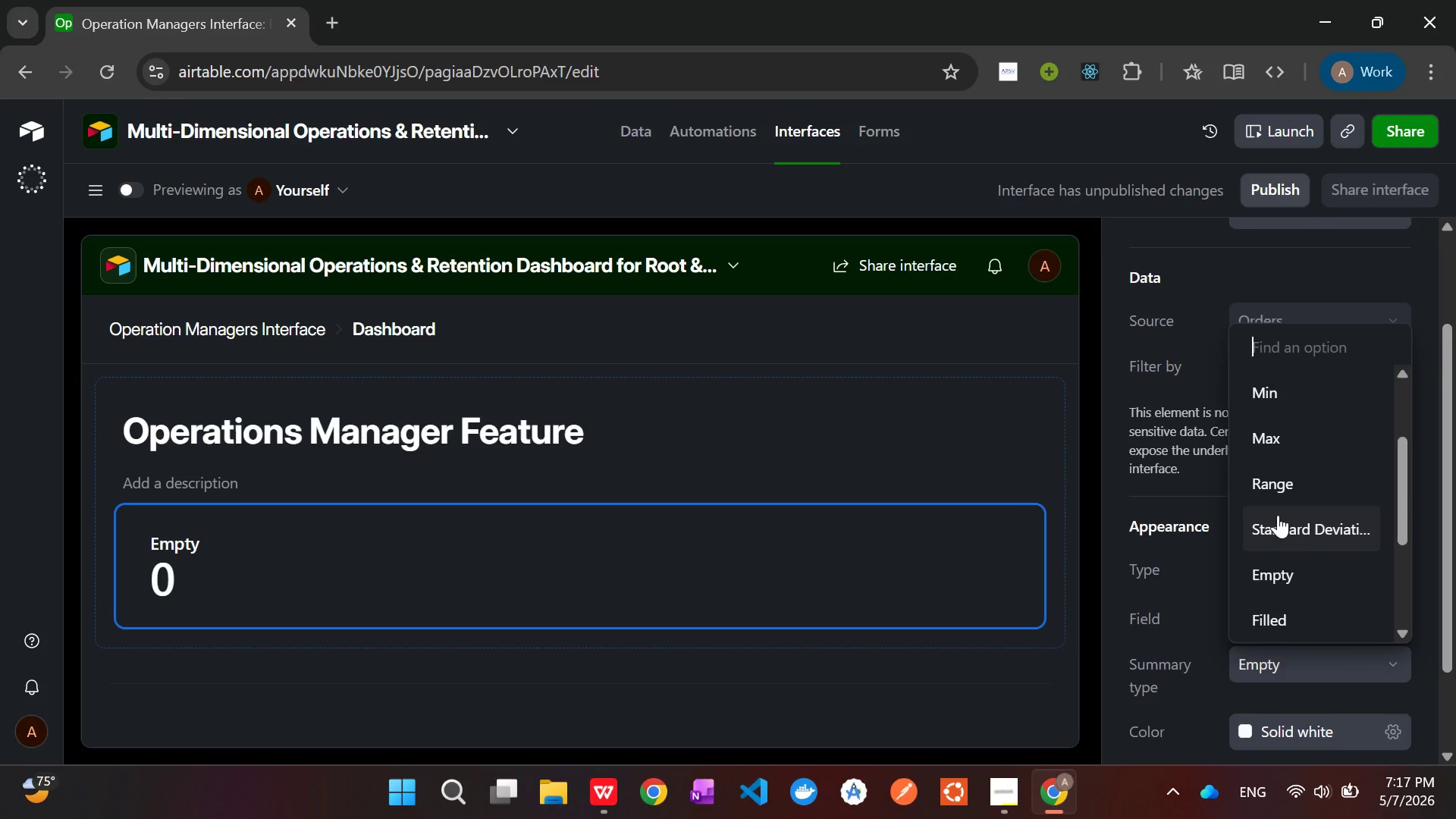 
scroll: coordinate [1279, 516], scroll_direction: up, amount: 9.0
 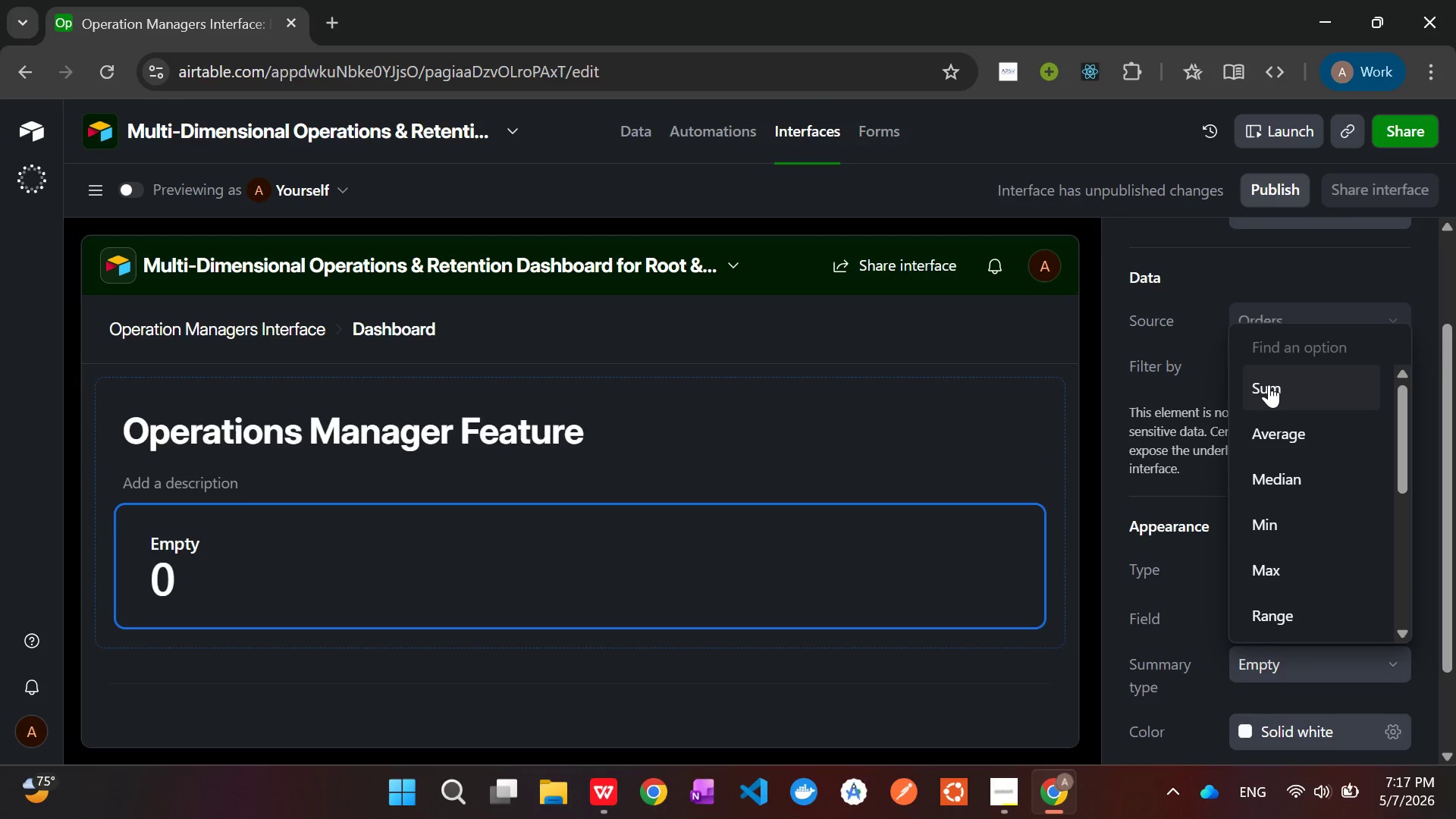 
left_click([1269, 384])
 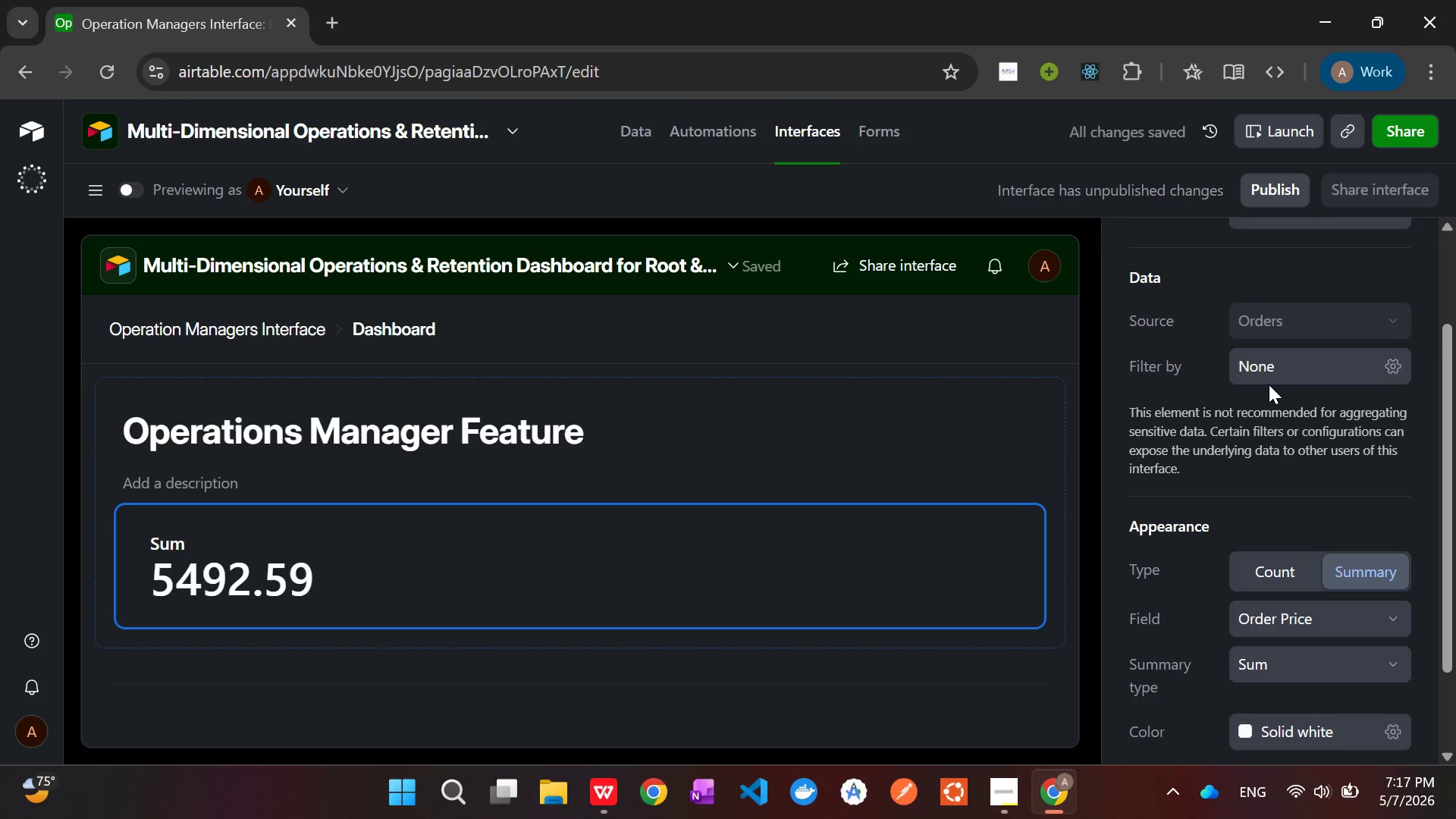 
wait(5.66)
 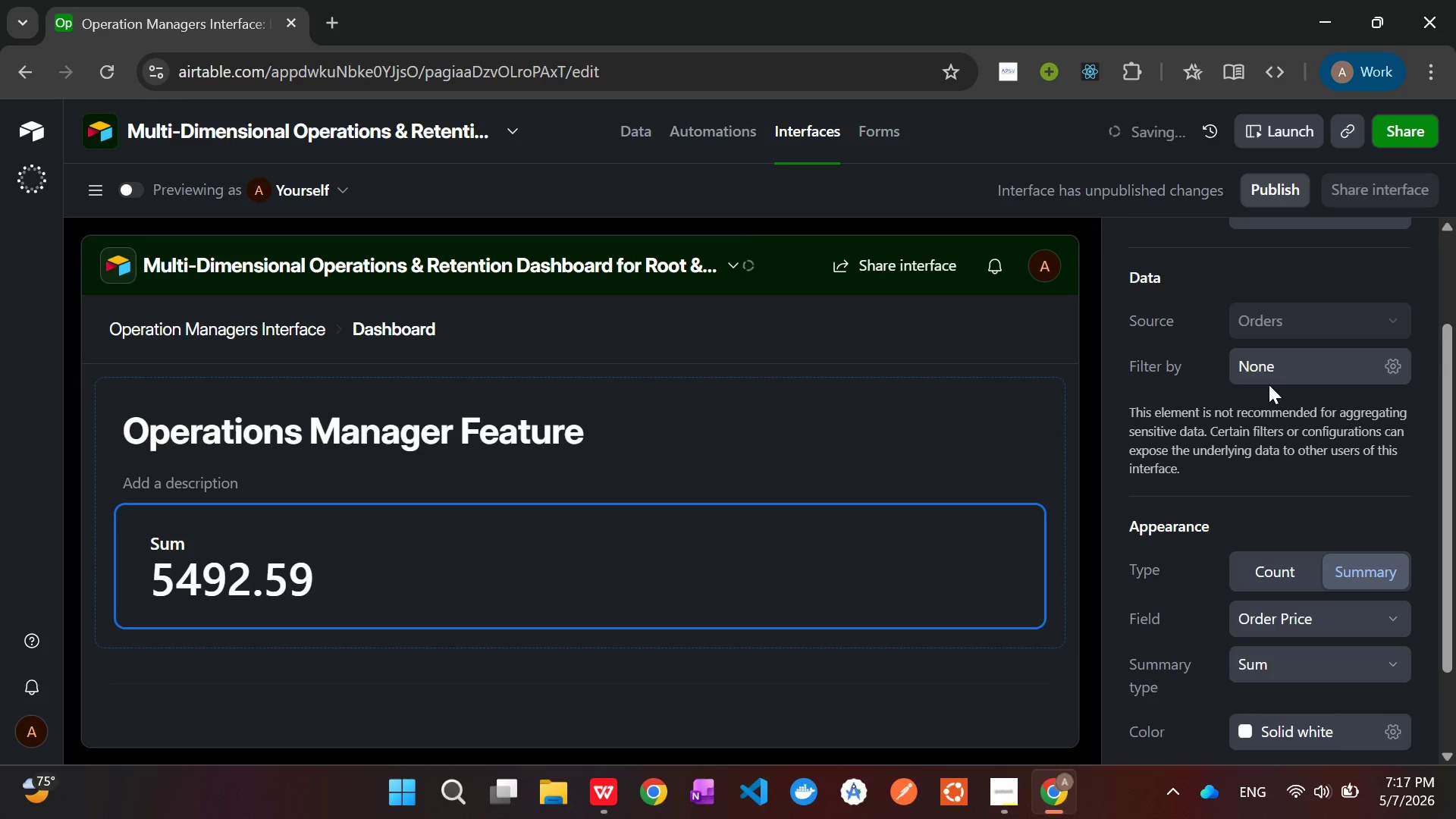 
scroll: coordinate [1264, 394], scroll_direction: up, amount: 8.0
 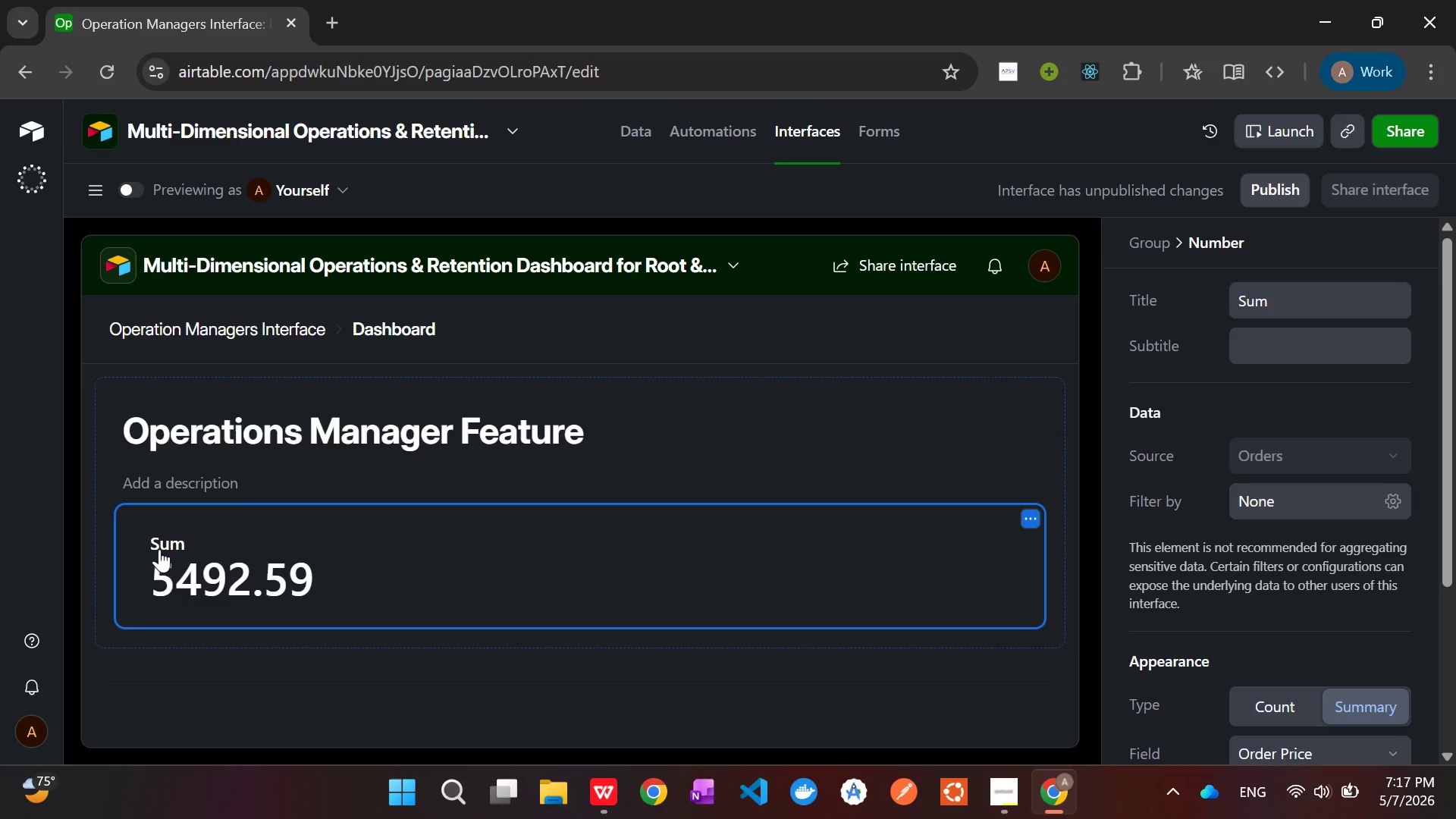 
double_click([155, 538])
 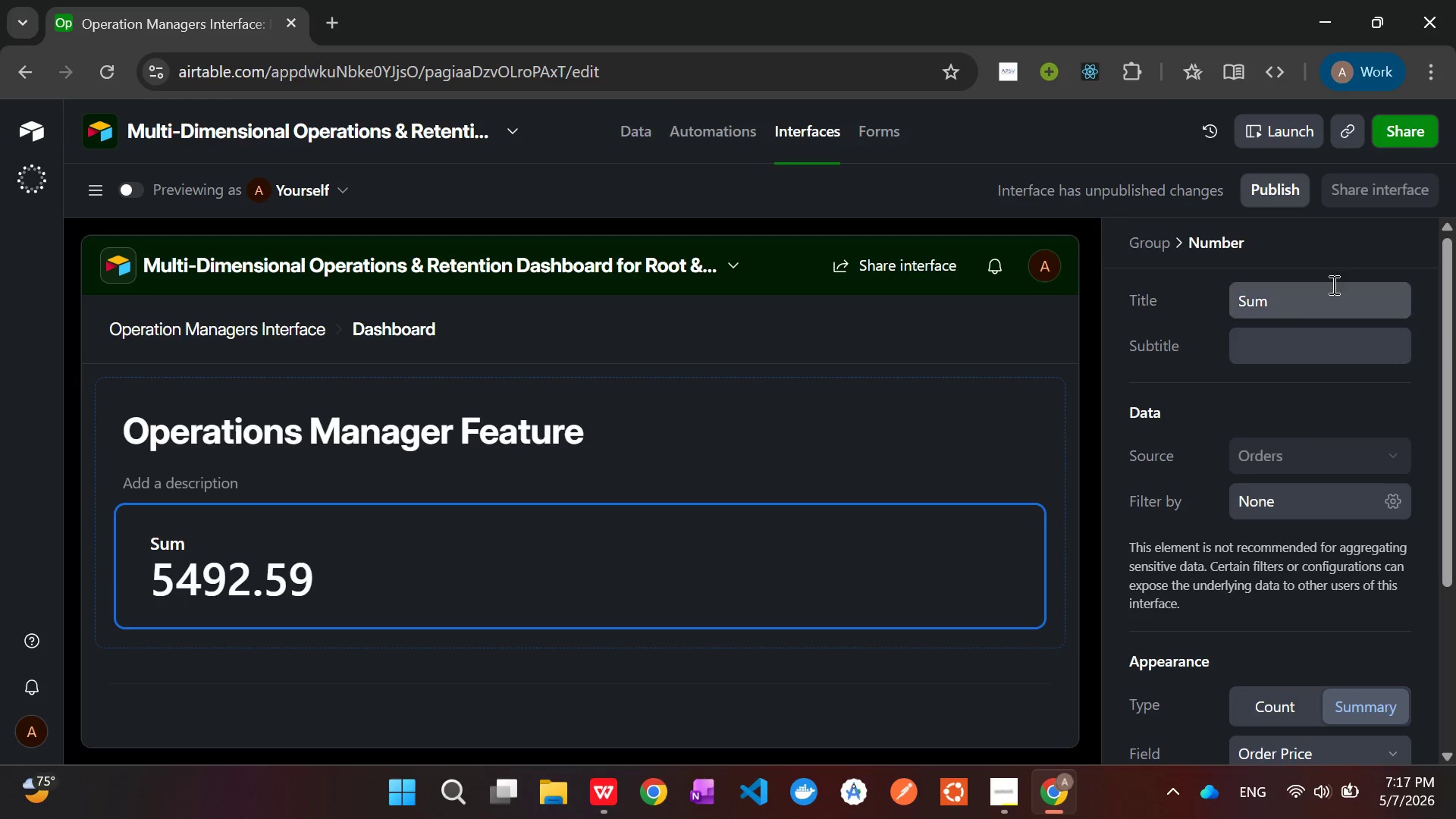 
left_click_drag(start_coordinate=[1294, 307], to_coordinate=[1153, 325])
 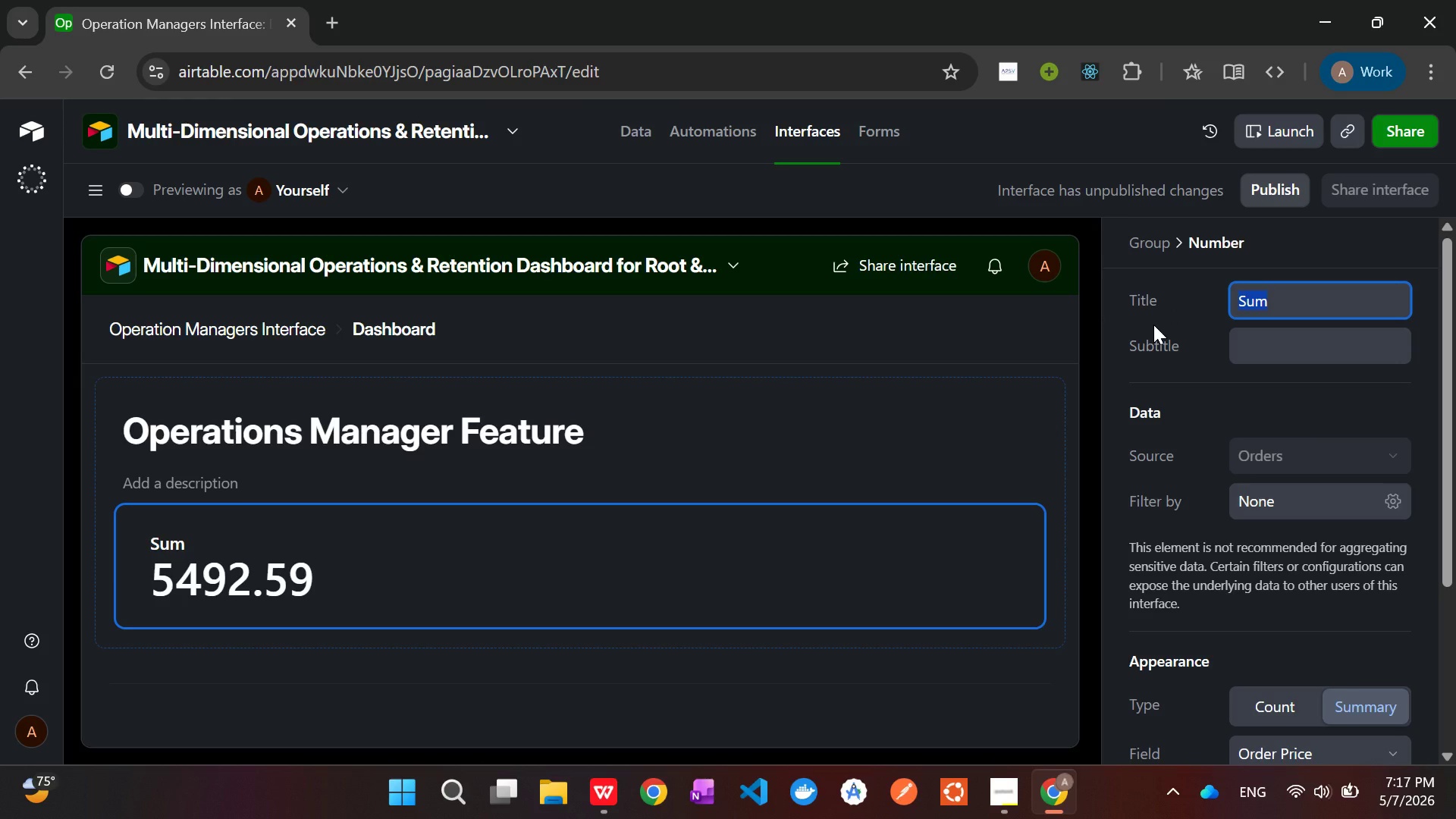 
key(Backspace)
type(Total Revenue)
 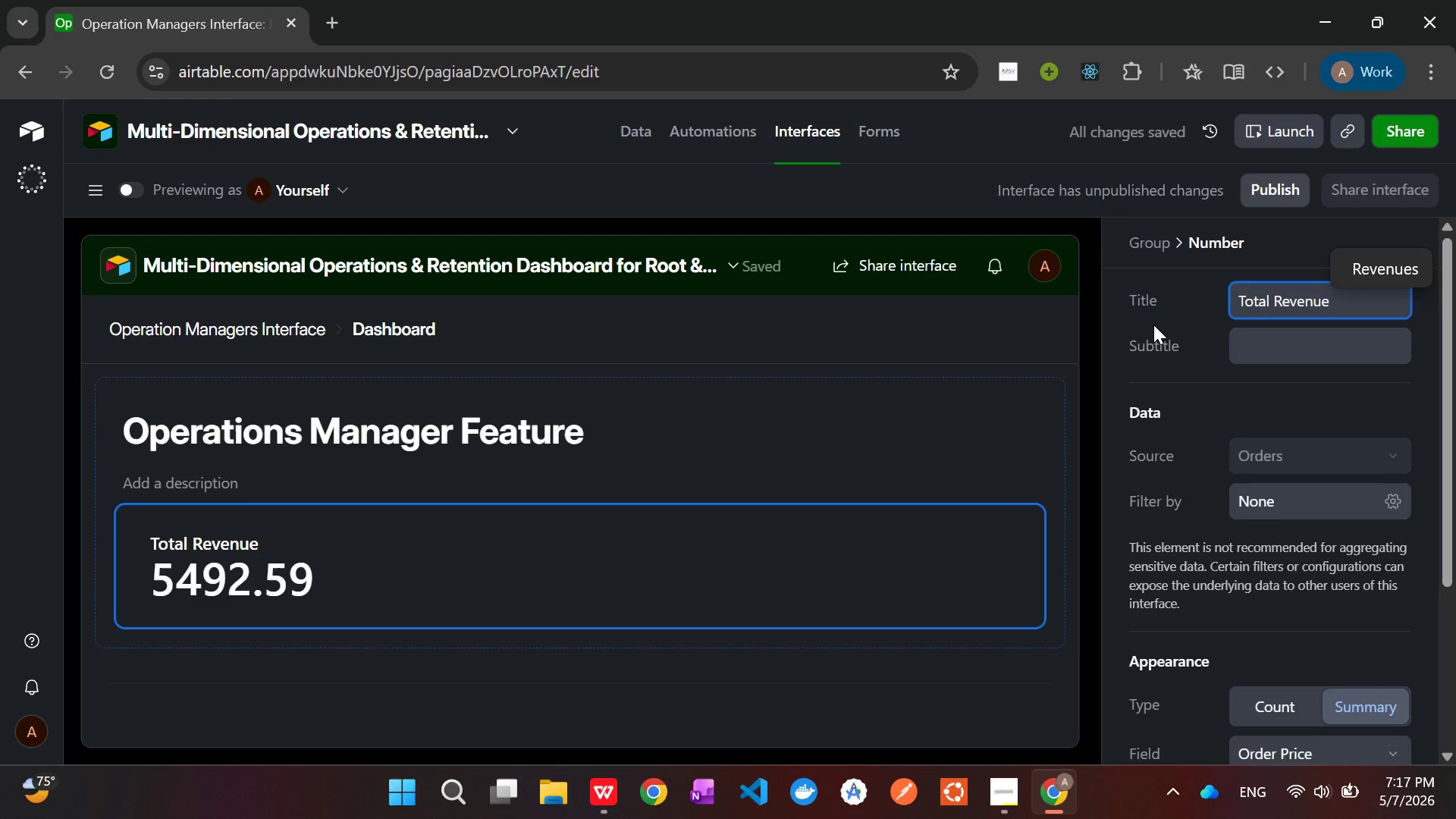 
scroll: coordinate [1304, 516], scroll_direction: down, amount: 10.0
 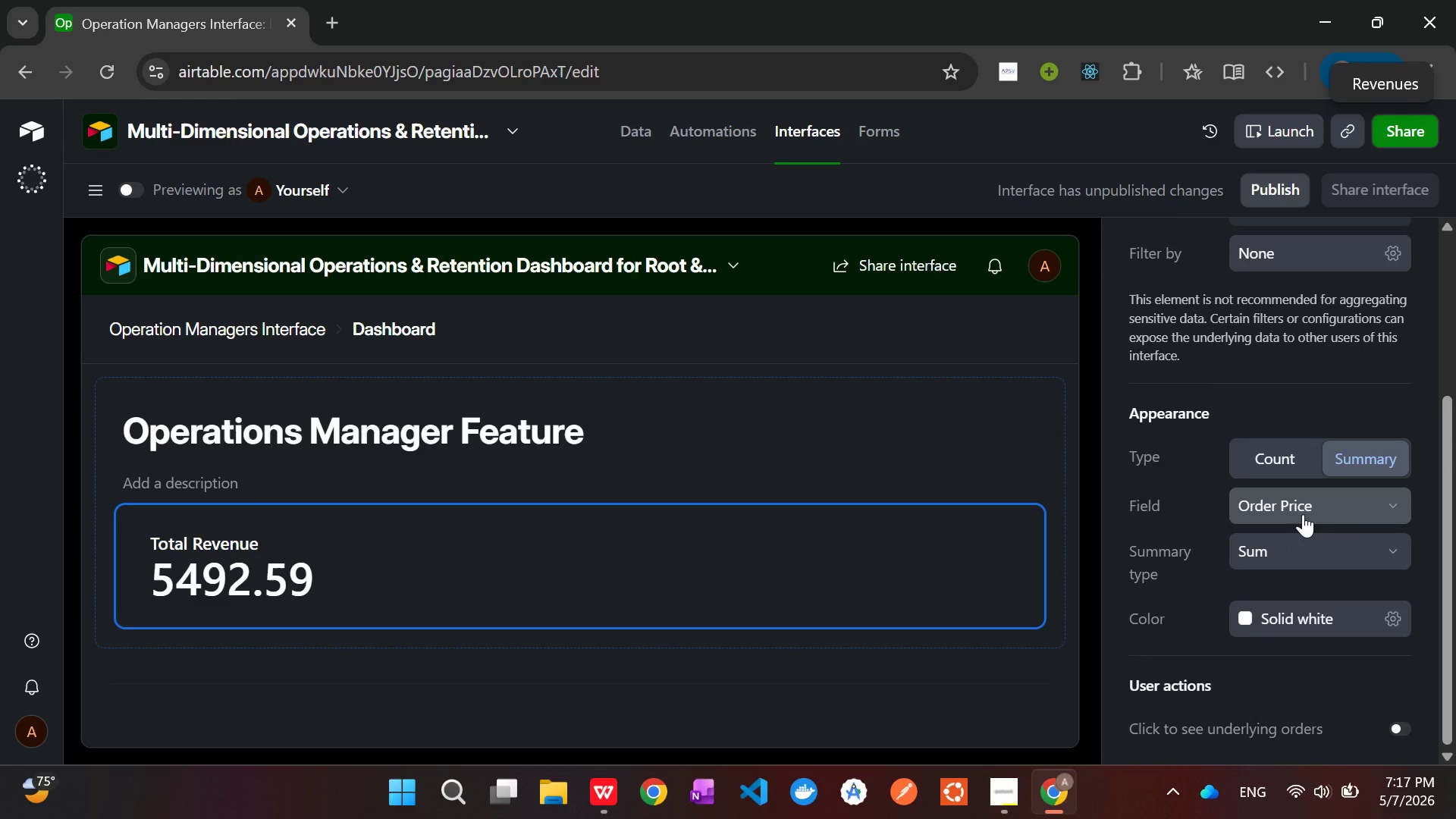 
wait(14.97)
 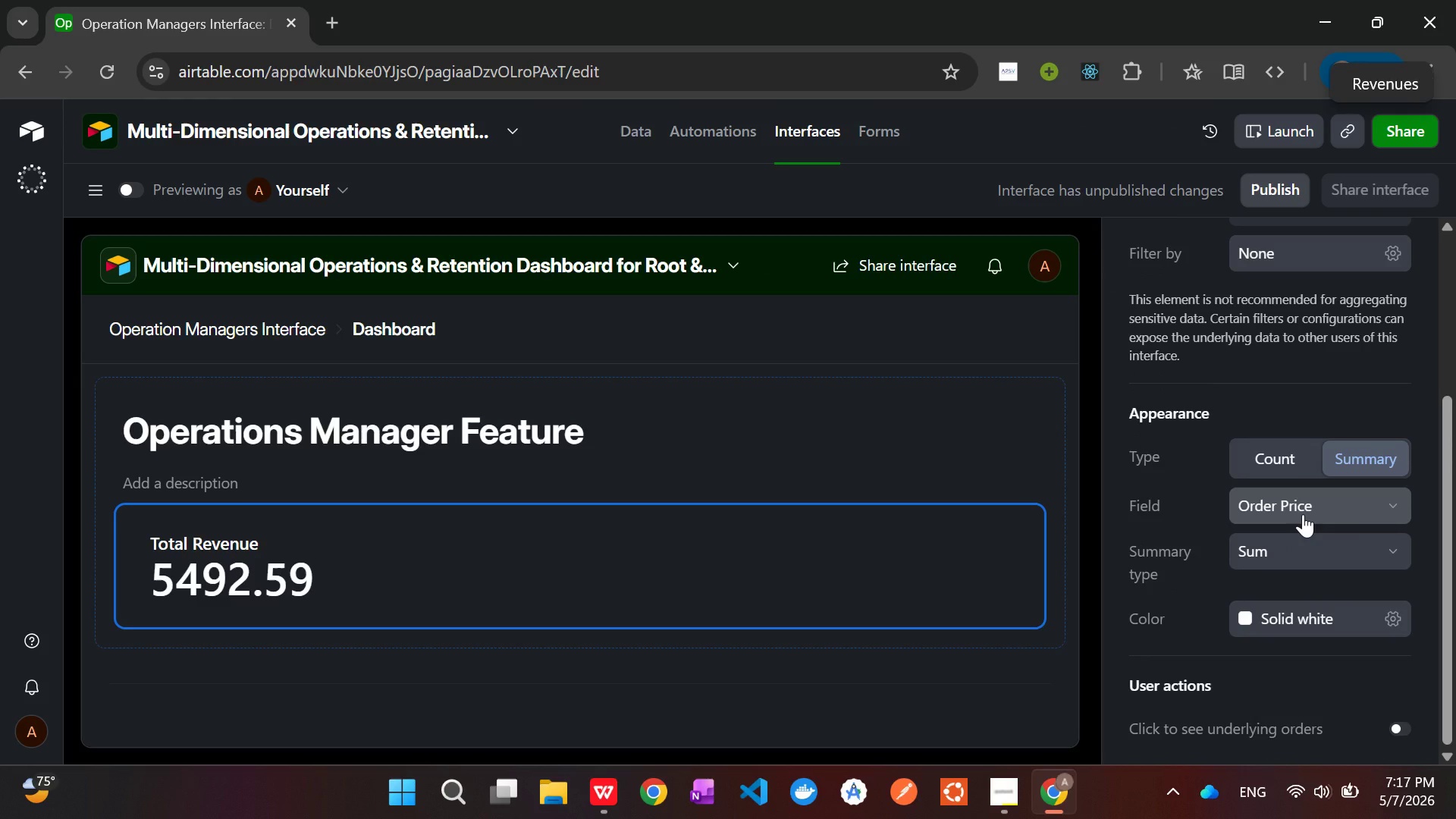 
scroll: coordinate [1301, 514], scroll_direction: up, amount: 4.0
 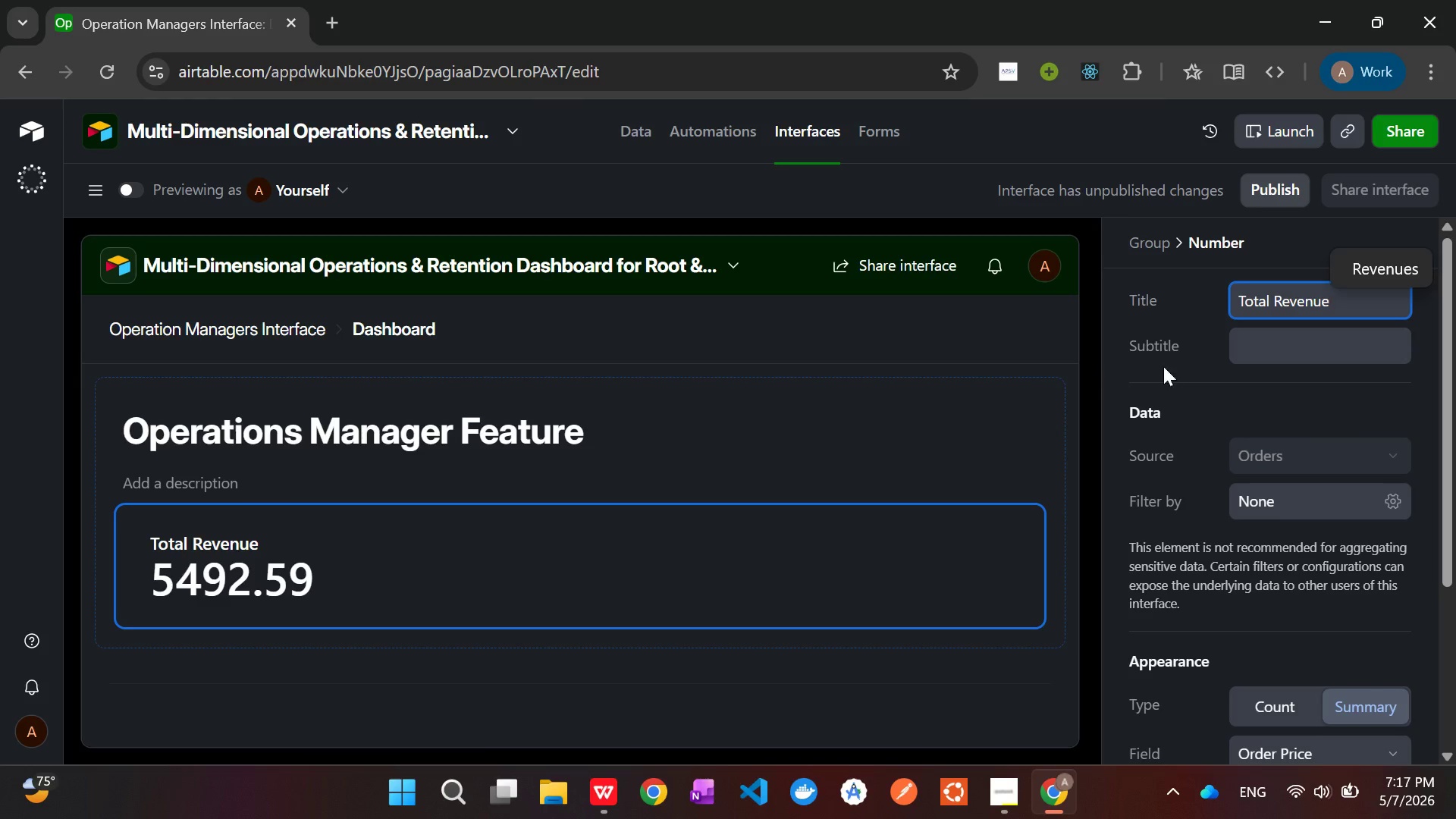 
left_click([1185, 384])
 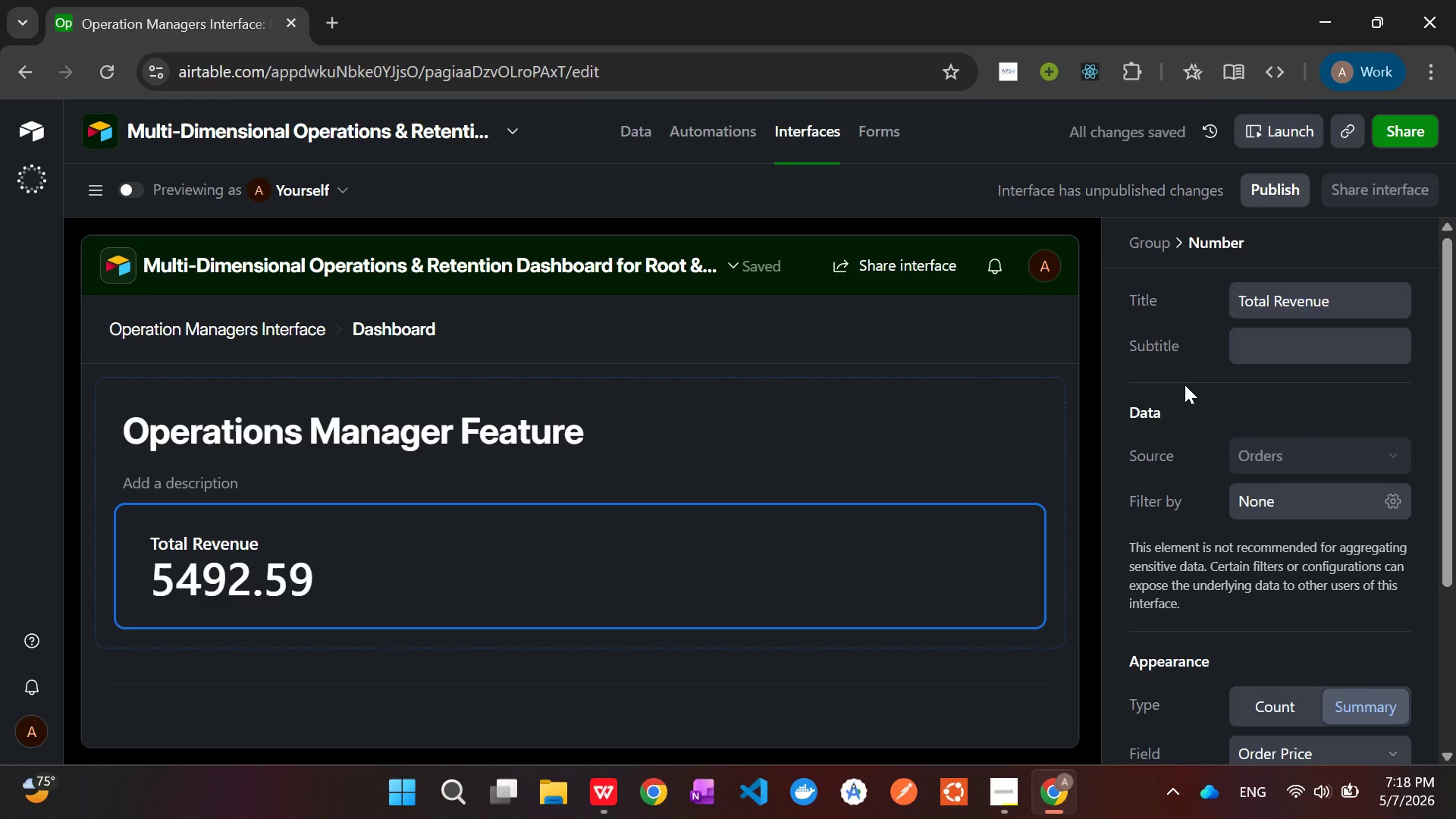 
scroll: coordinate [1185, 385], scroll_direction: up, amount: 4.0
 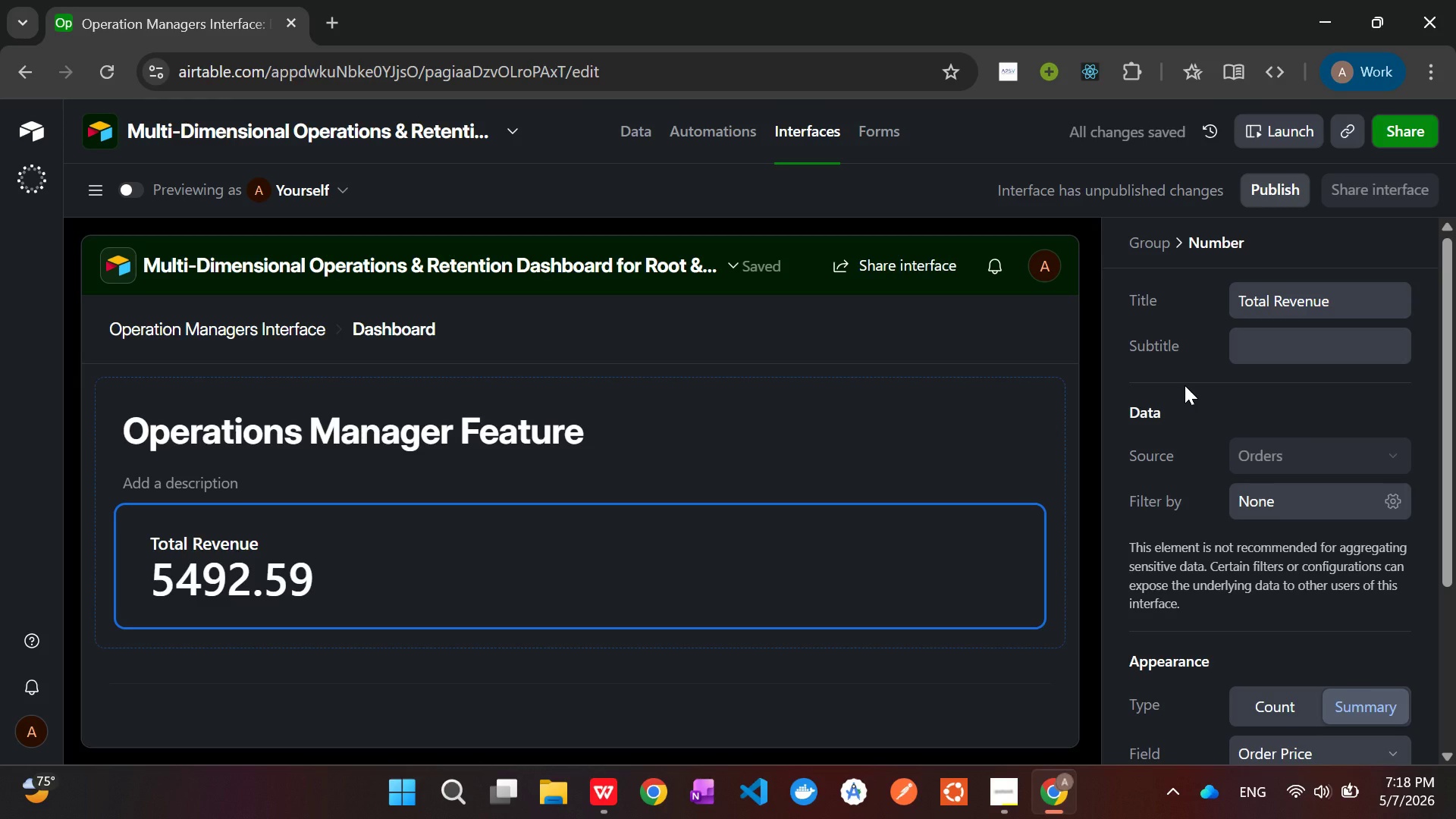 
scroll: coordinate [1185, 385], scroll_direction: down, amount: 2.0
 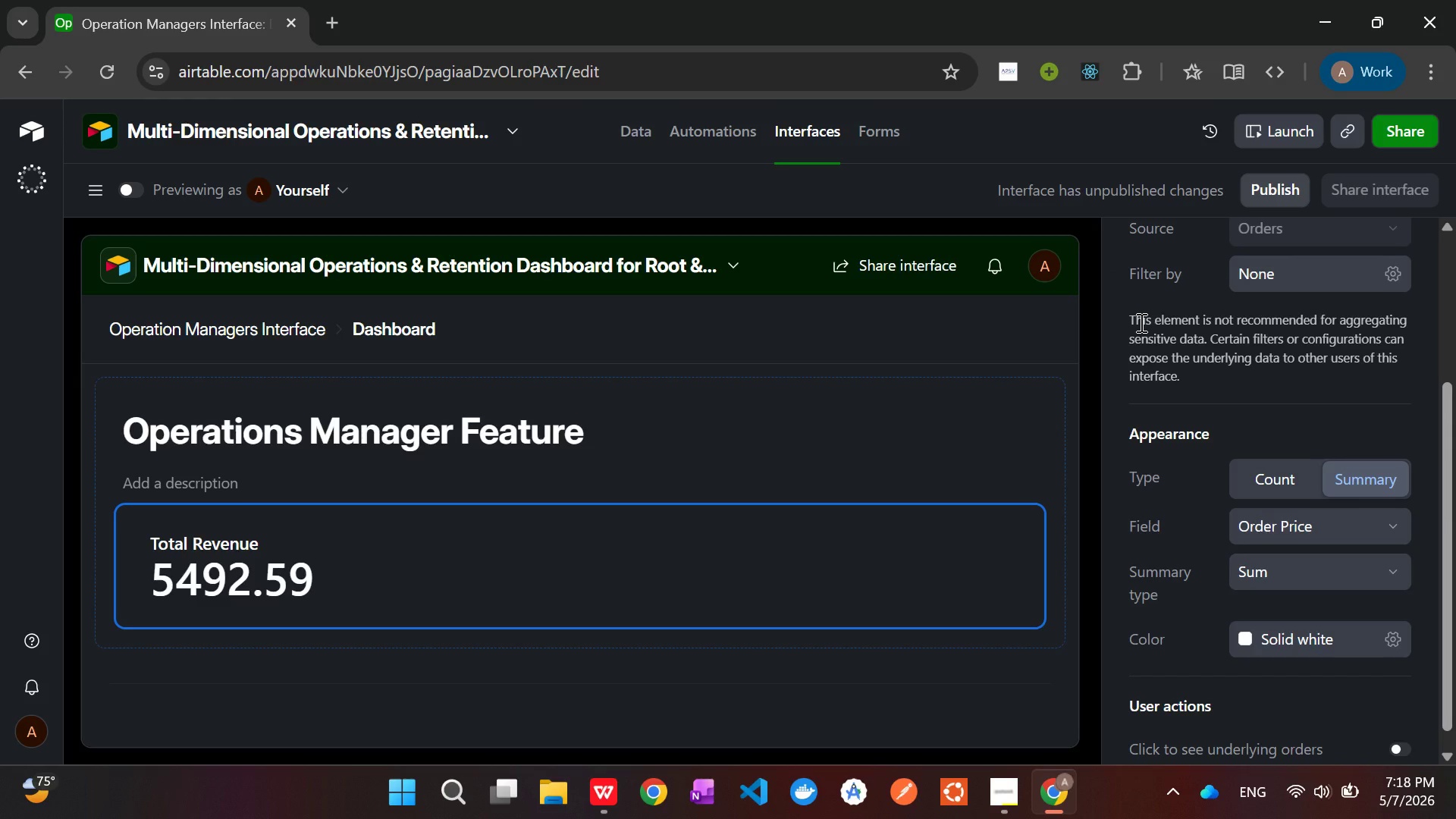 
wait(35.11)
 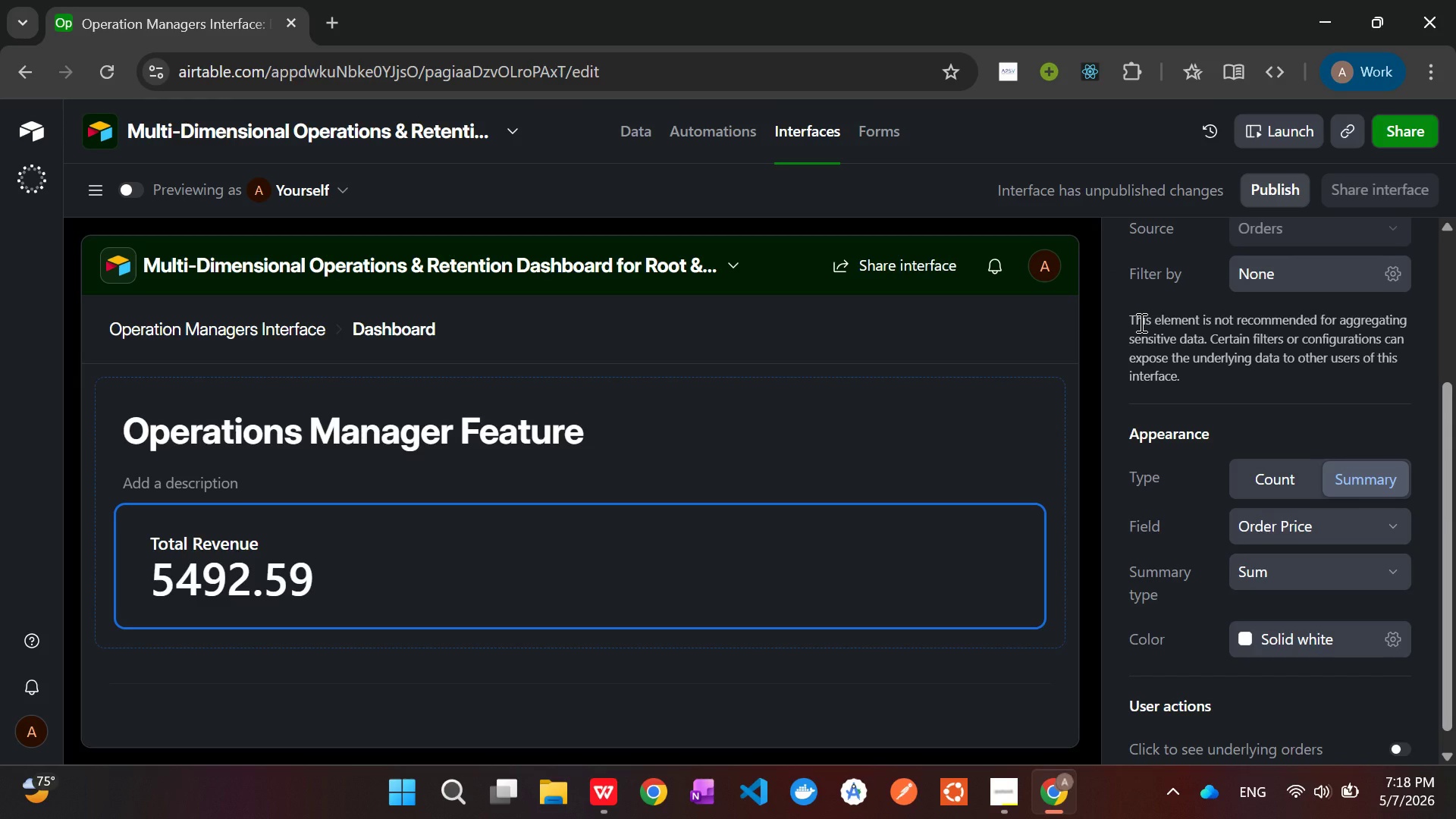 
scroll: coordinate [676, 570], scroll_direction: down, amount: 2.0
 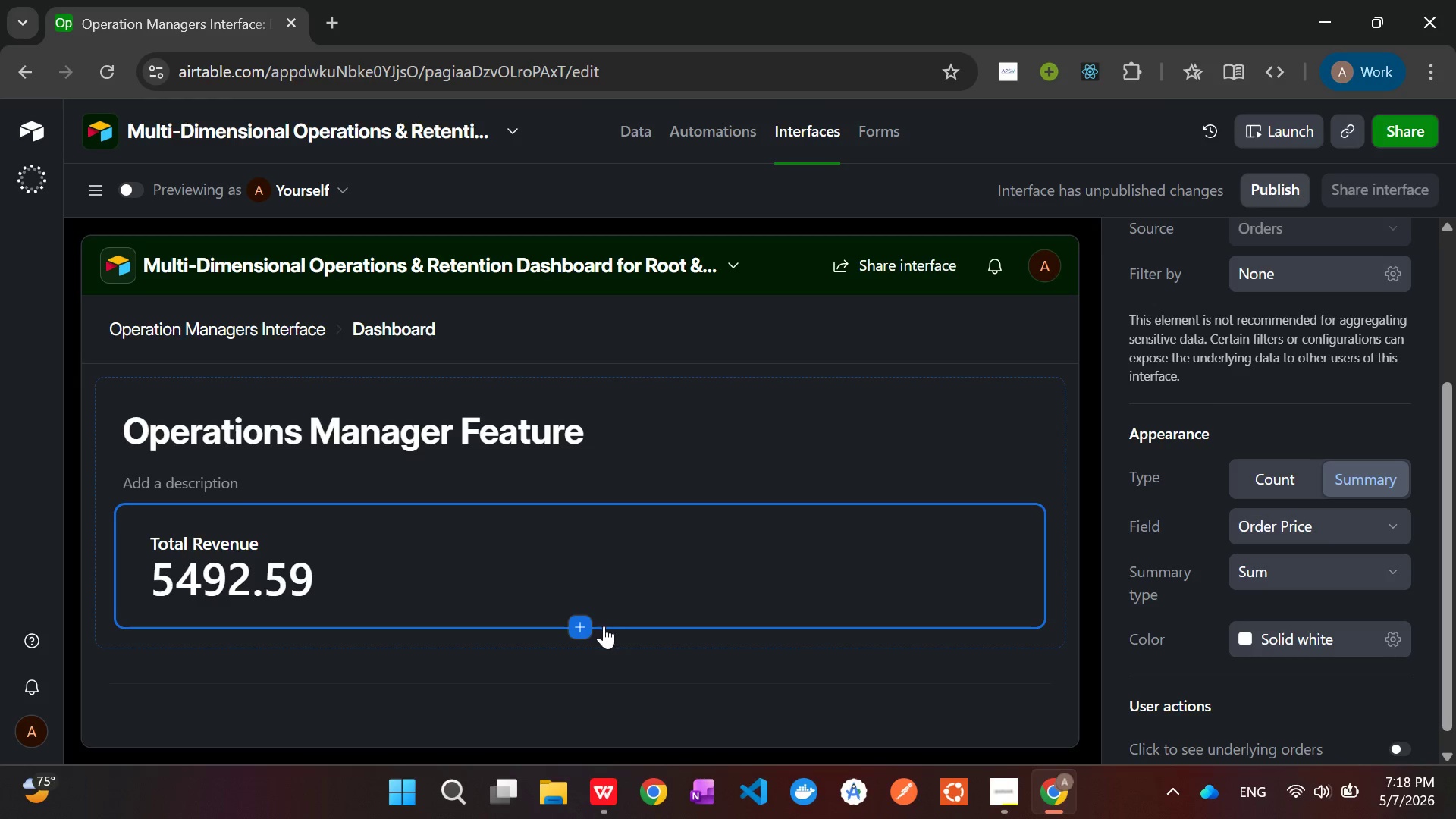 
left_click([587, 625])
 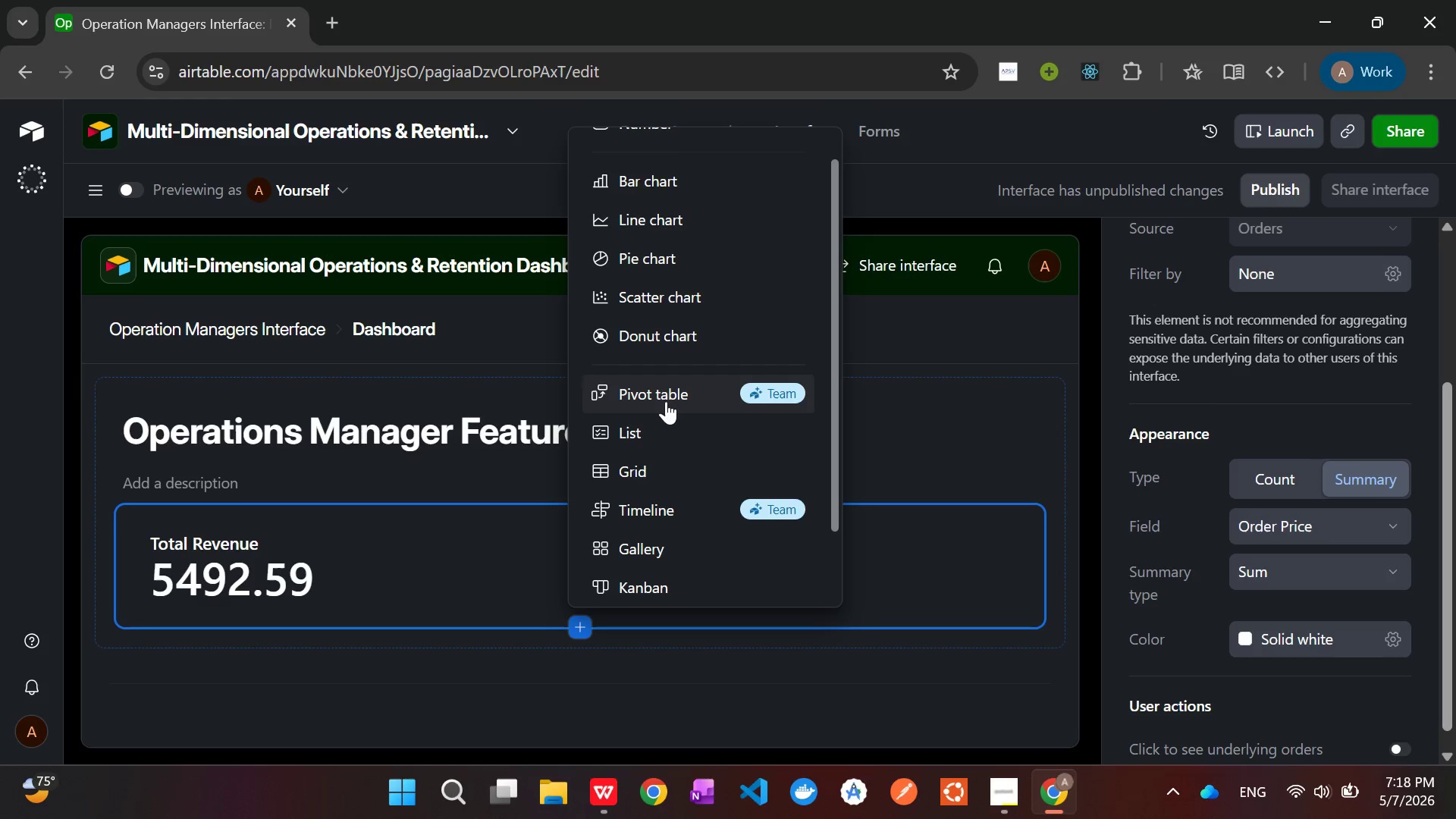 
scroll: coordinate [665, 381], scroll_direction: up, amount: 3.0
 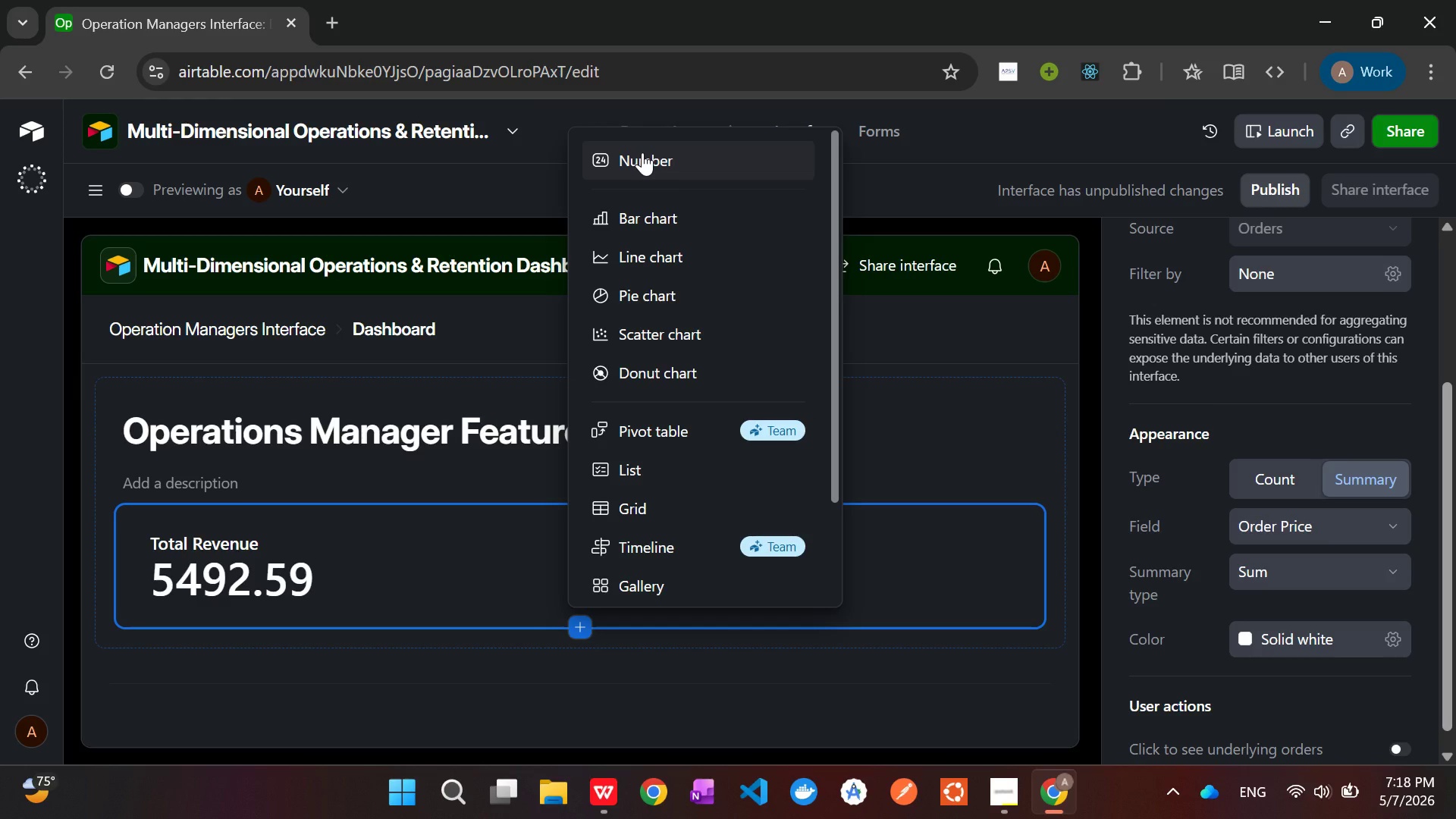 
left_click([642, 152])
 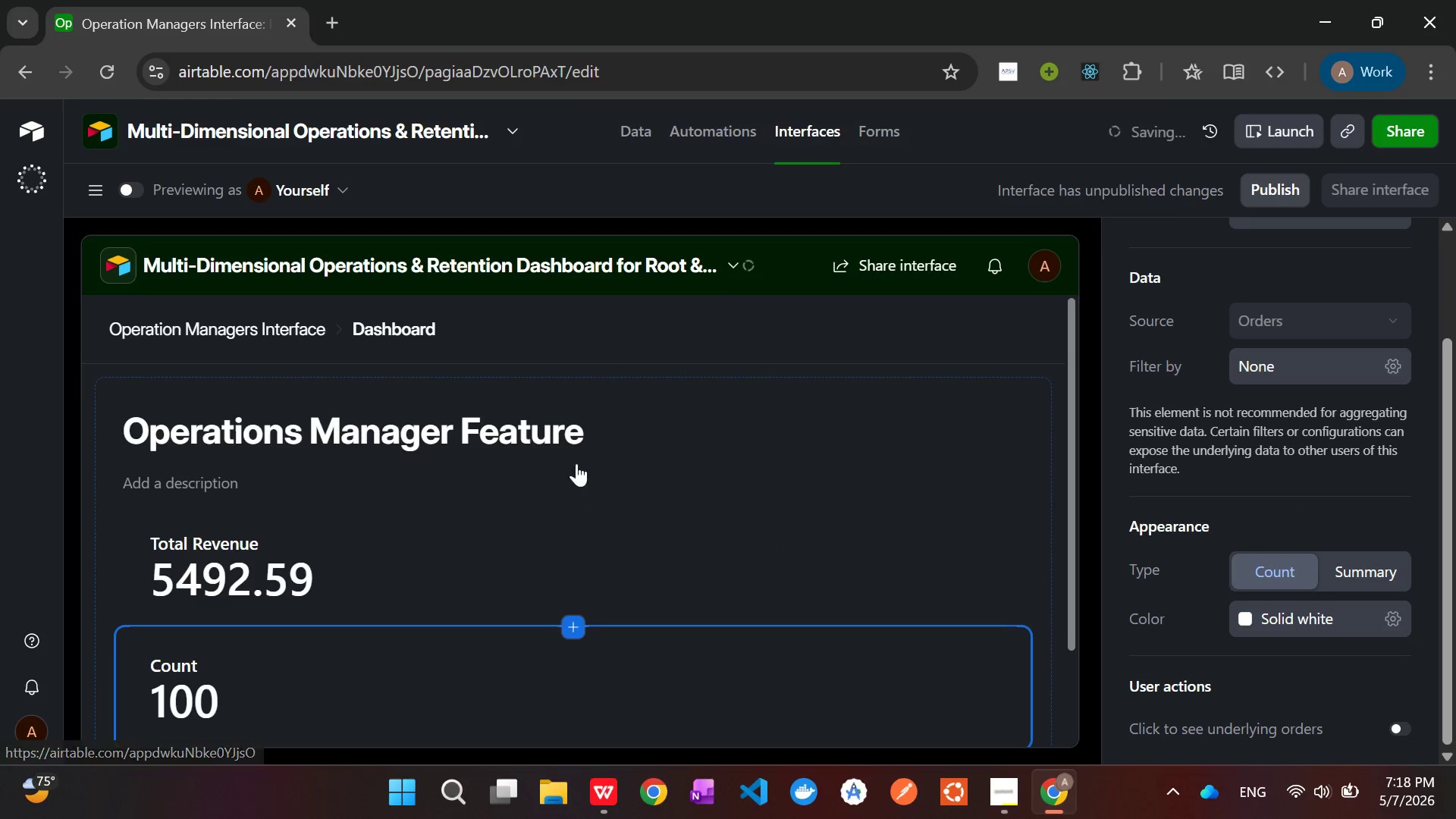 
scroll: coordinate [661, 530], scroll_direction: down, amount: 3.0
 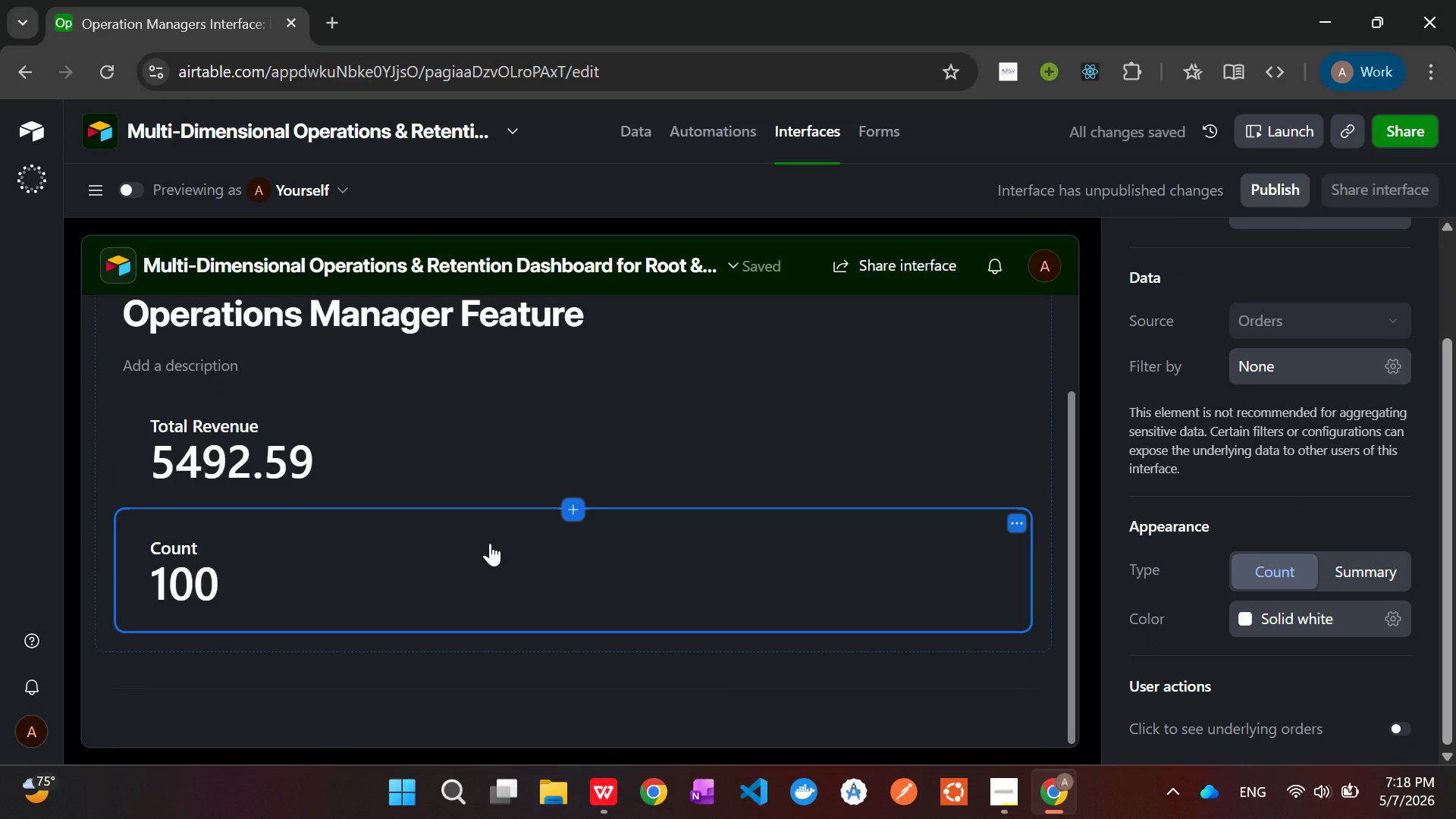 
left_click([490, 543])
 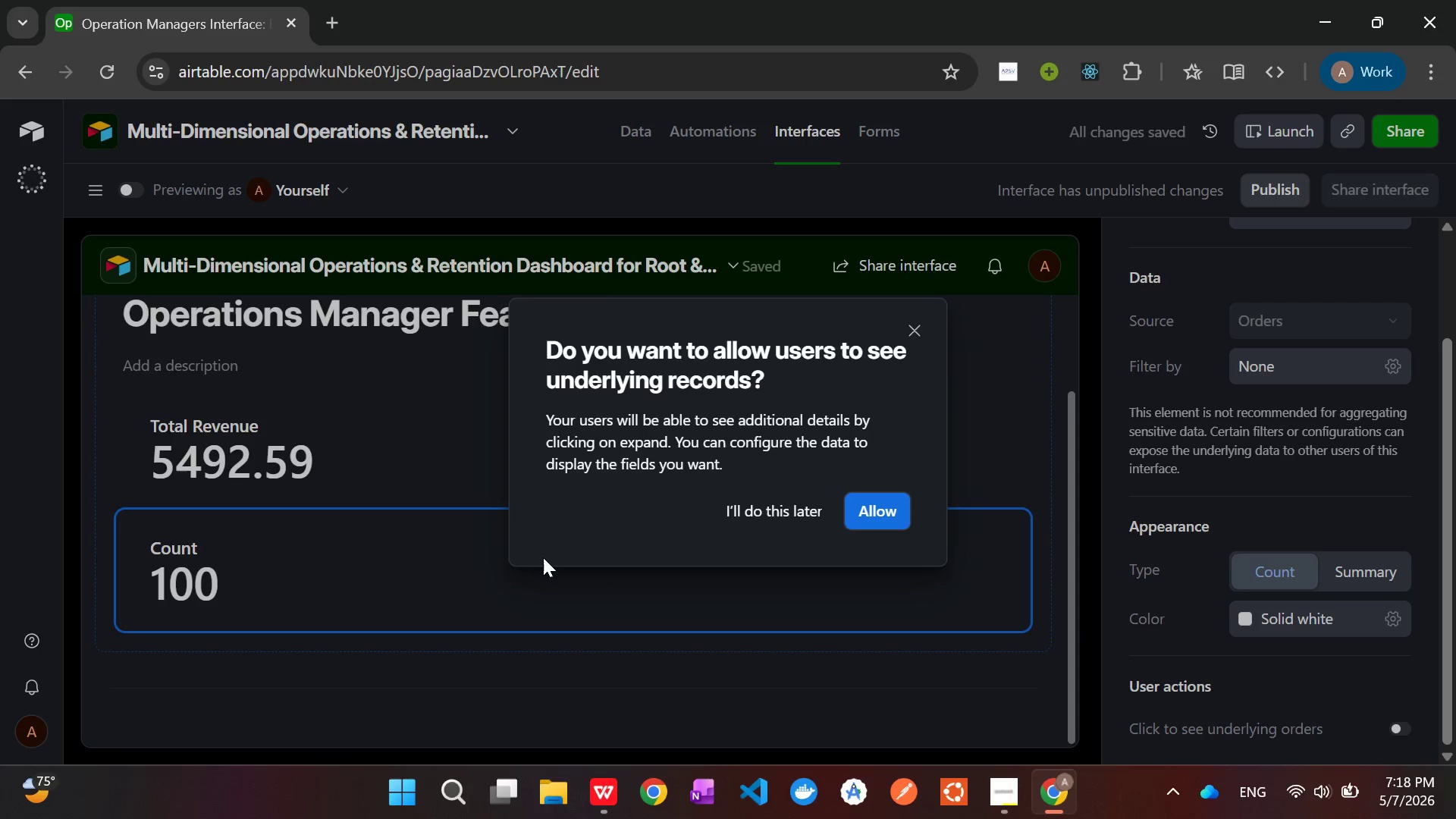 
left_click([635, 573])
 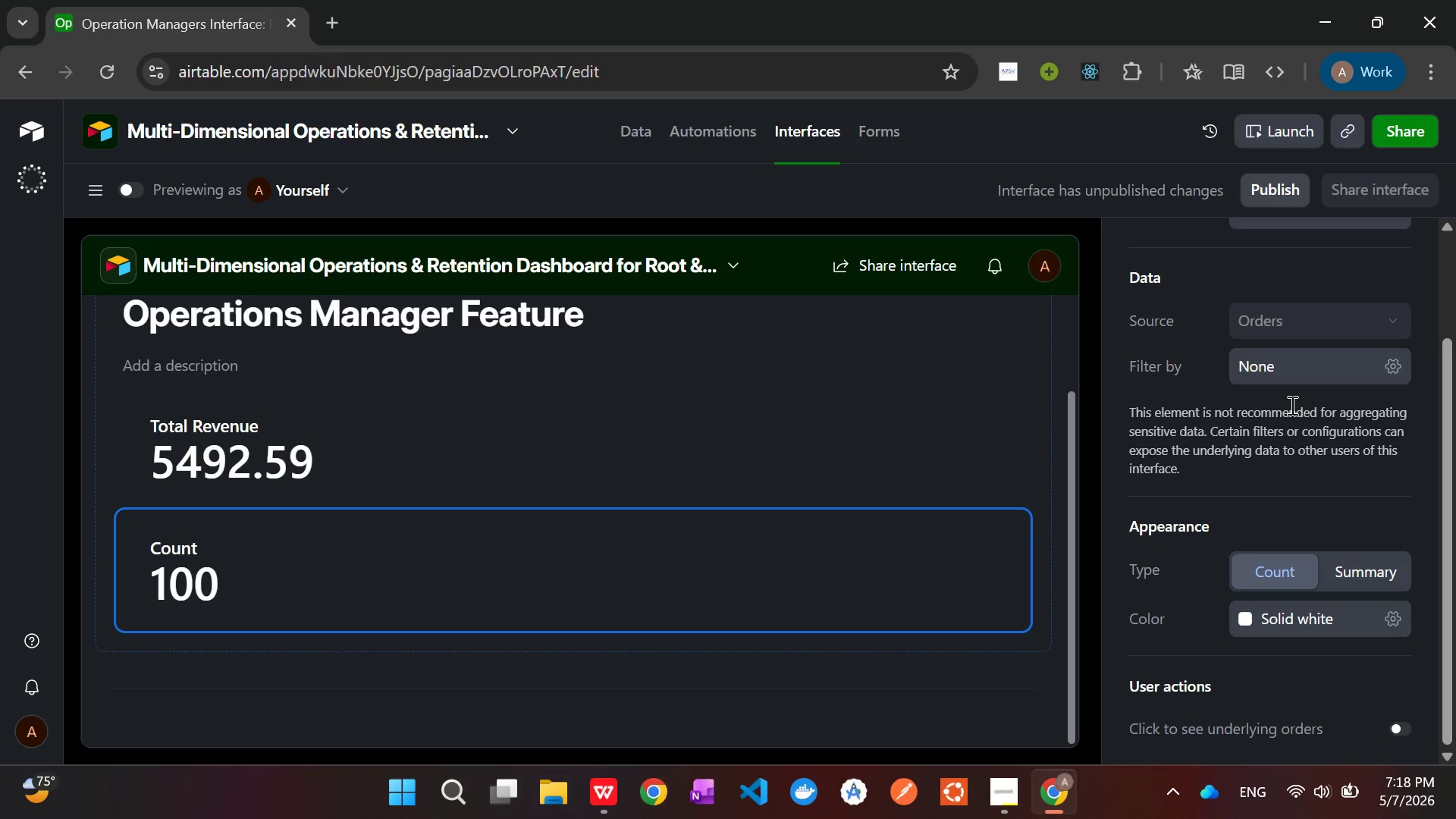 
wait(8.09)
 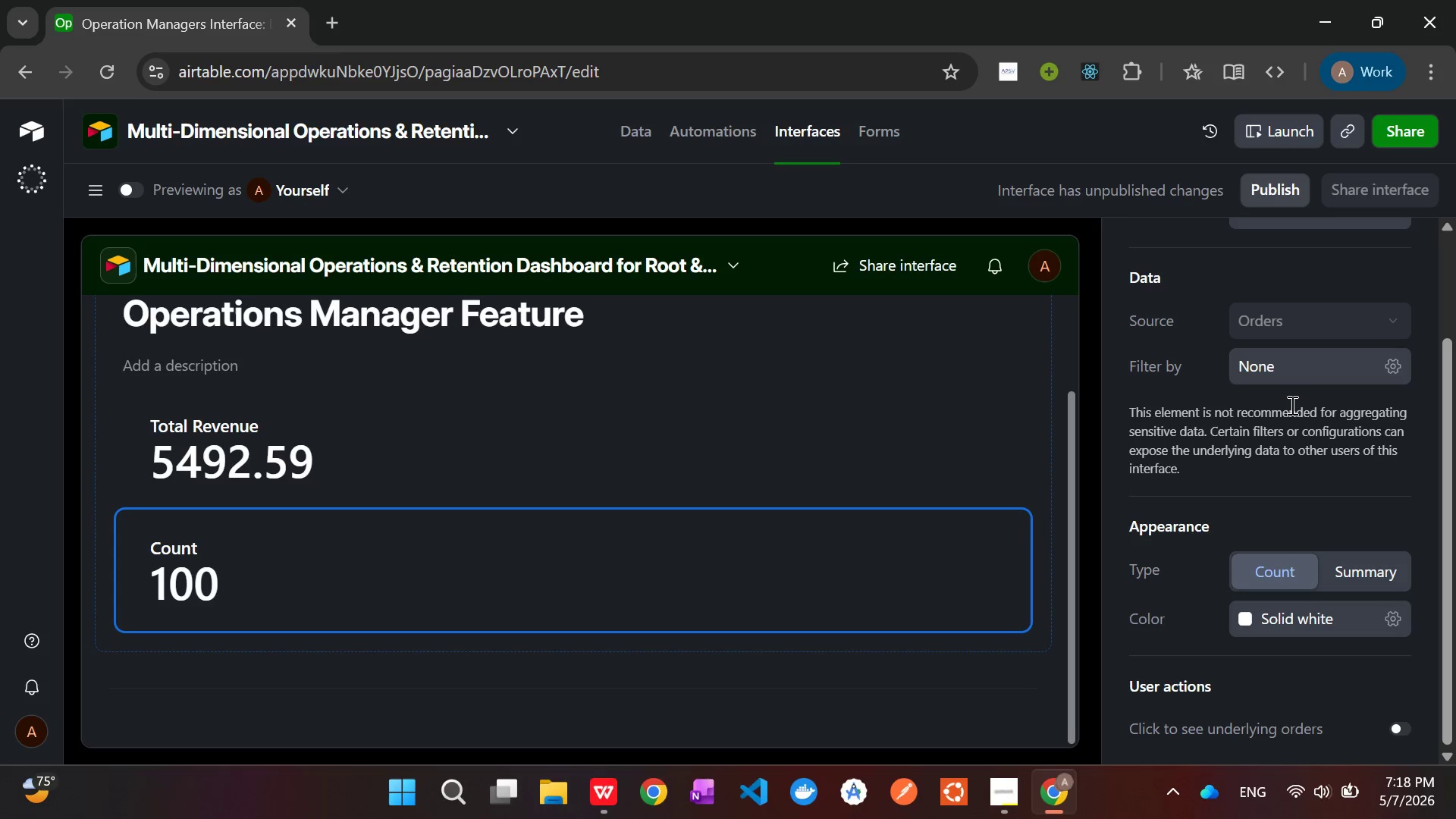 
scroll: coordinate [1332, 462], scroll_direction: up, amount: 1.0
 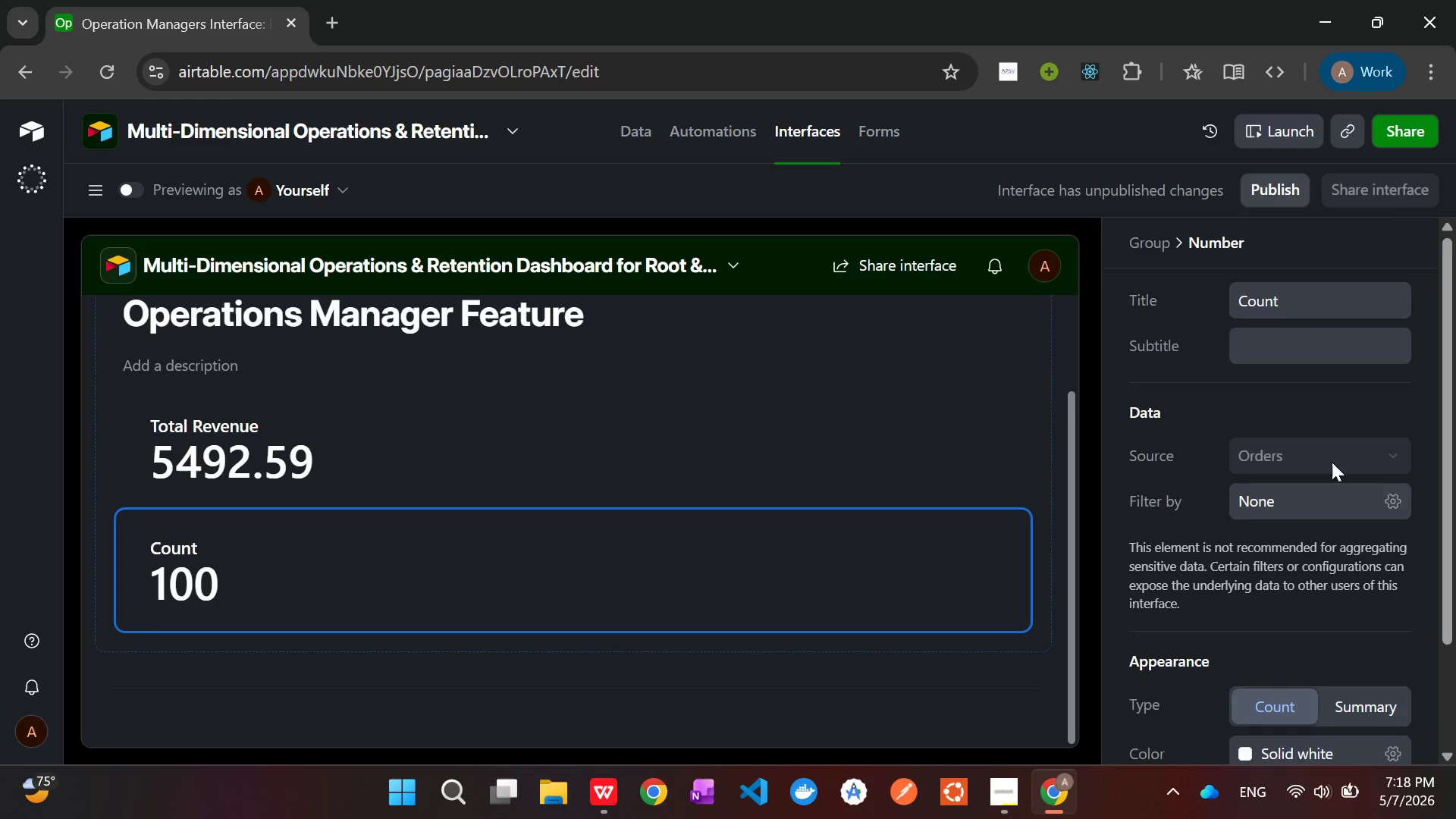 
scroll: coordinate [1356, 579], scroll_direction: down, amount: 8.0
 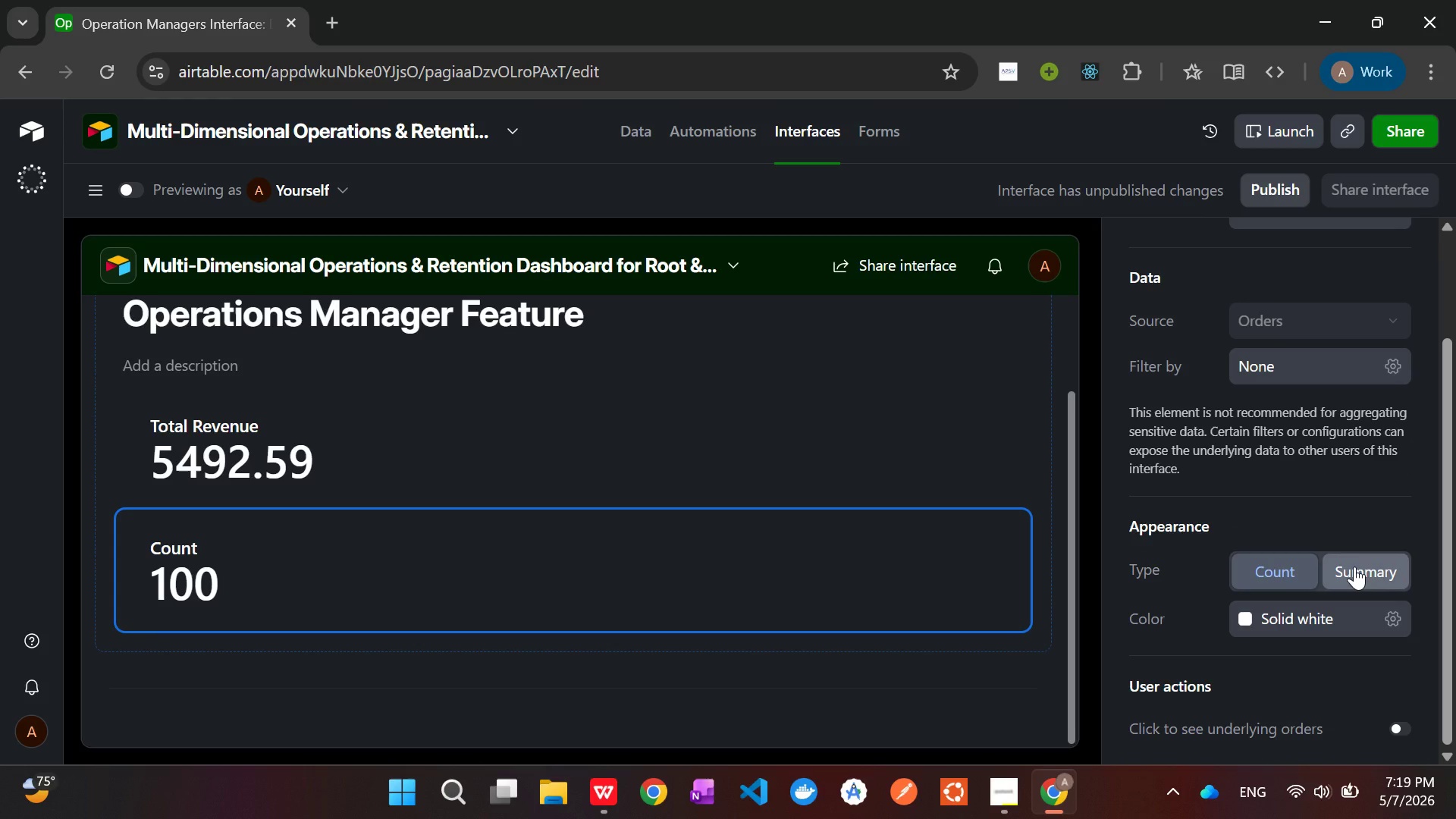 
left_click([1354, 566])
 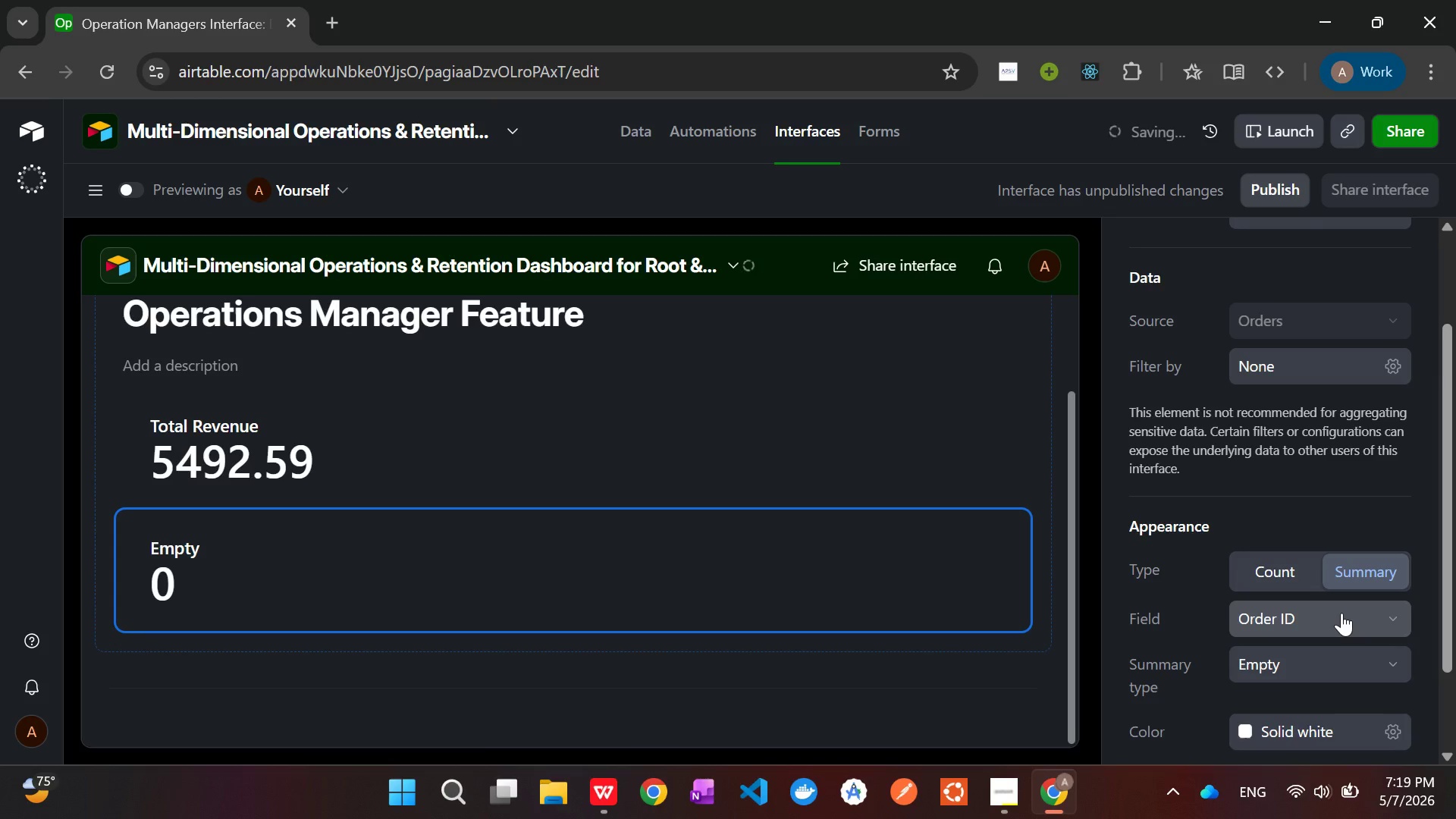 
left_click([1348, 613])
 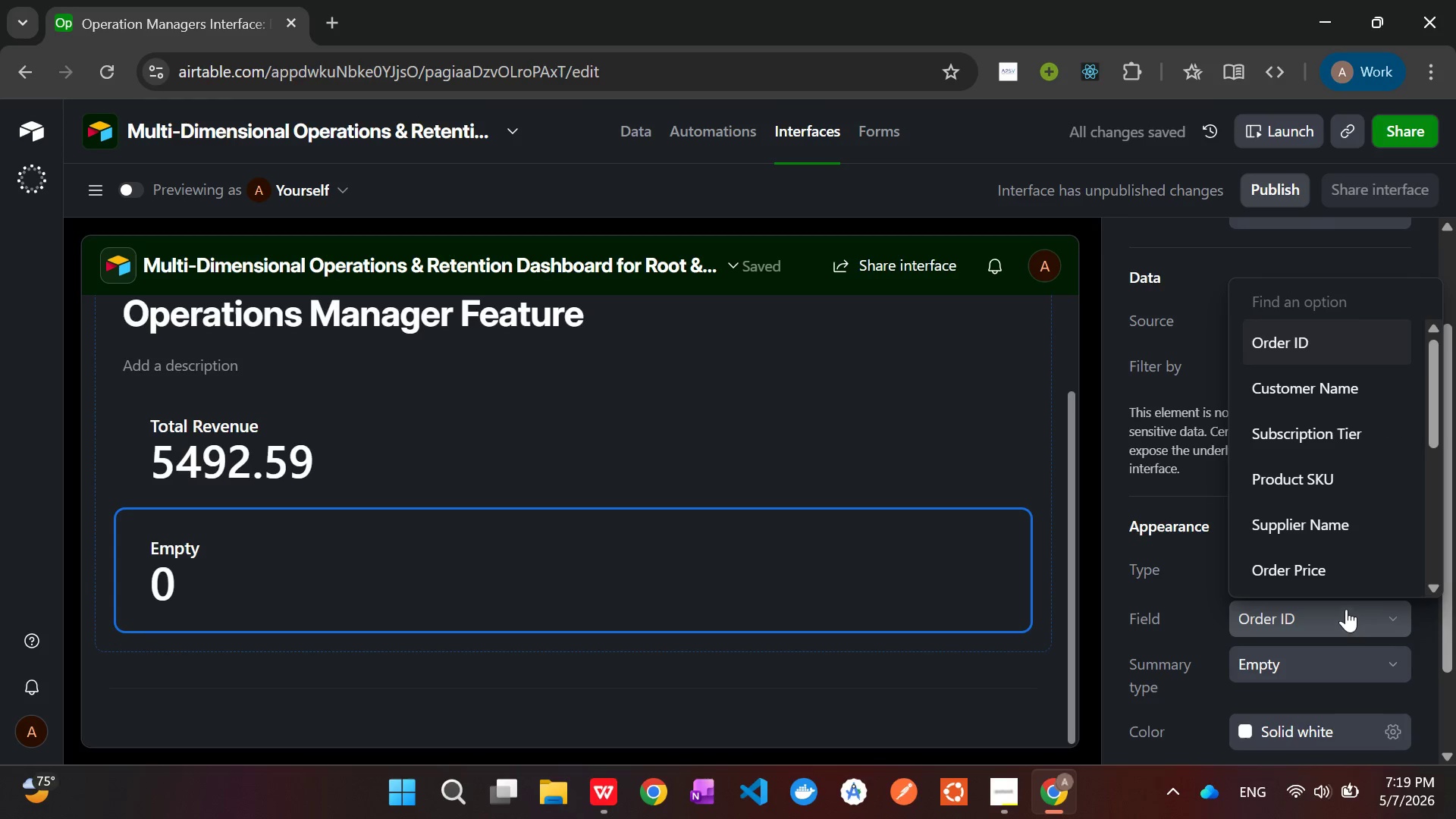 
scroll: coordinate [1316, 532], scroll_direction: down, amount: 4.0
 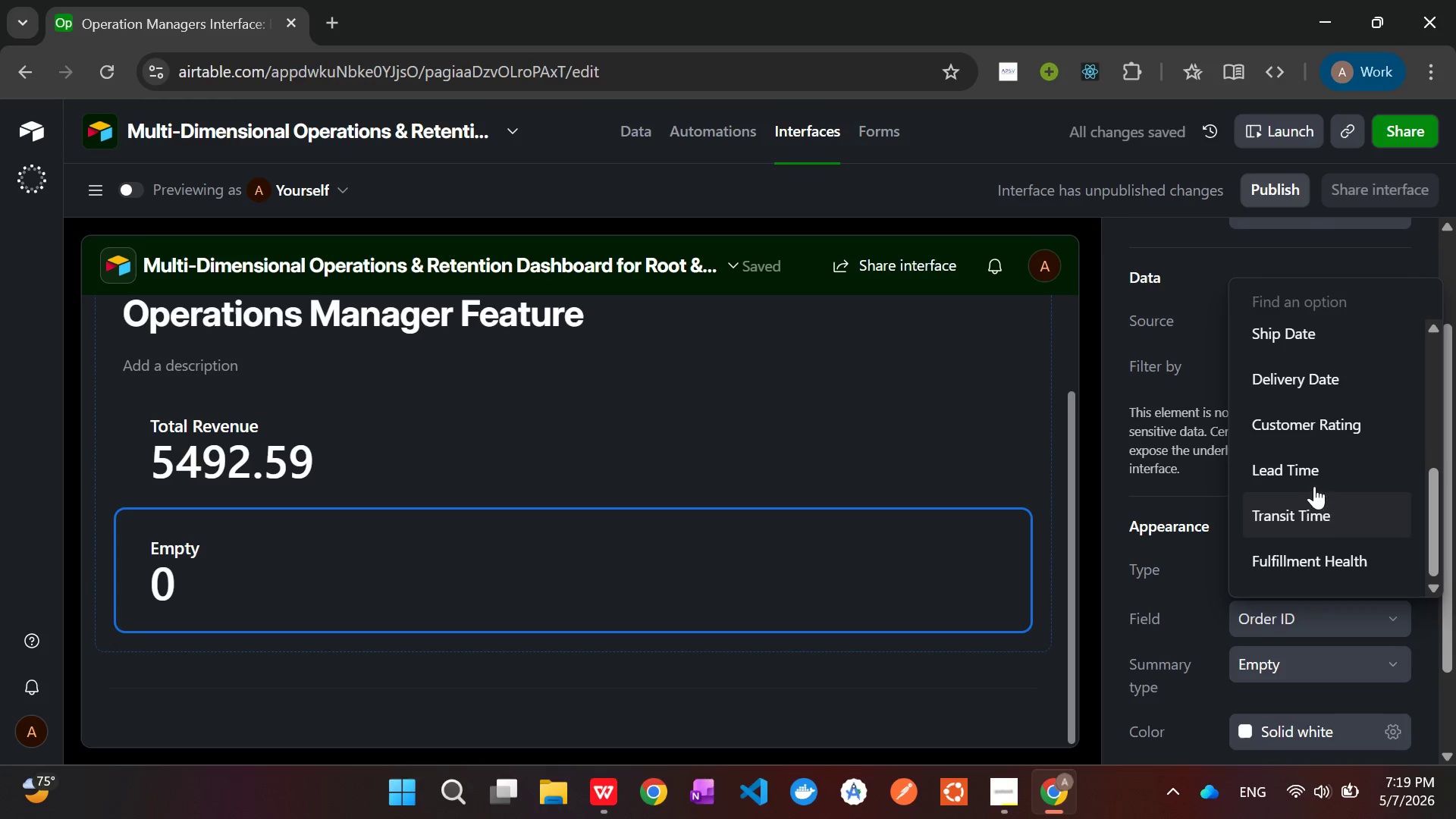 
left_click([1310, 475])
 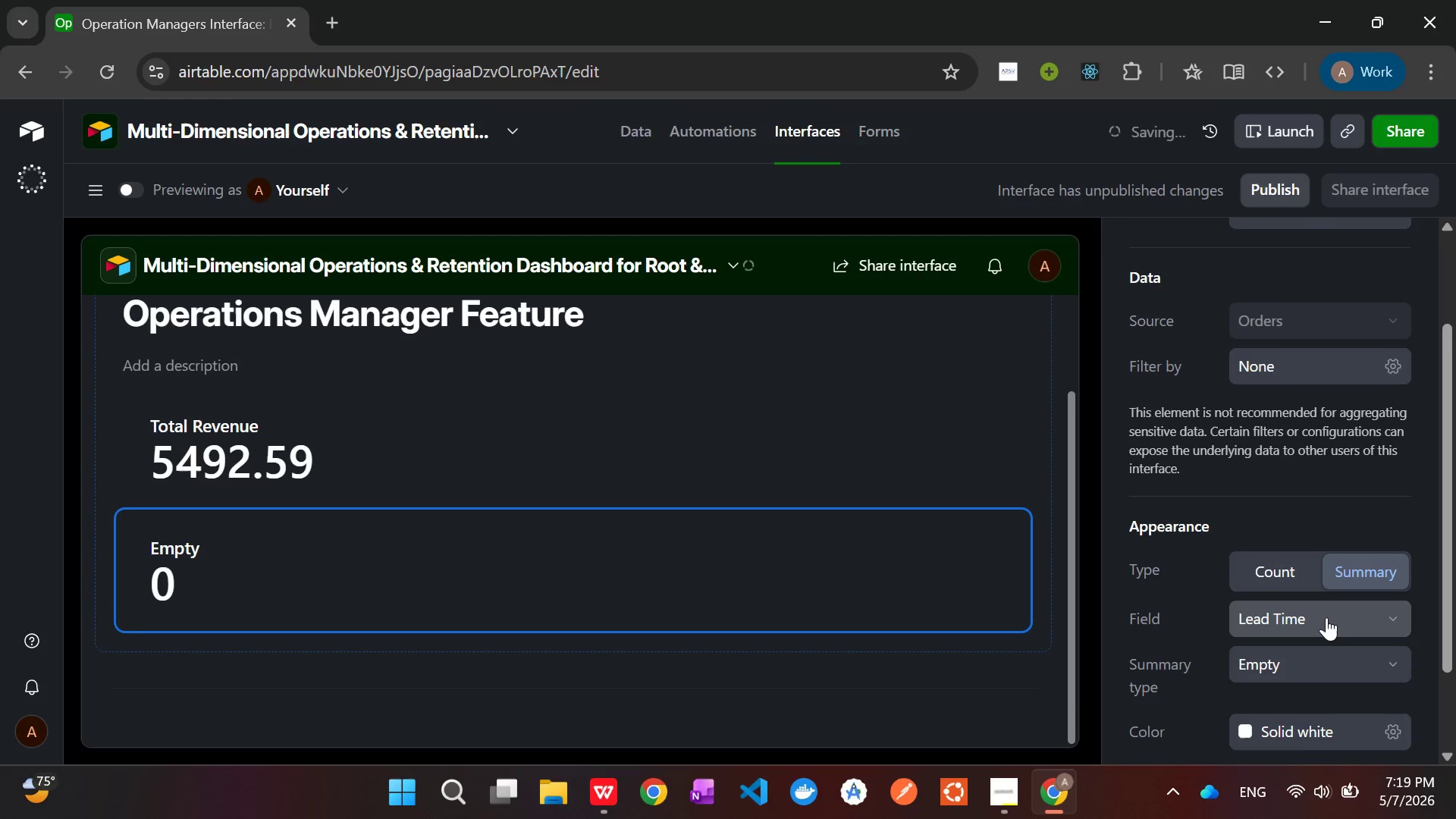 
scroll: coordinate [1326, 617], scroll_direction: down, amount: 1.0
 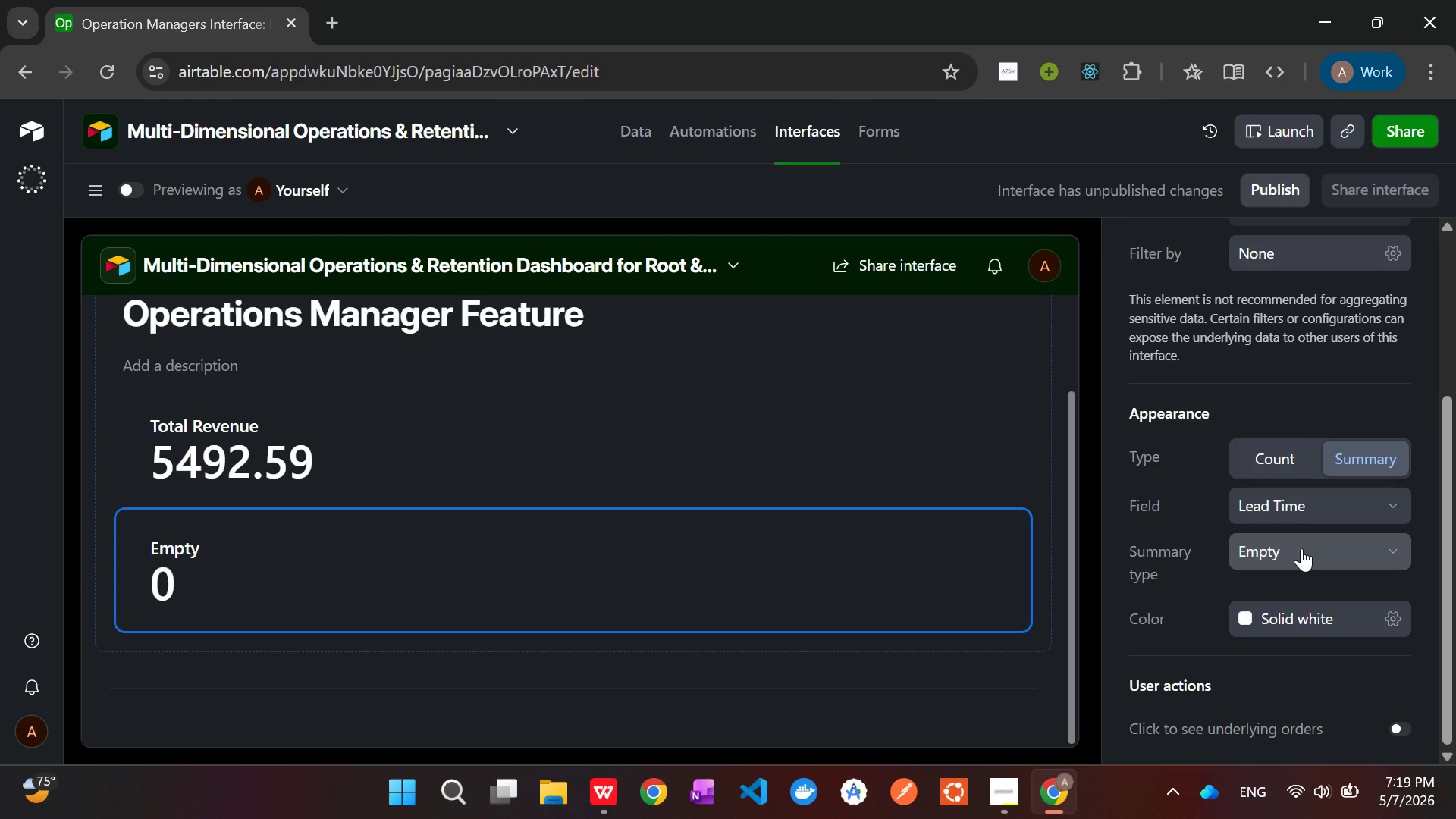 
wait(11.23)
 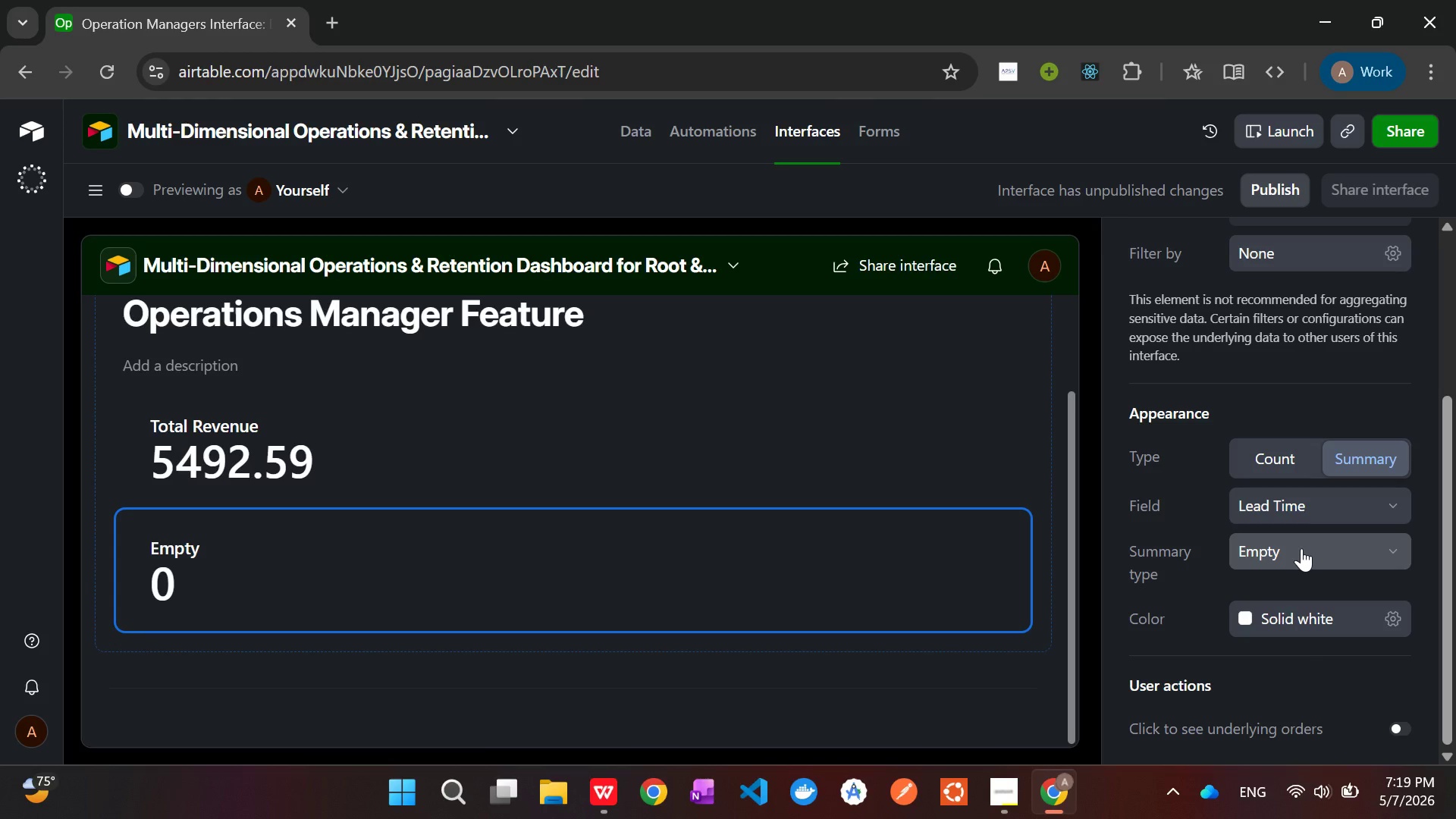 
left_click([1301, 548])
 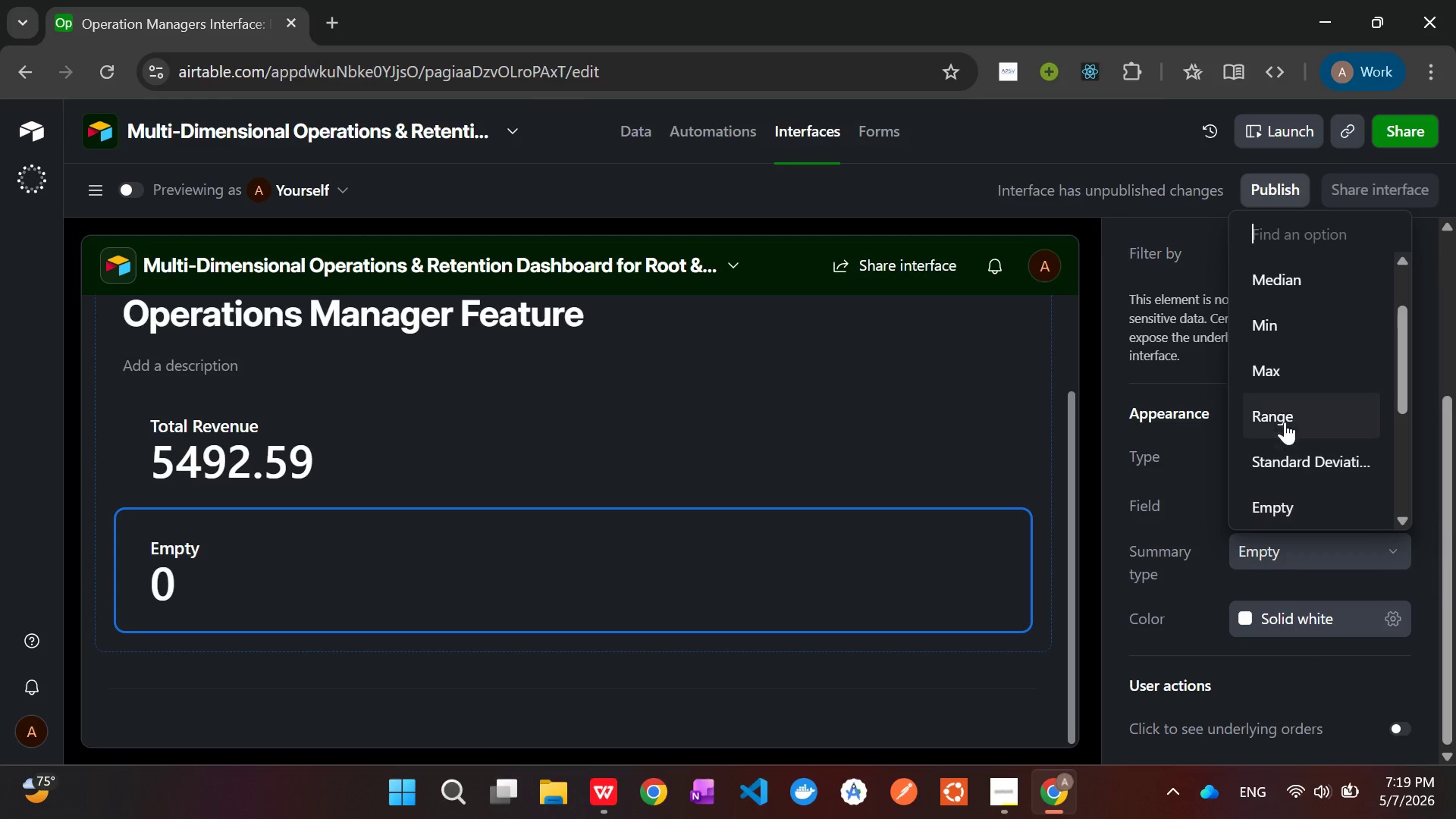 
scroll: coordinate [1291, 428], scroll_direction: up, amount: 6.0
 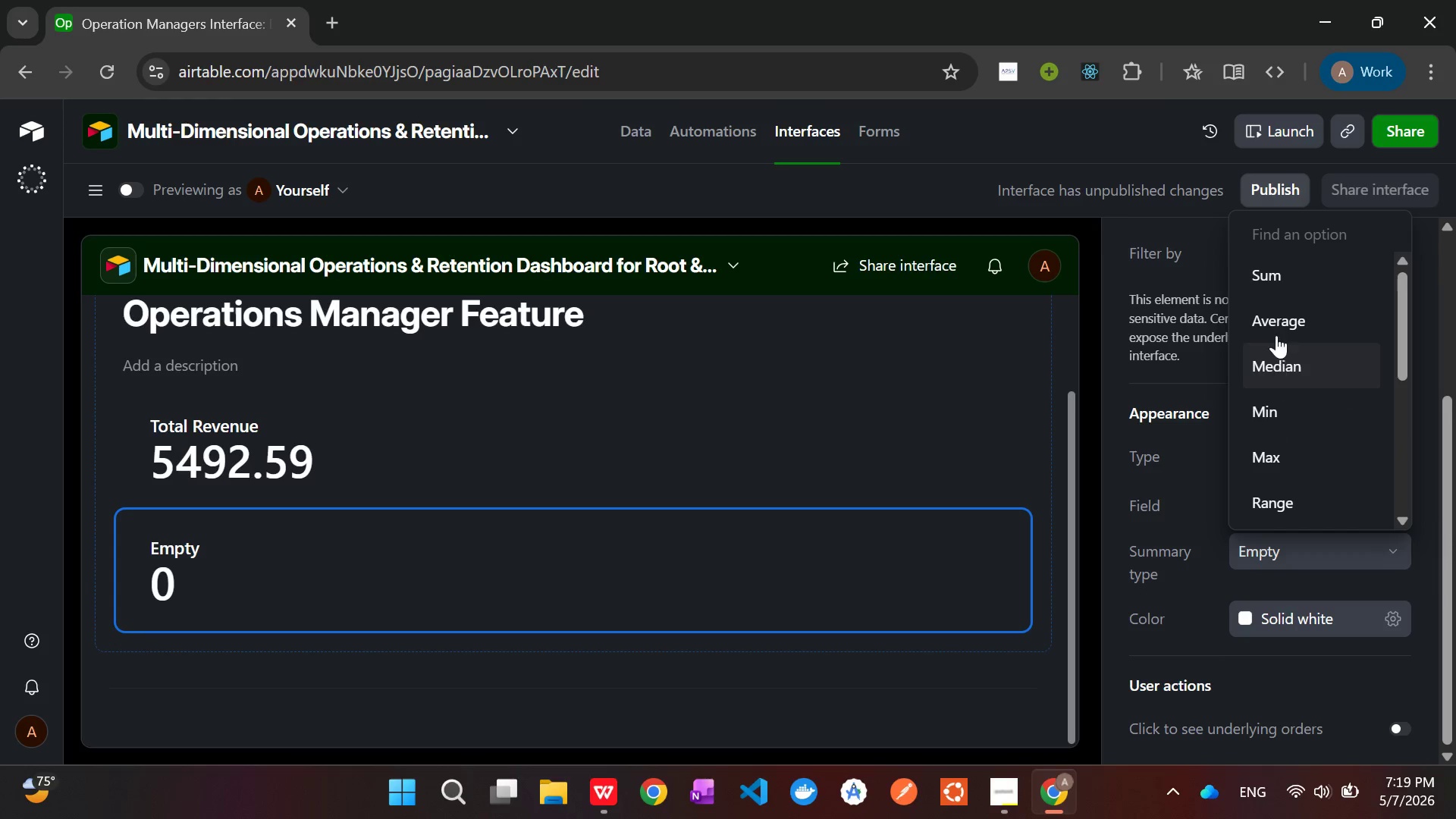 
left_click([1276, 322])
 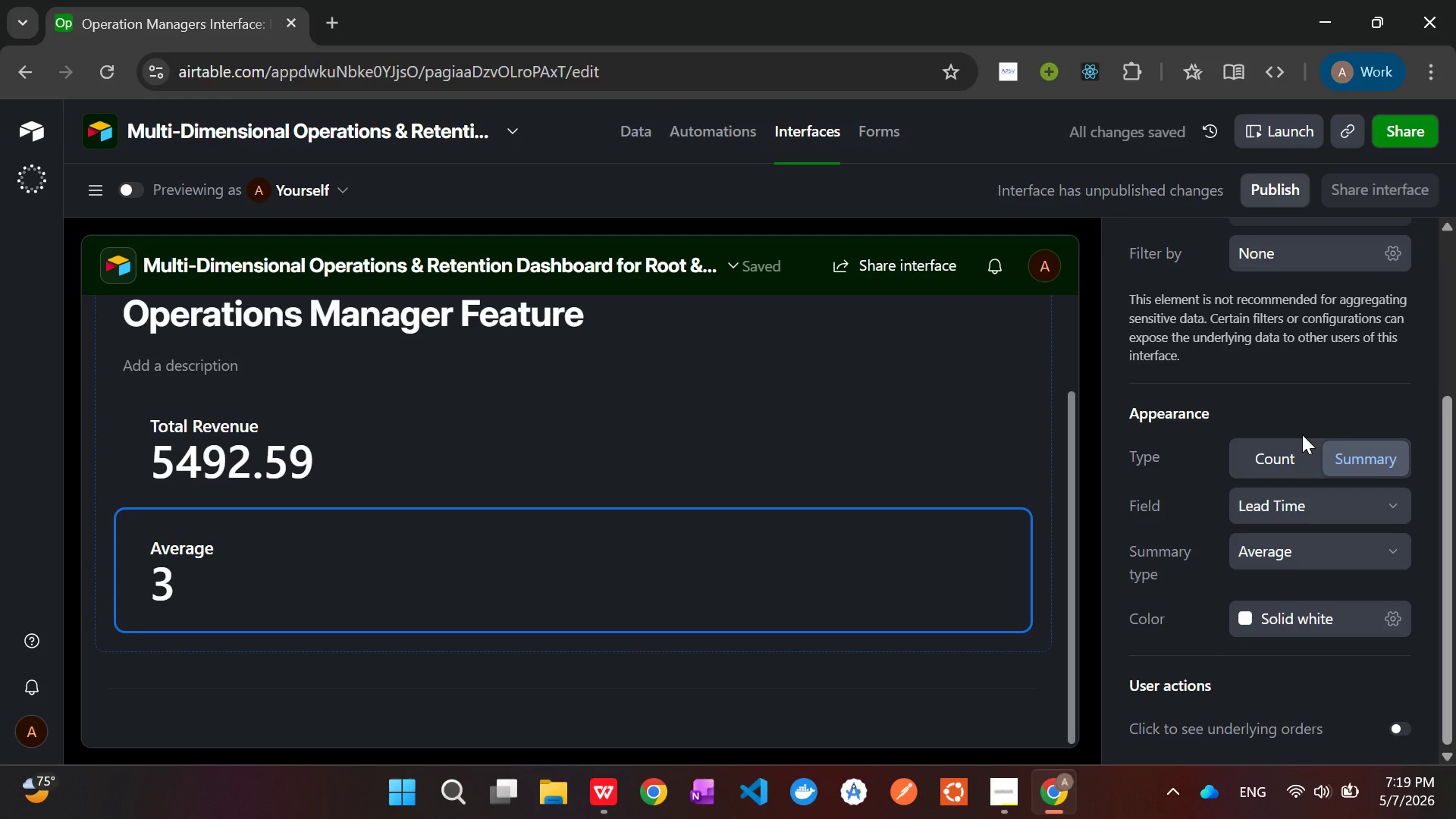 
wait(6.19)
 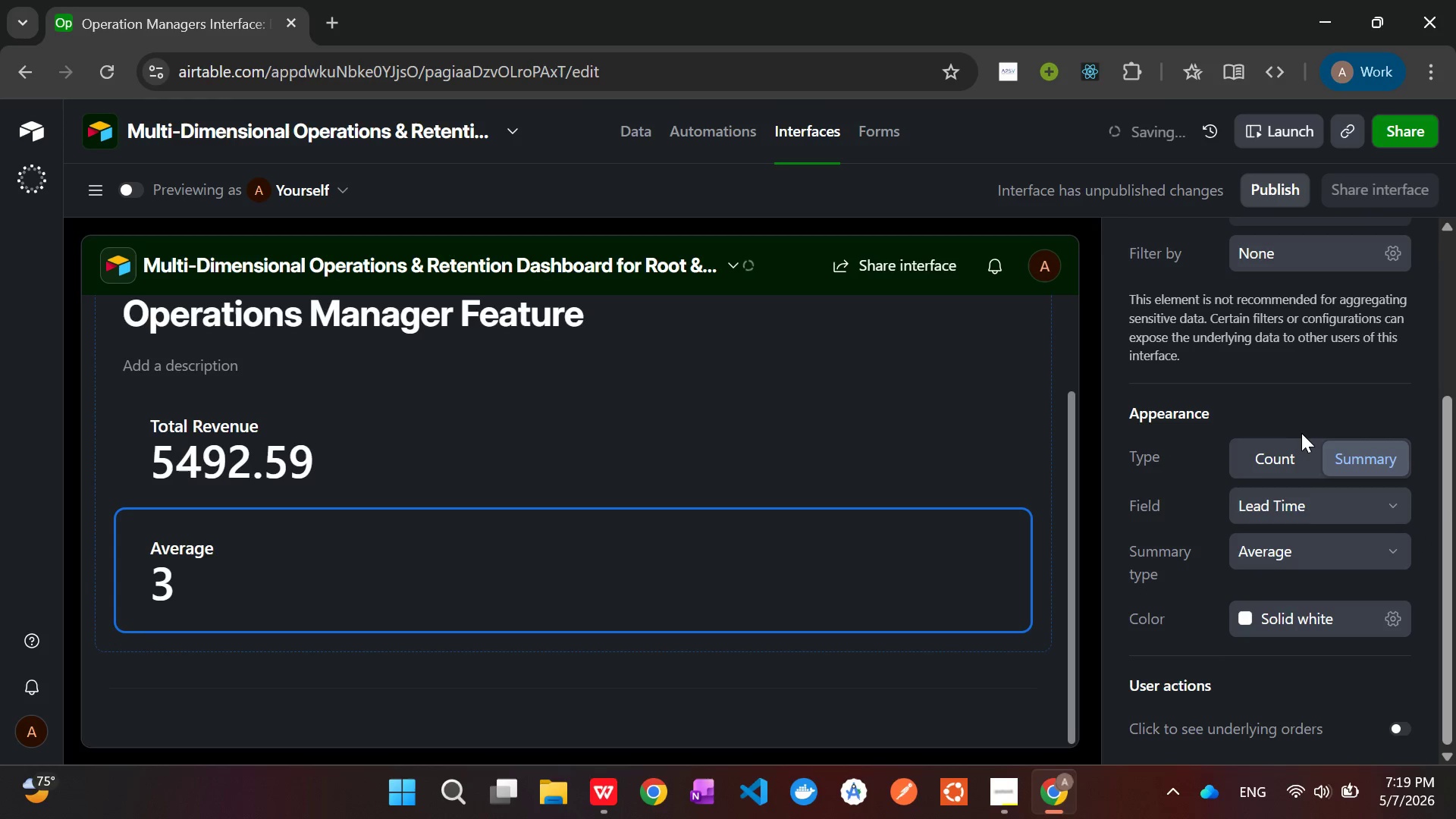 
scroll: coordinate [1326, 576], scroll_direction: up, amount: 5.0
 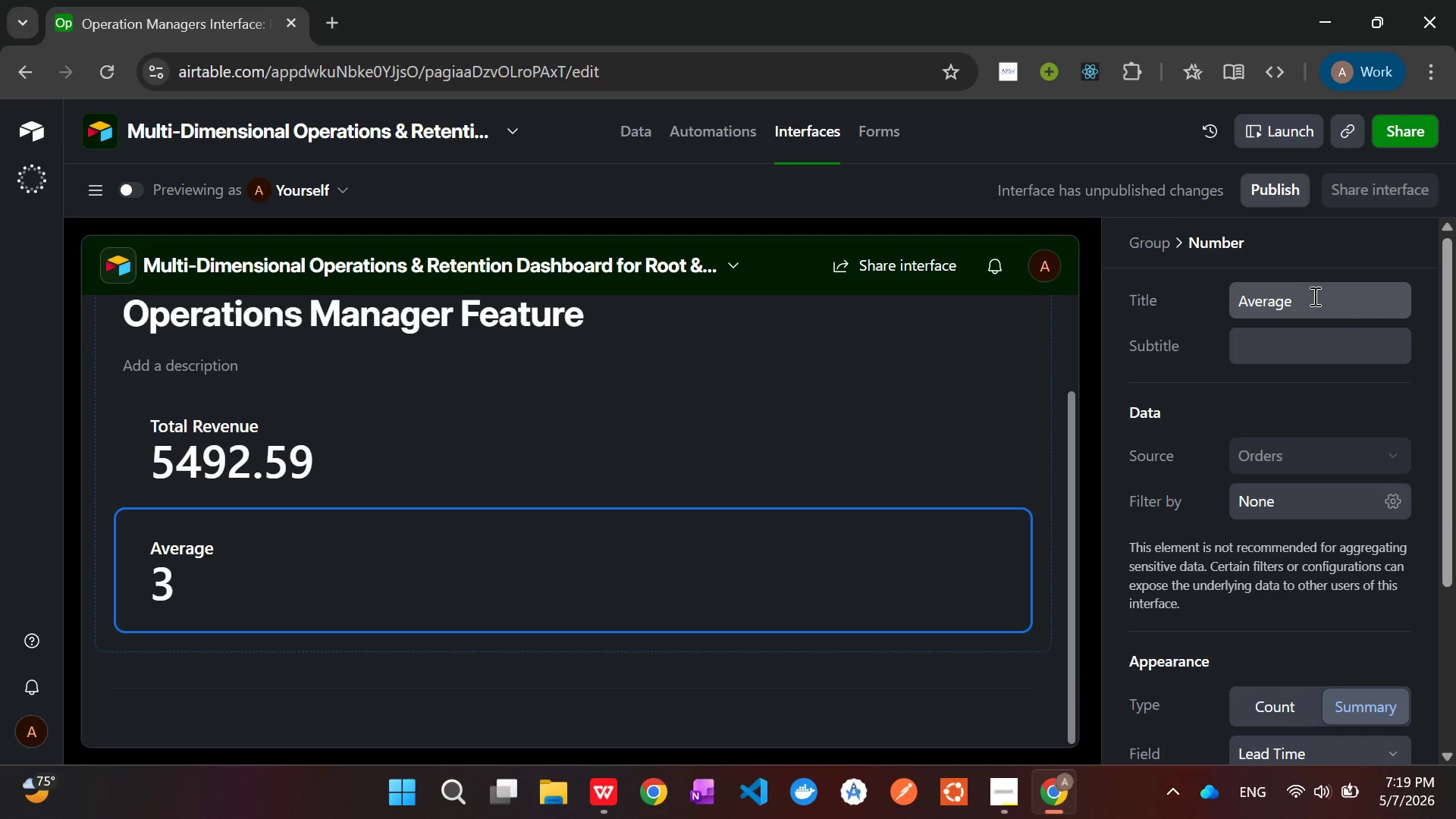 
left_click([1313, 296])
 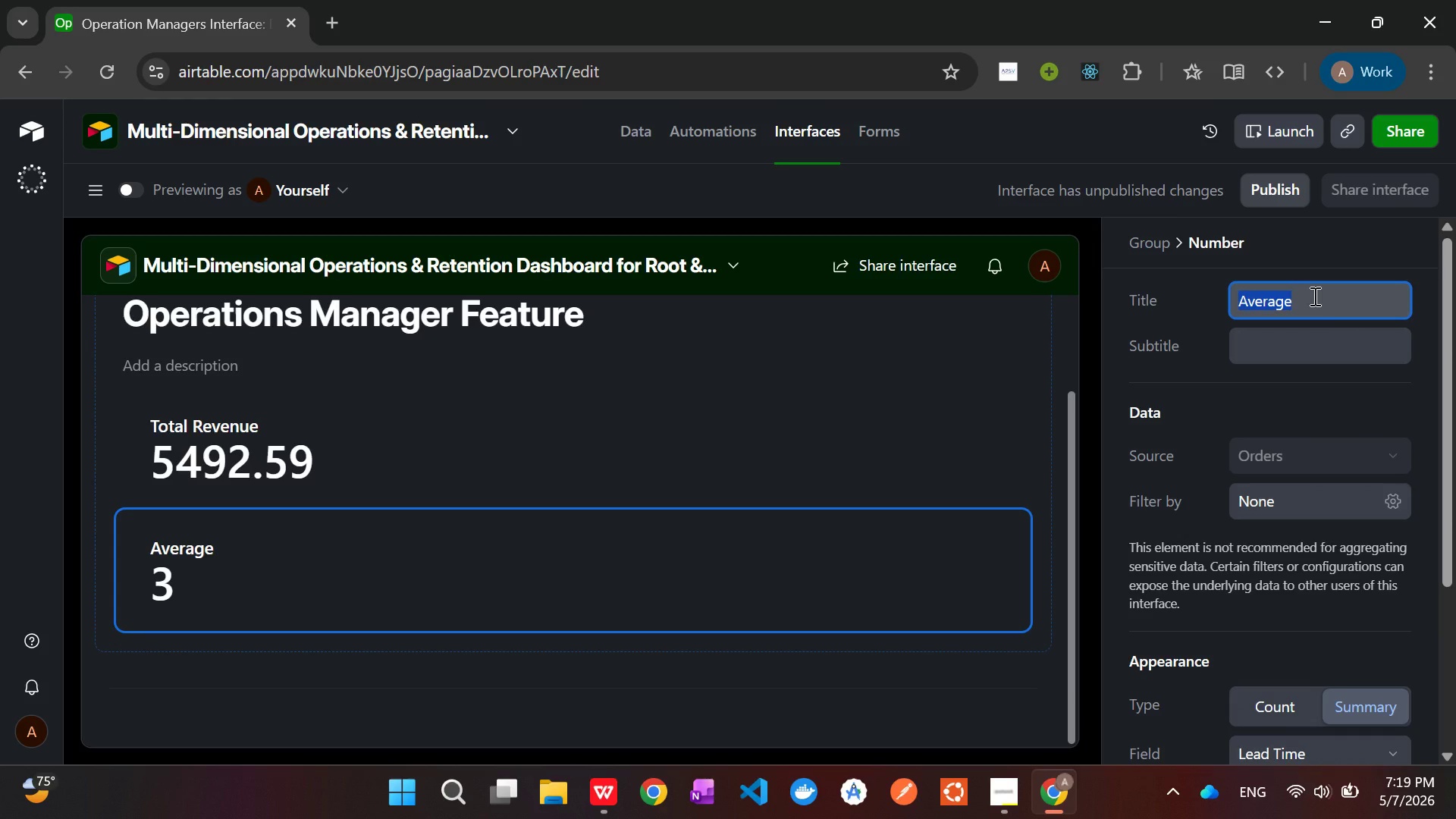 
key(Backspace)
type(Aveta)
key(Backspace)
key(Backspace)
type(rage Sh)
 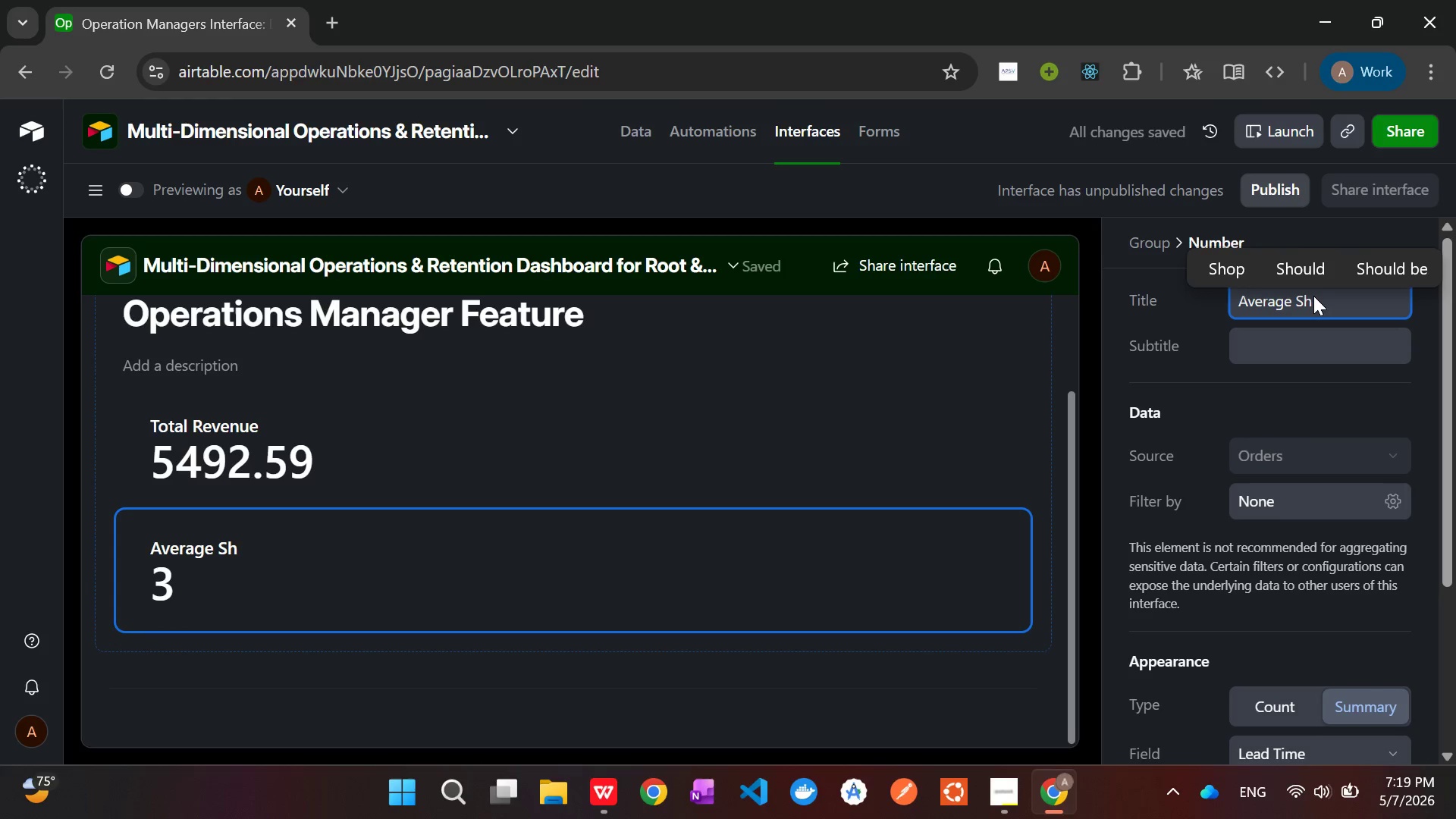 
wait(5.89)
 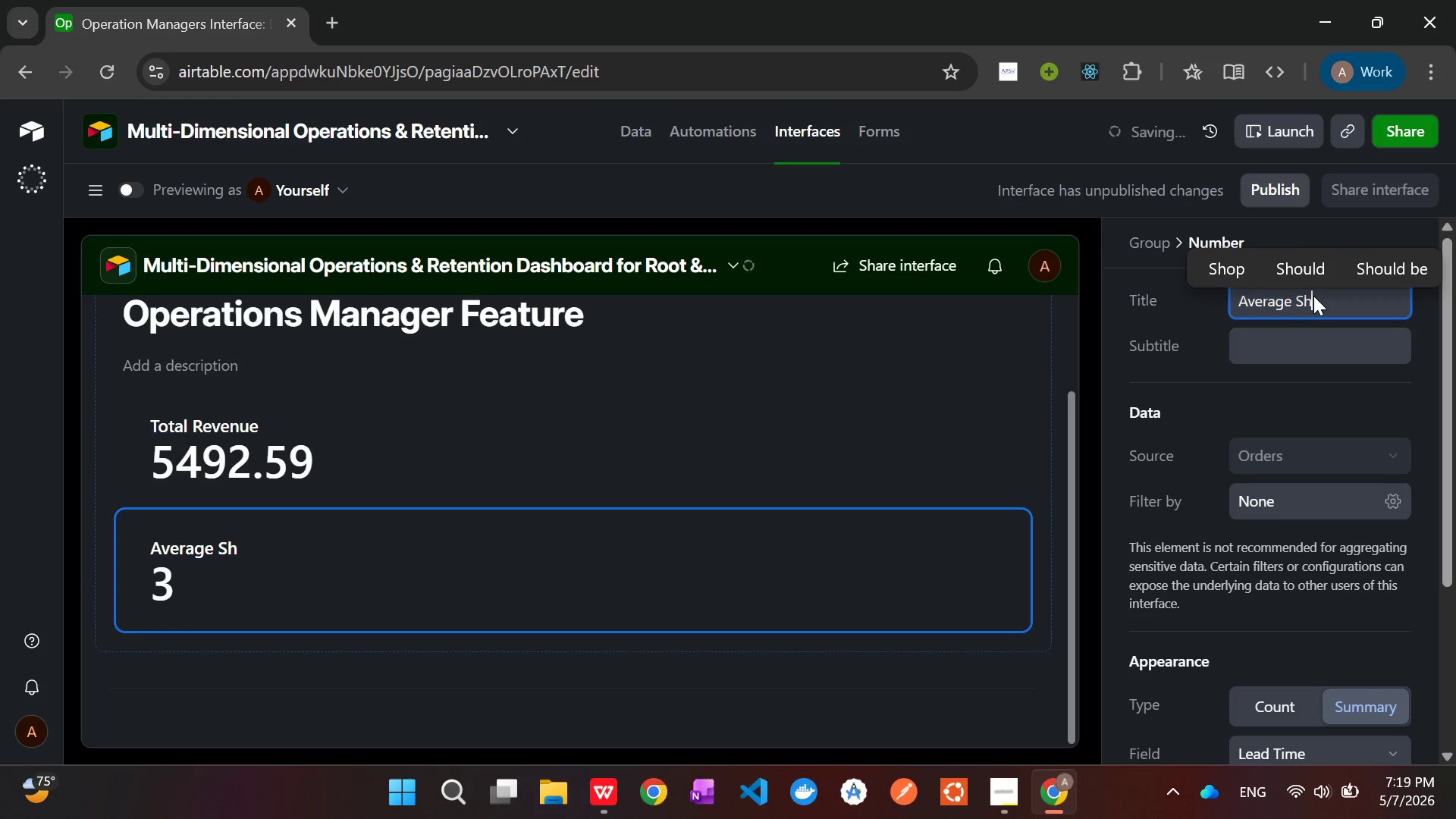 
type(ippig S)
key(Backspace)
type(Delay)
 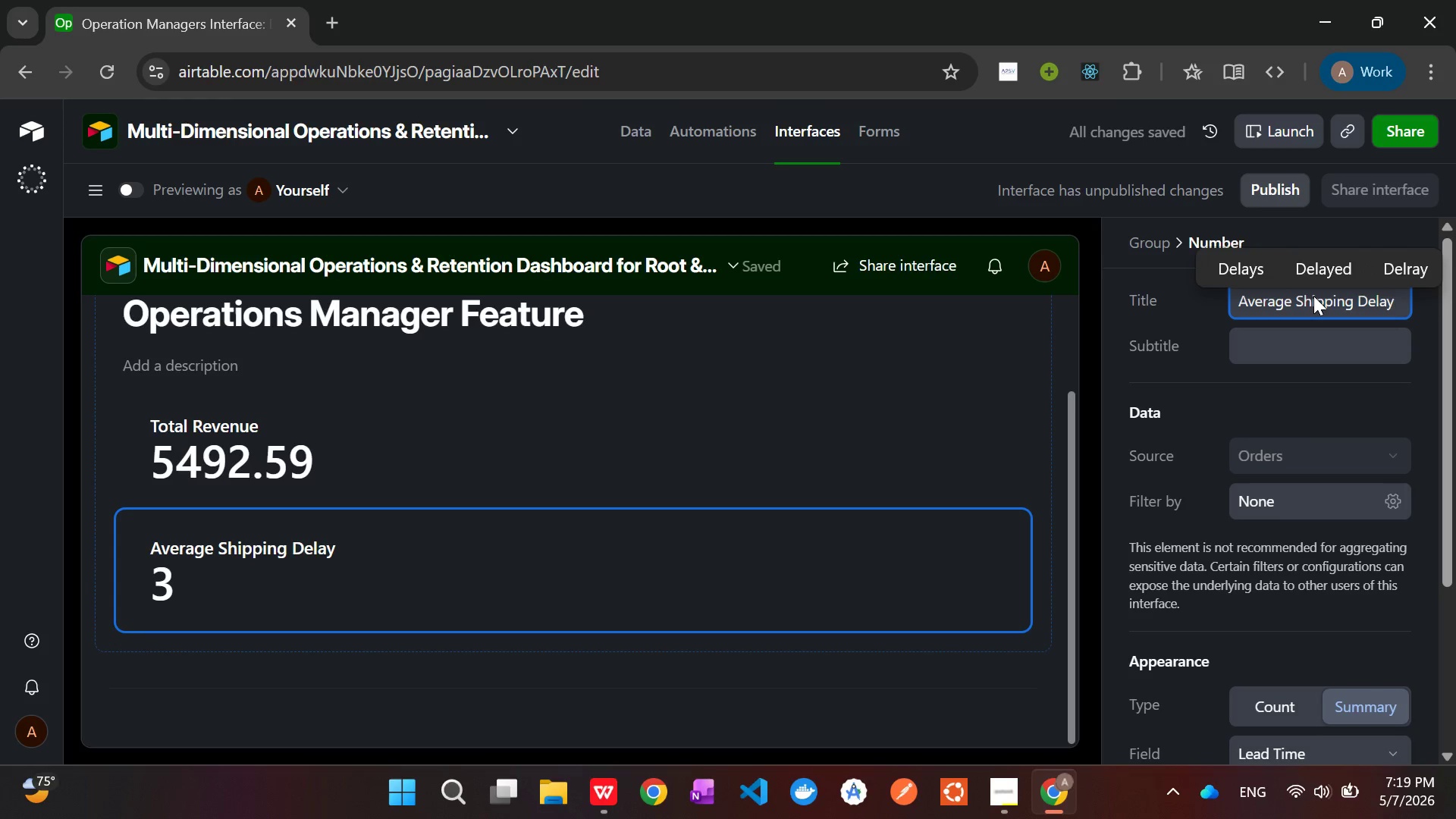 
hold_key(key=N, duration=0.33)
 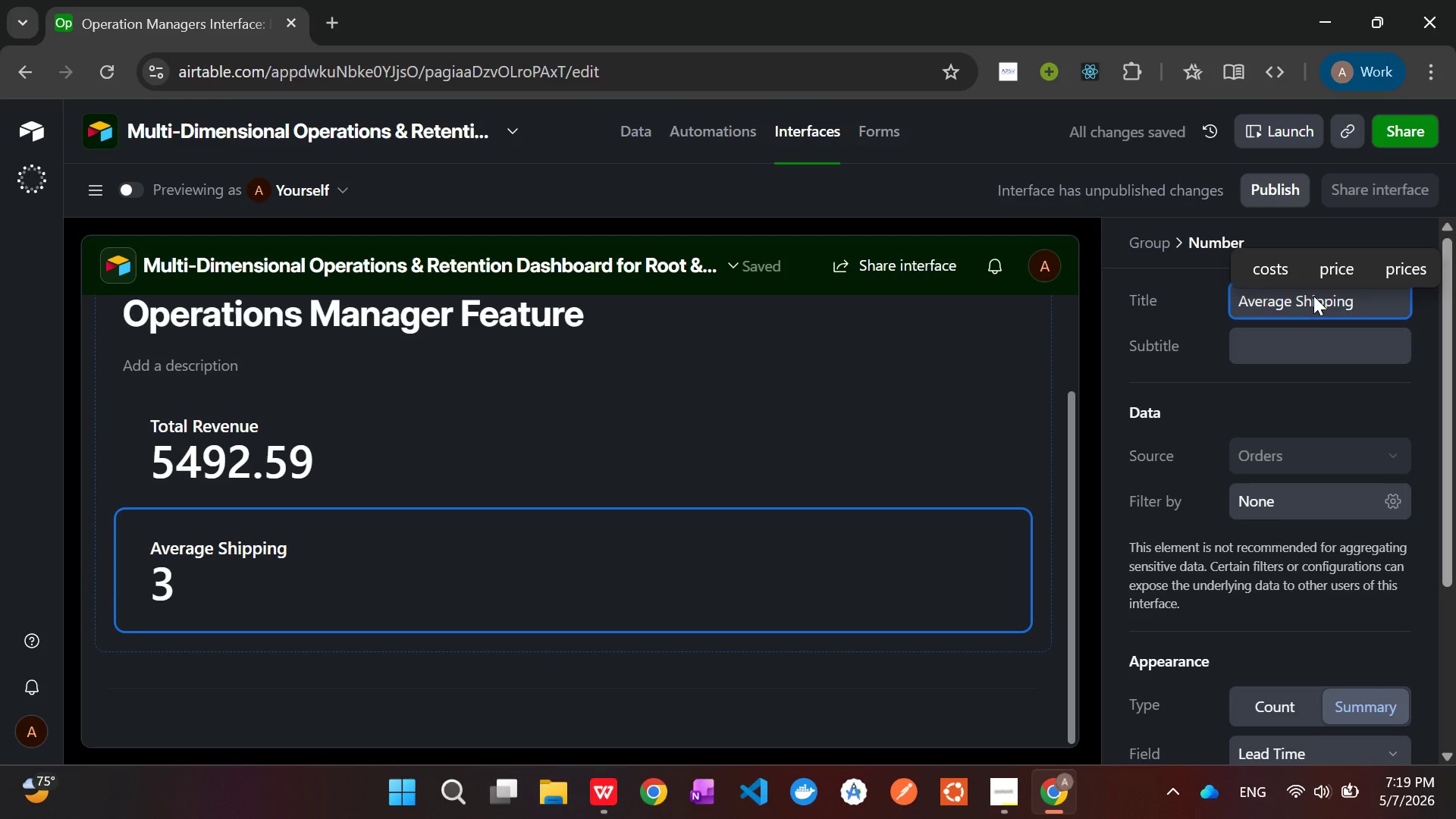 
wait(34.62)
 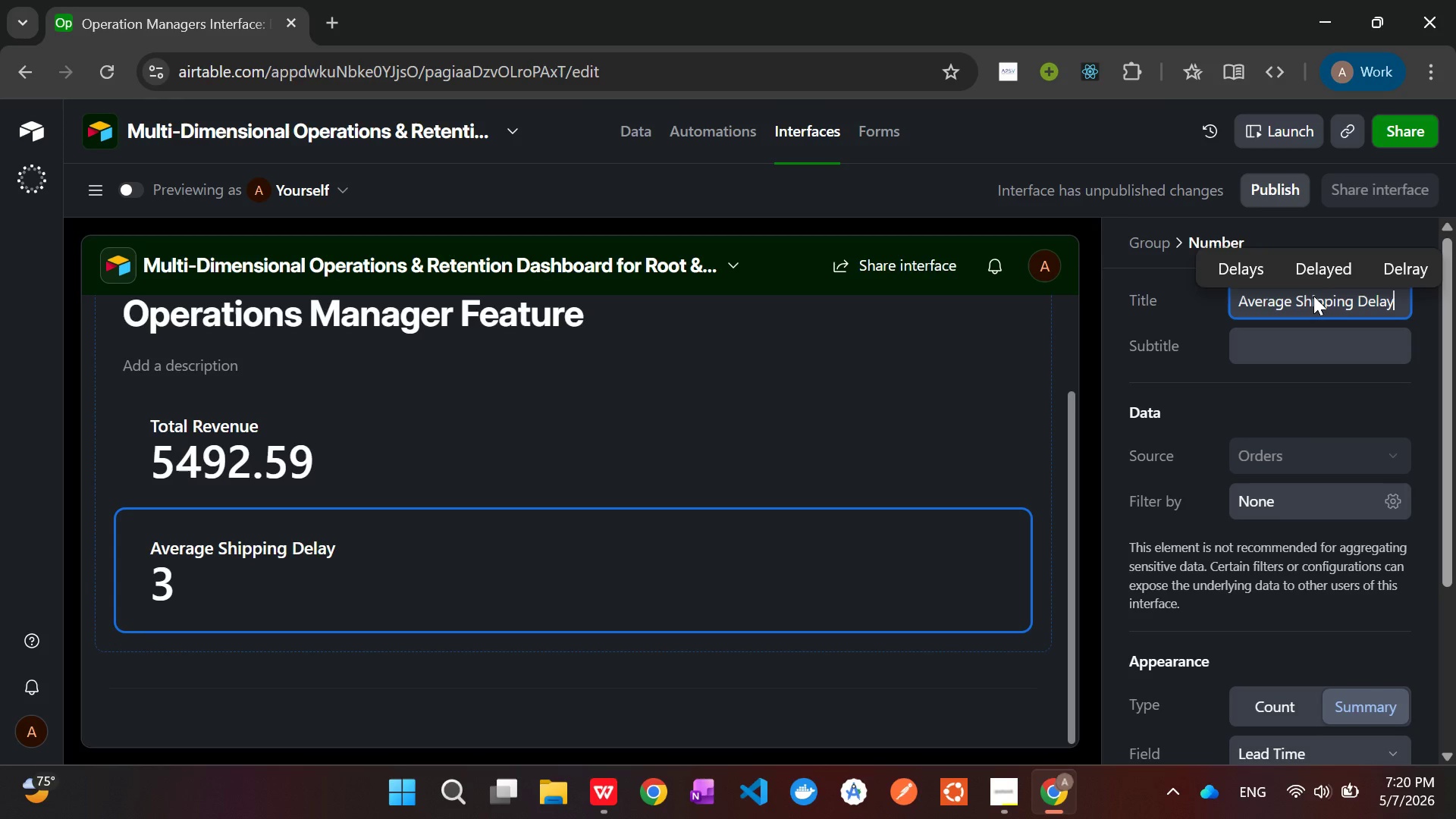 
left_click([502, 749])
 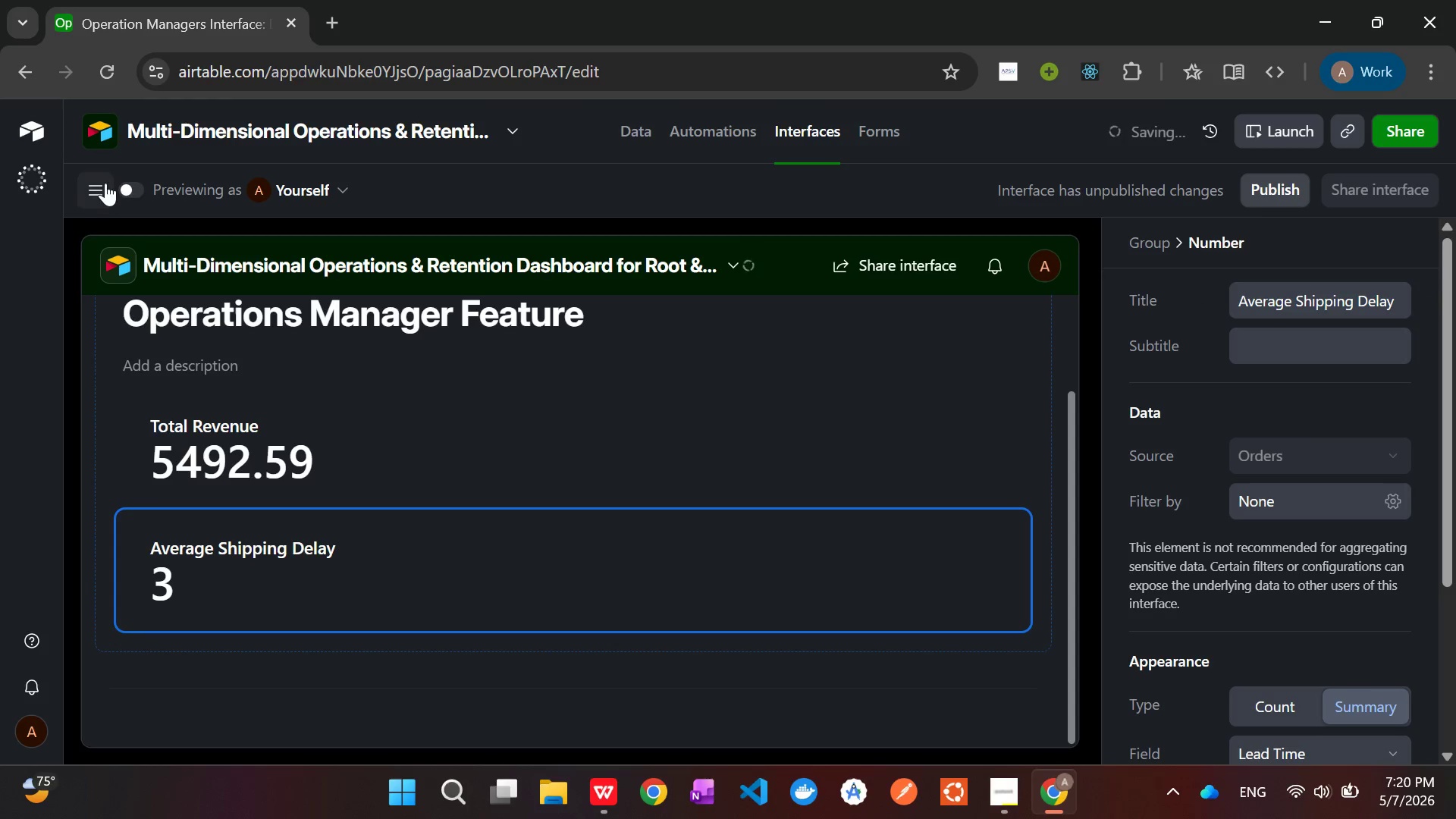 
left_click([104, 183])
 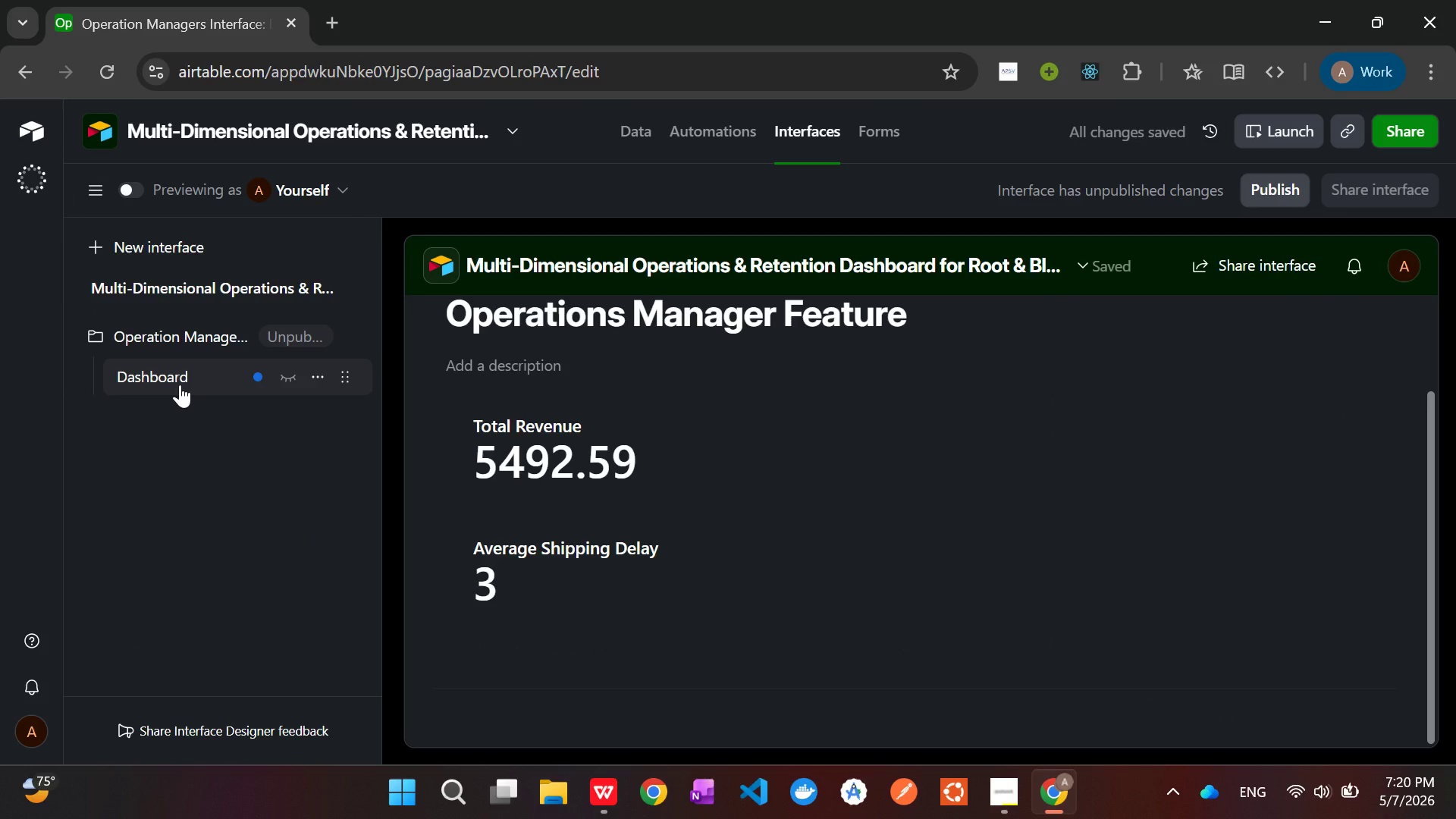 
right_click([180, 384])
 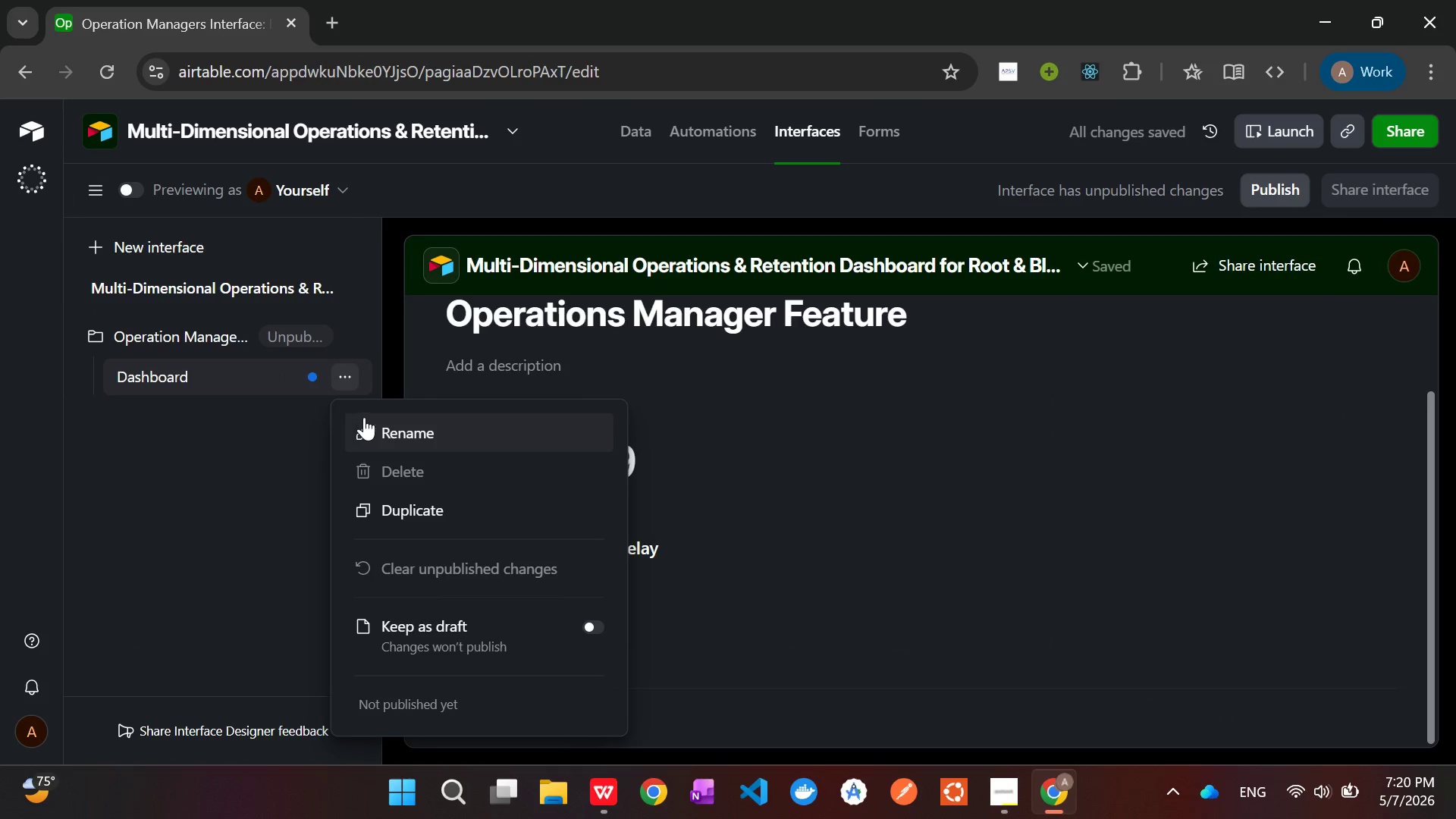 
left_click([406, 429])
 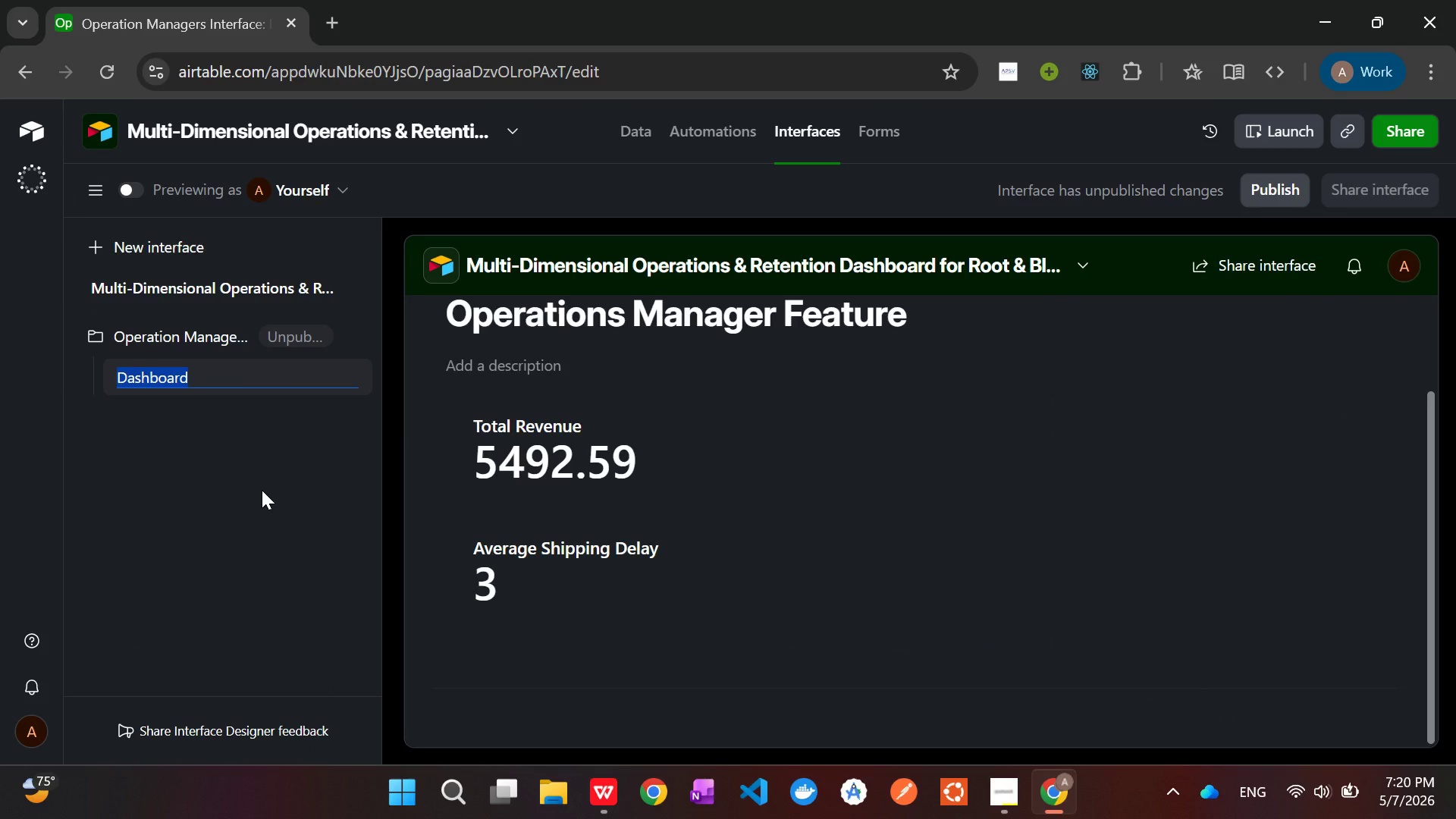 
key(Backspace)
 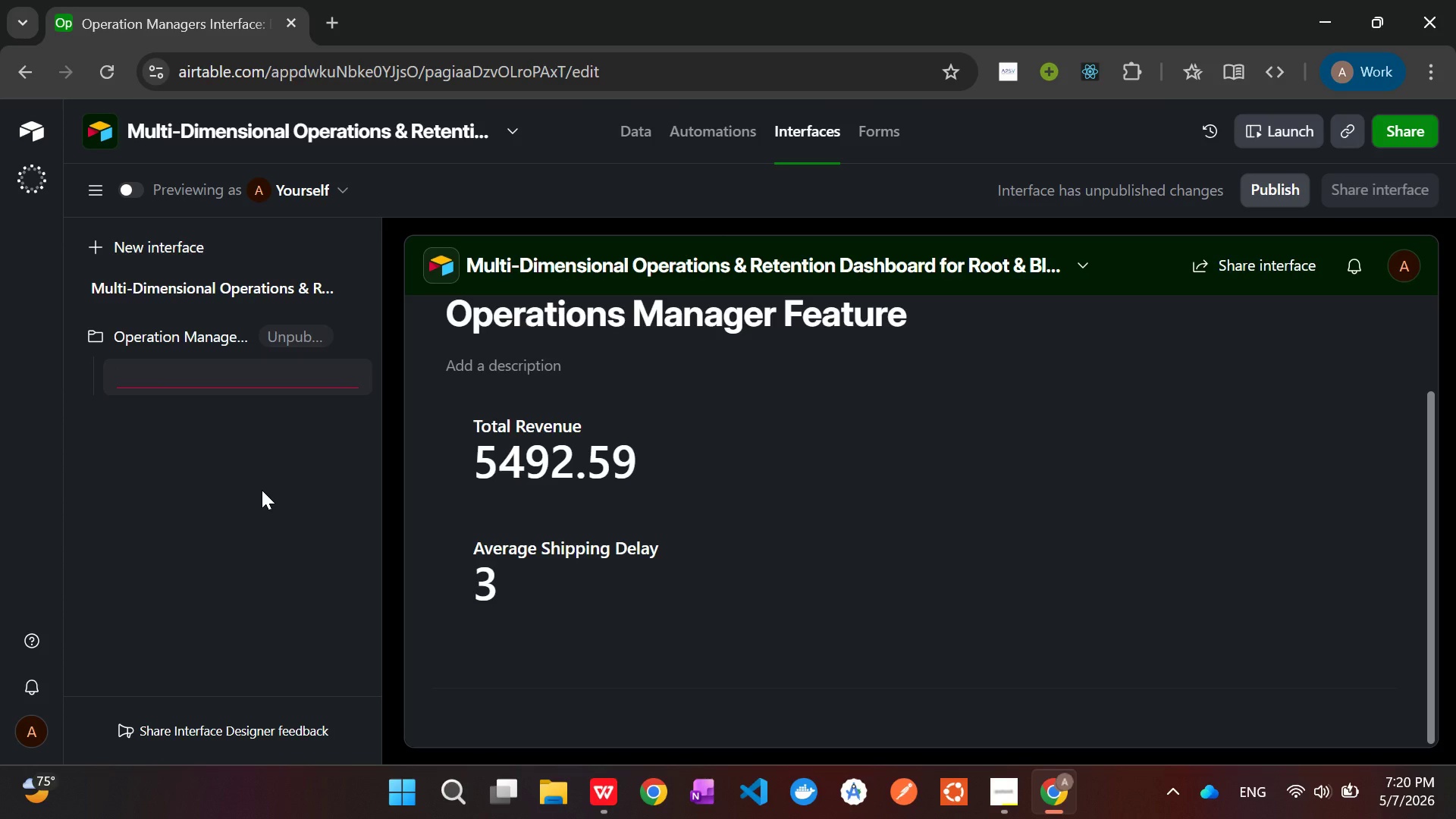 
wait(6.7)
 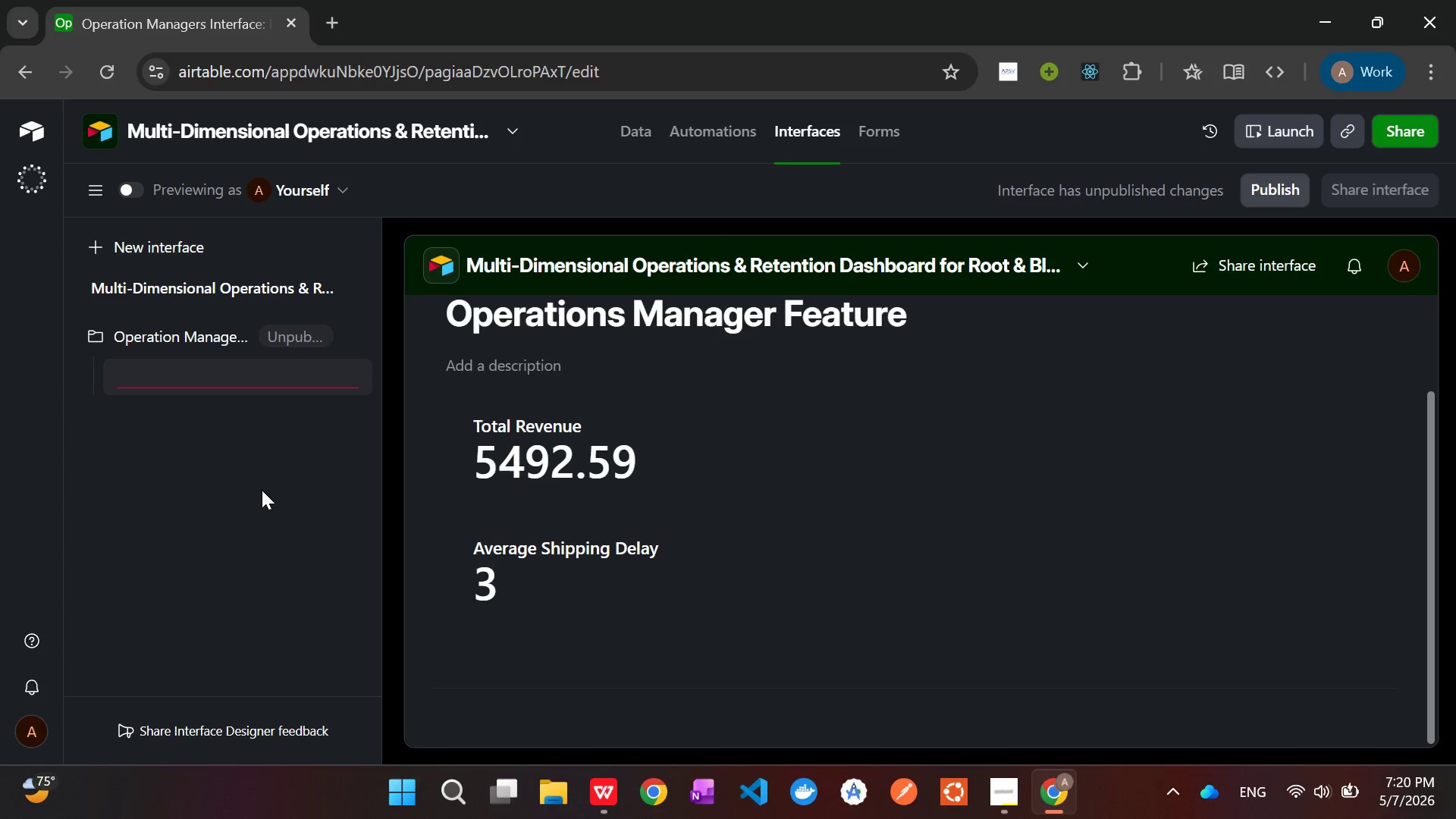 
scroll: coordinate [713, 497], scroll_direction: down, amount: 7.0
 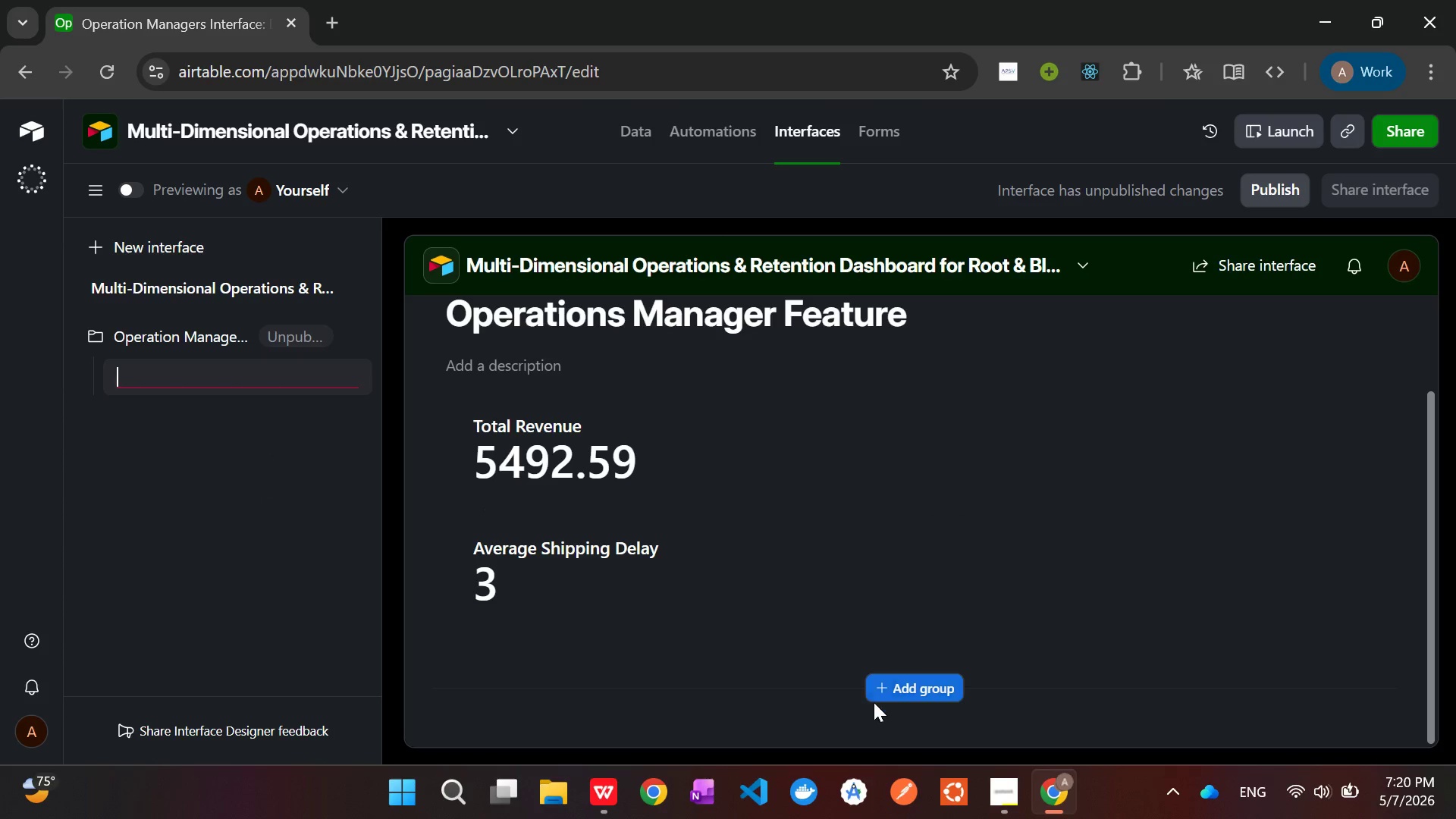 
left_click([899, 687])
 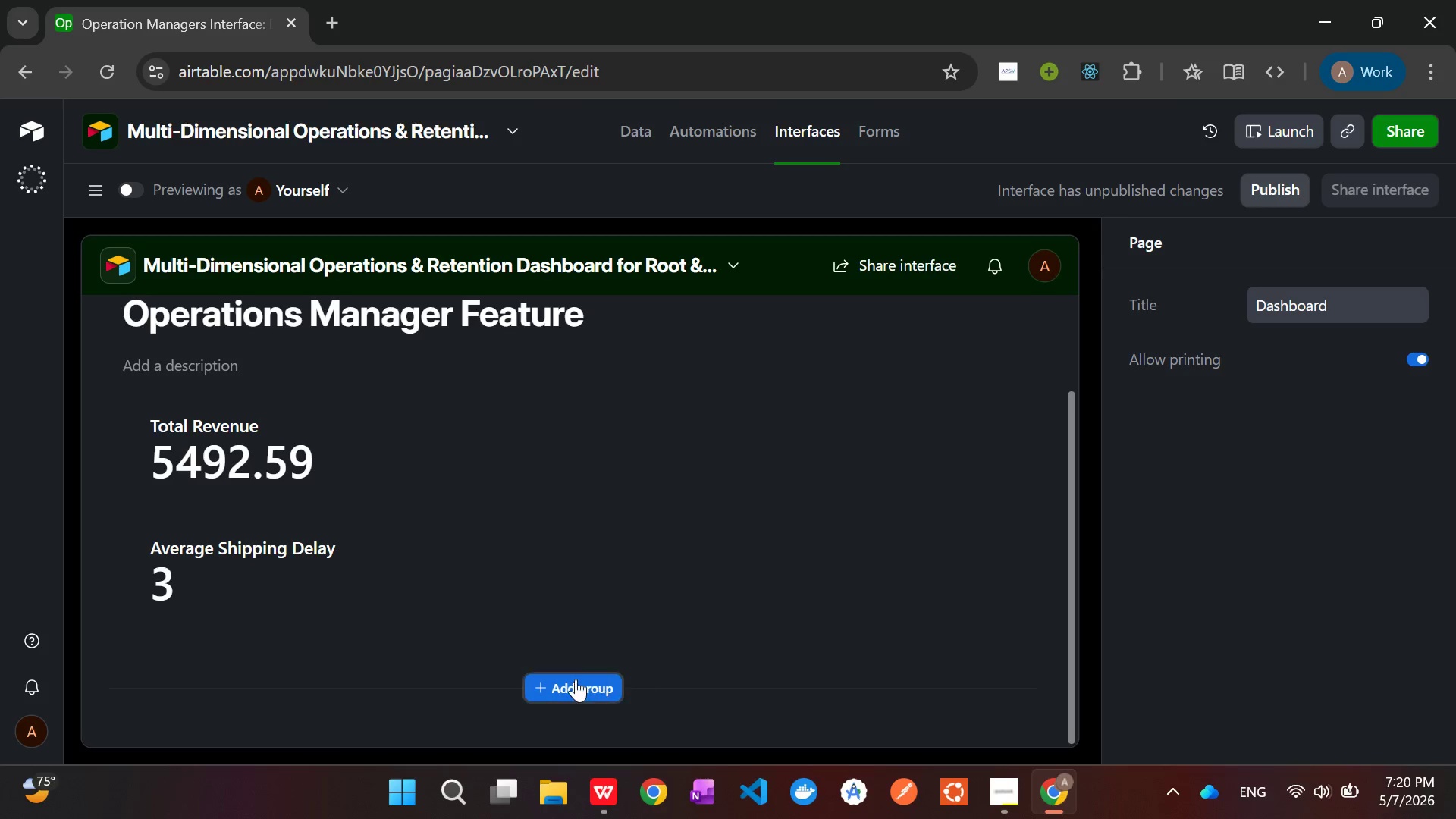 
left_click([566, 686])
 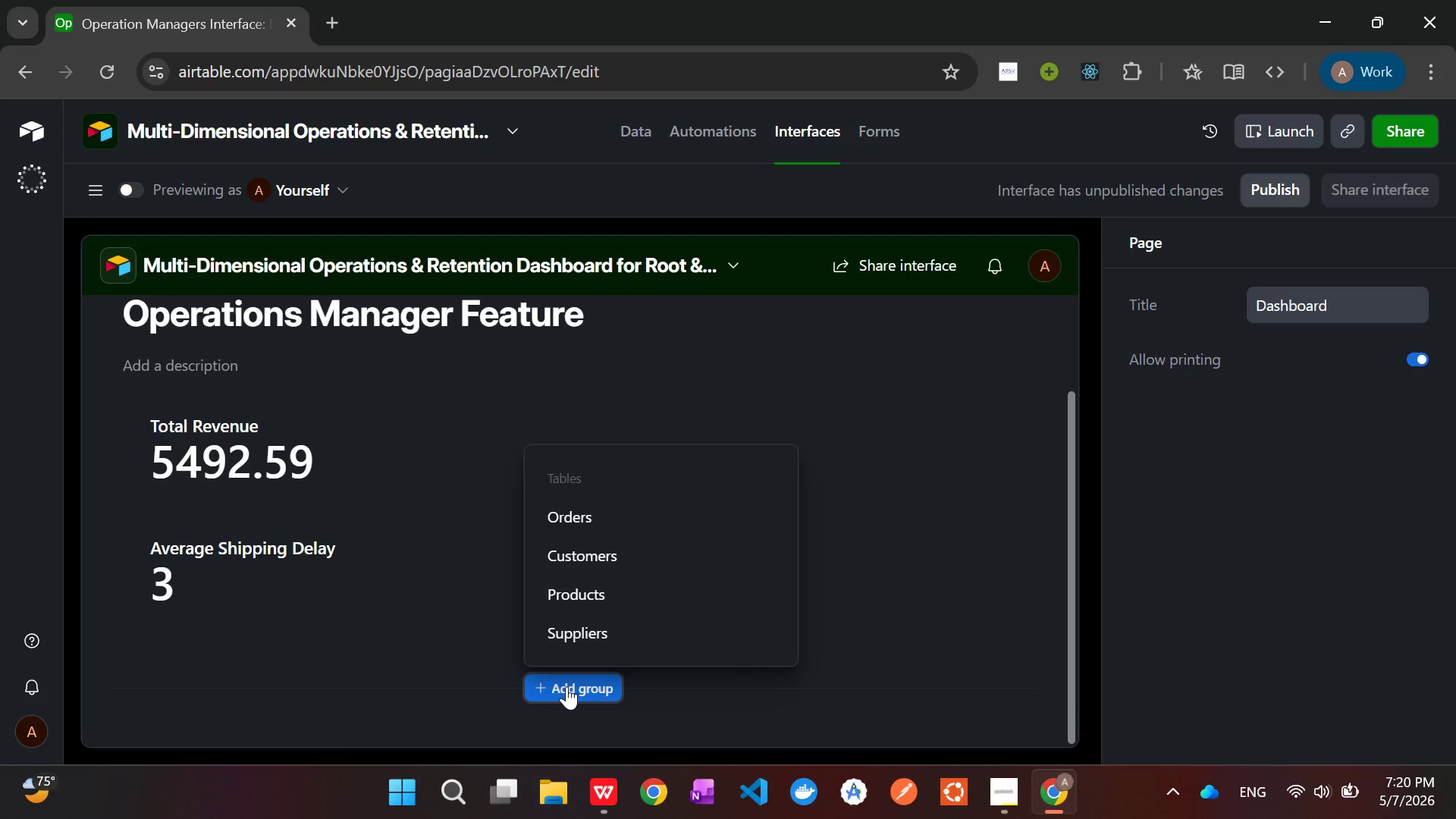 
wait(8.77)
 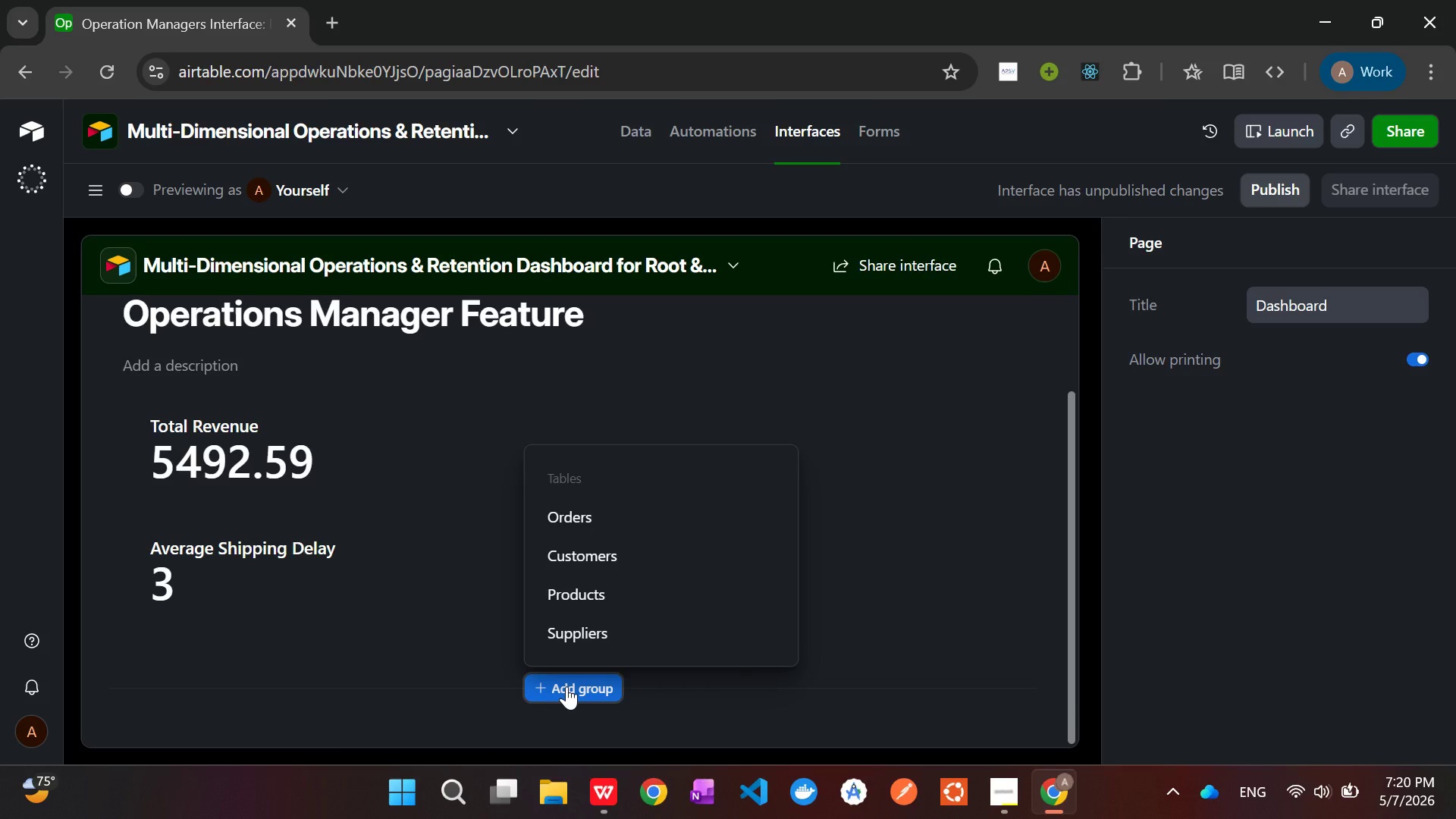 
left_click([576, 635])
 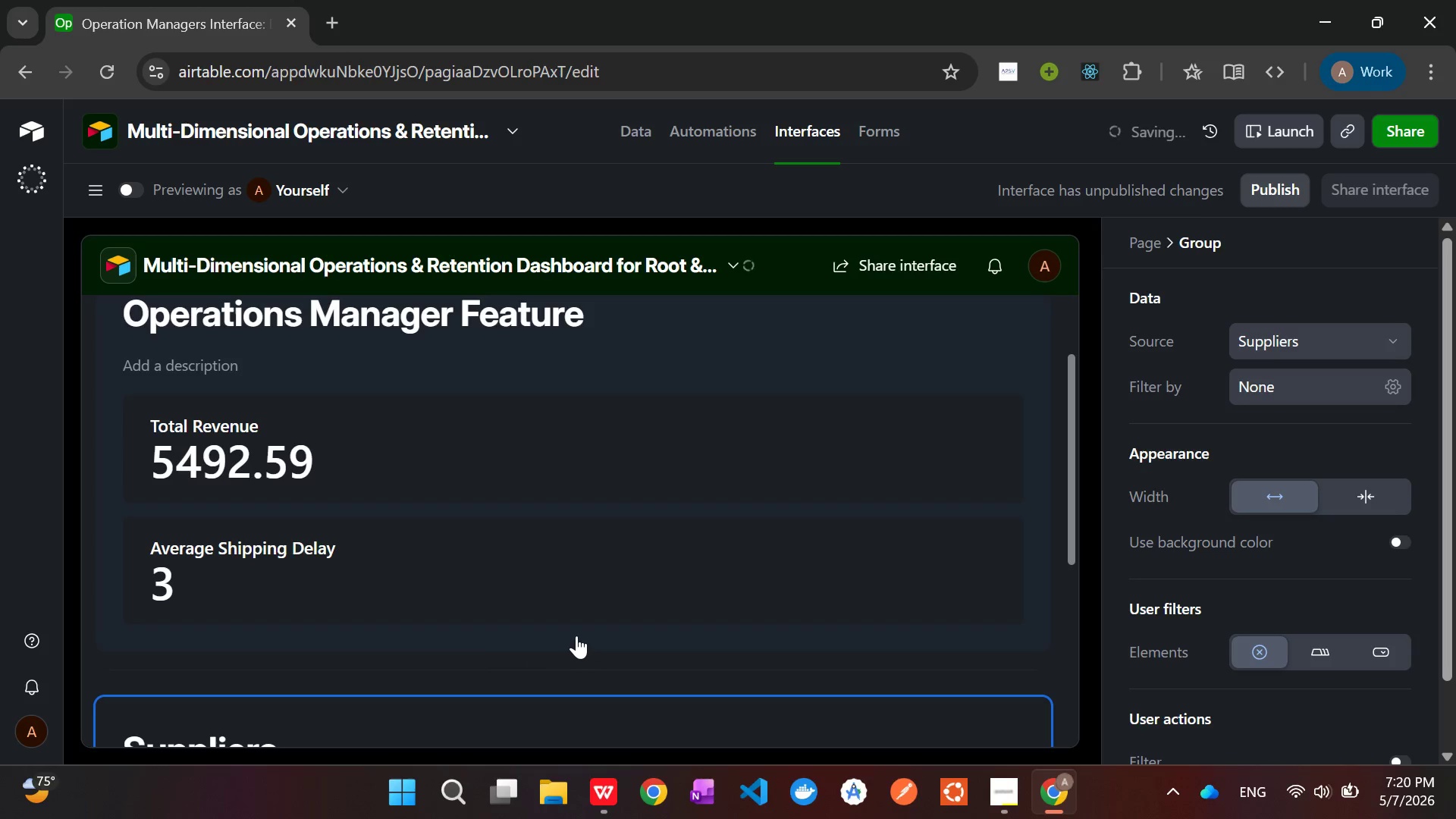 
scroll: coordinate [581, 629], scroll_direction: down, amount: 3.0
 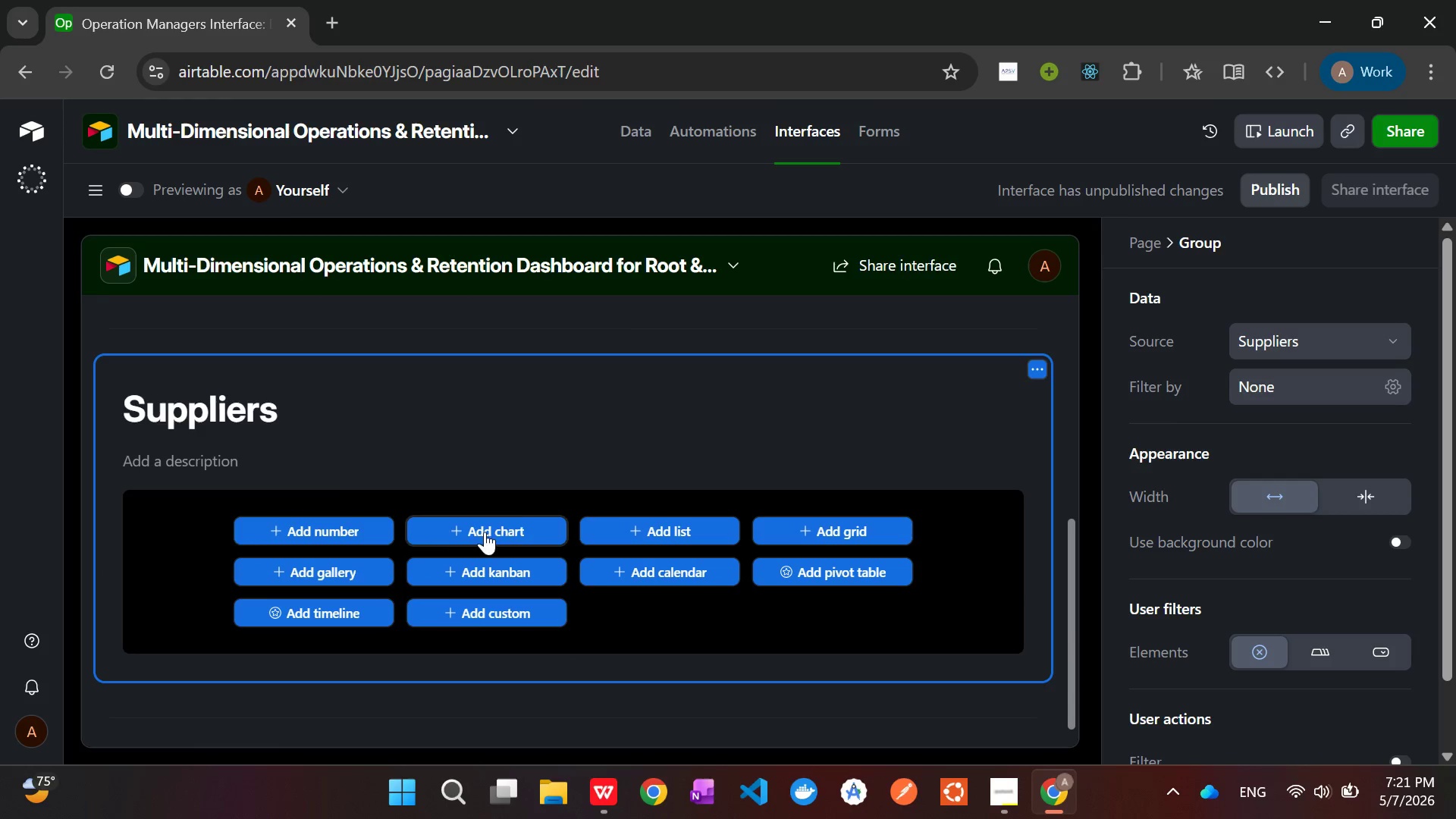 
wait(11.33)
 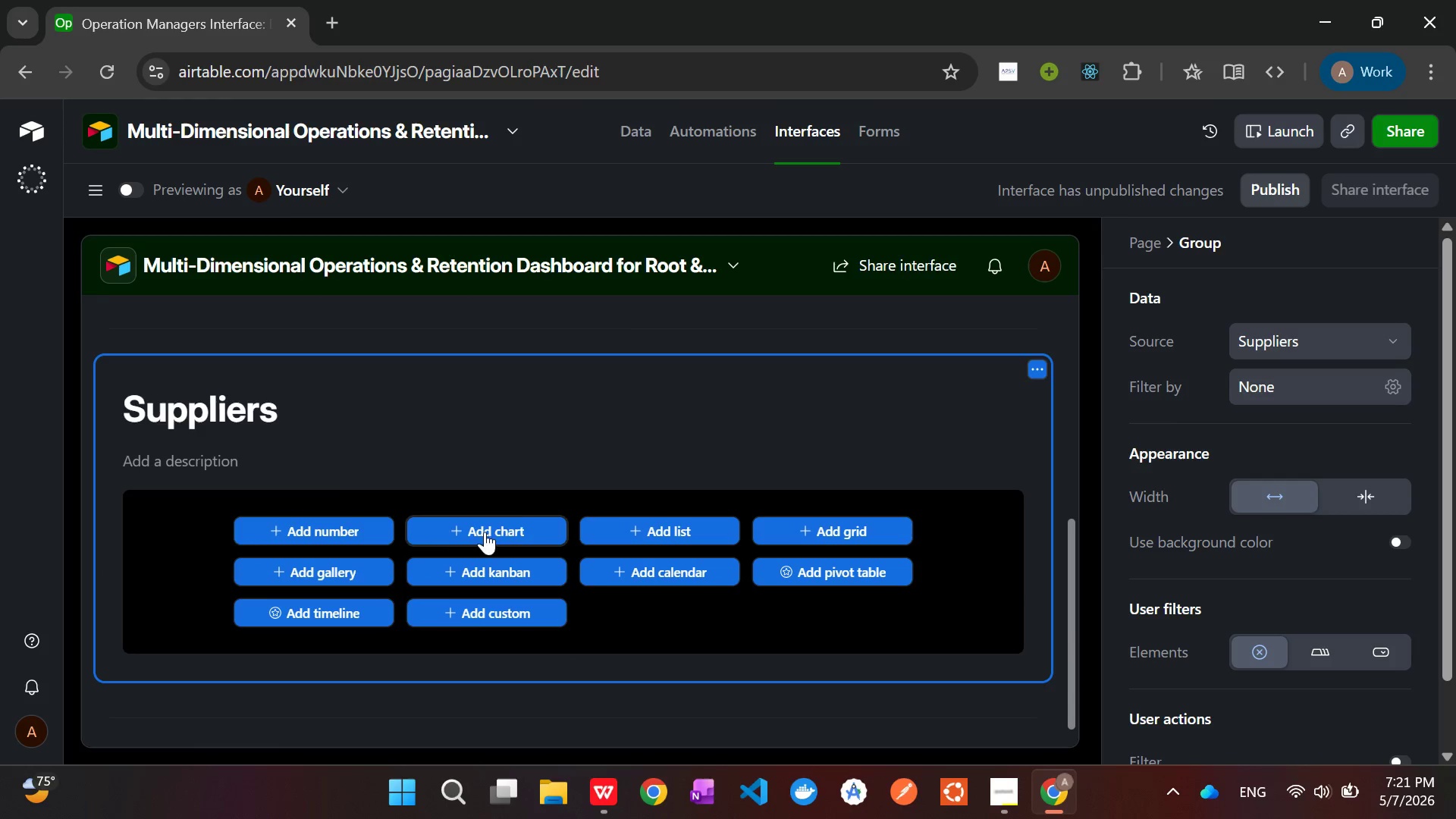 
left_click([479, 529])
 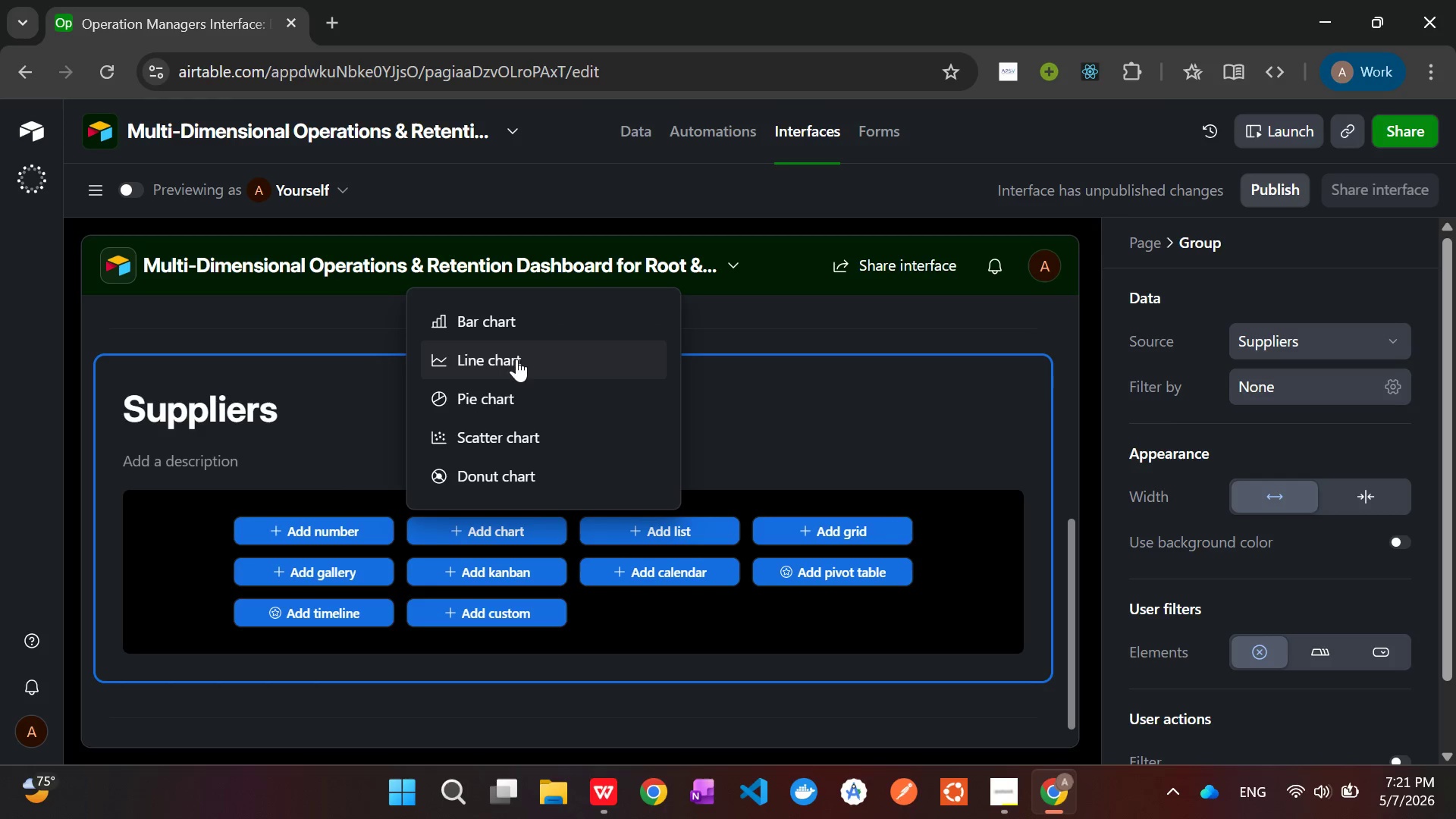 
left_click([510, 326])
 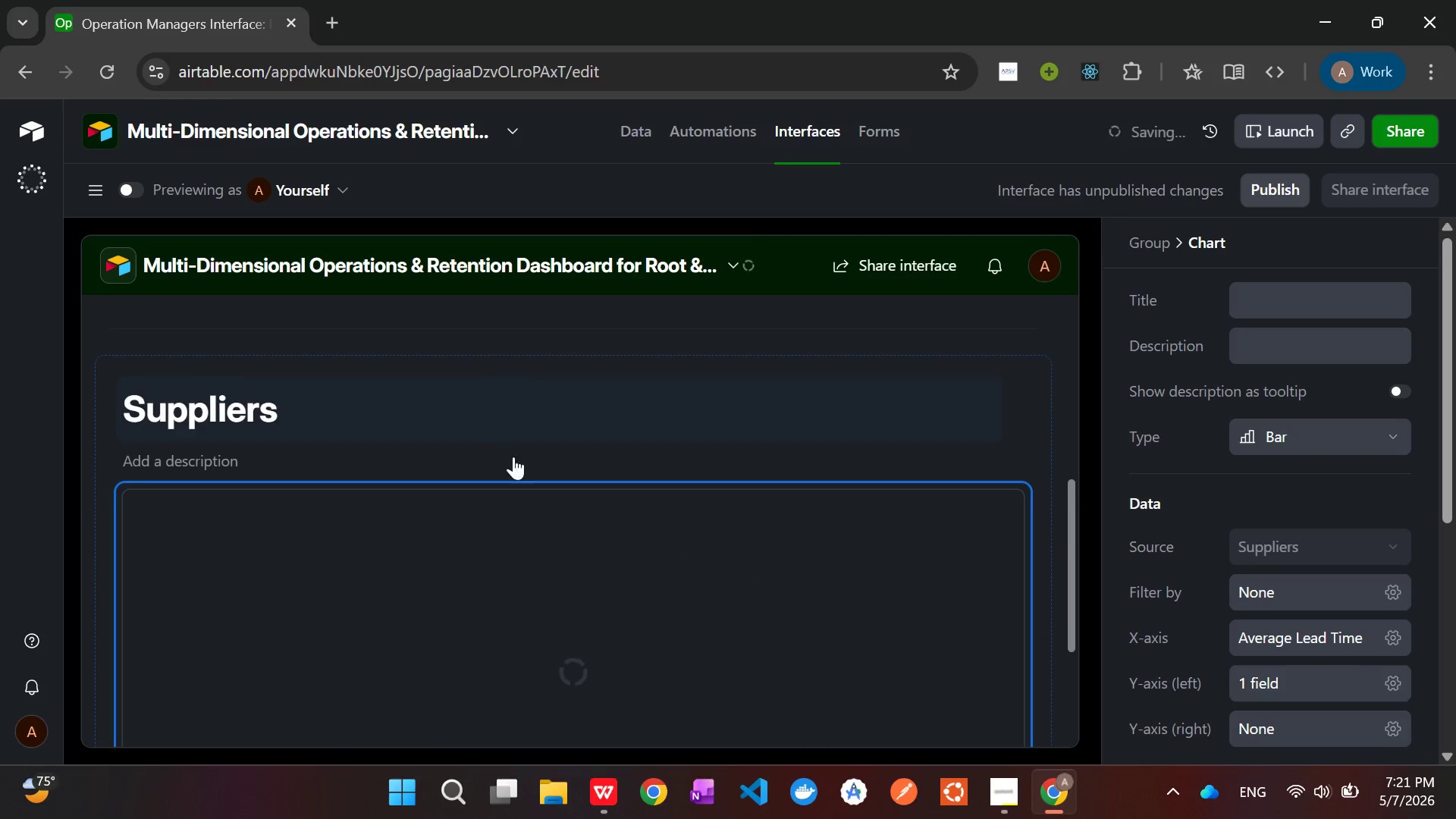 
mouse_move([703, 492])
 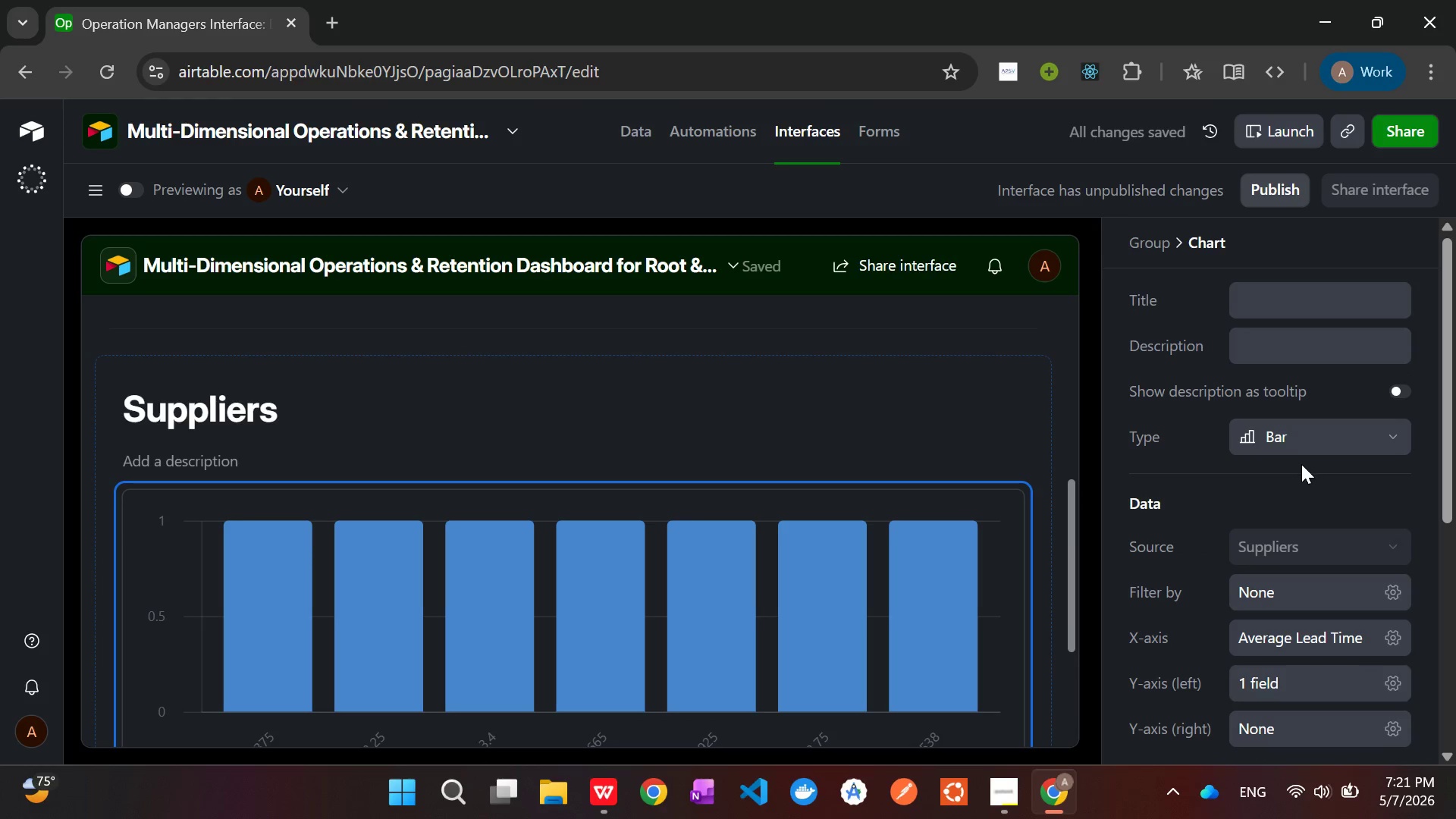 
scroll: coordinate [1299, 473], scroll_direction: down, amount: 1.0
 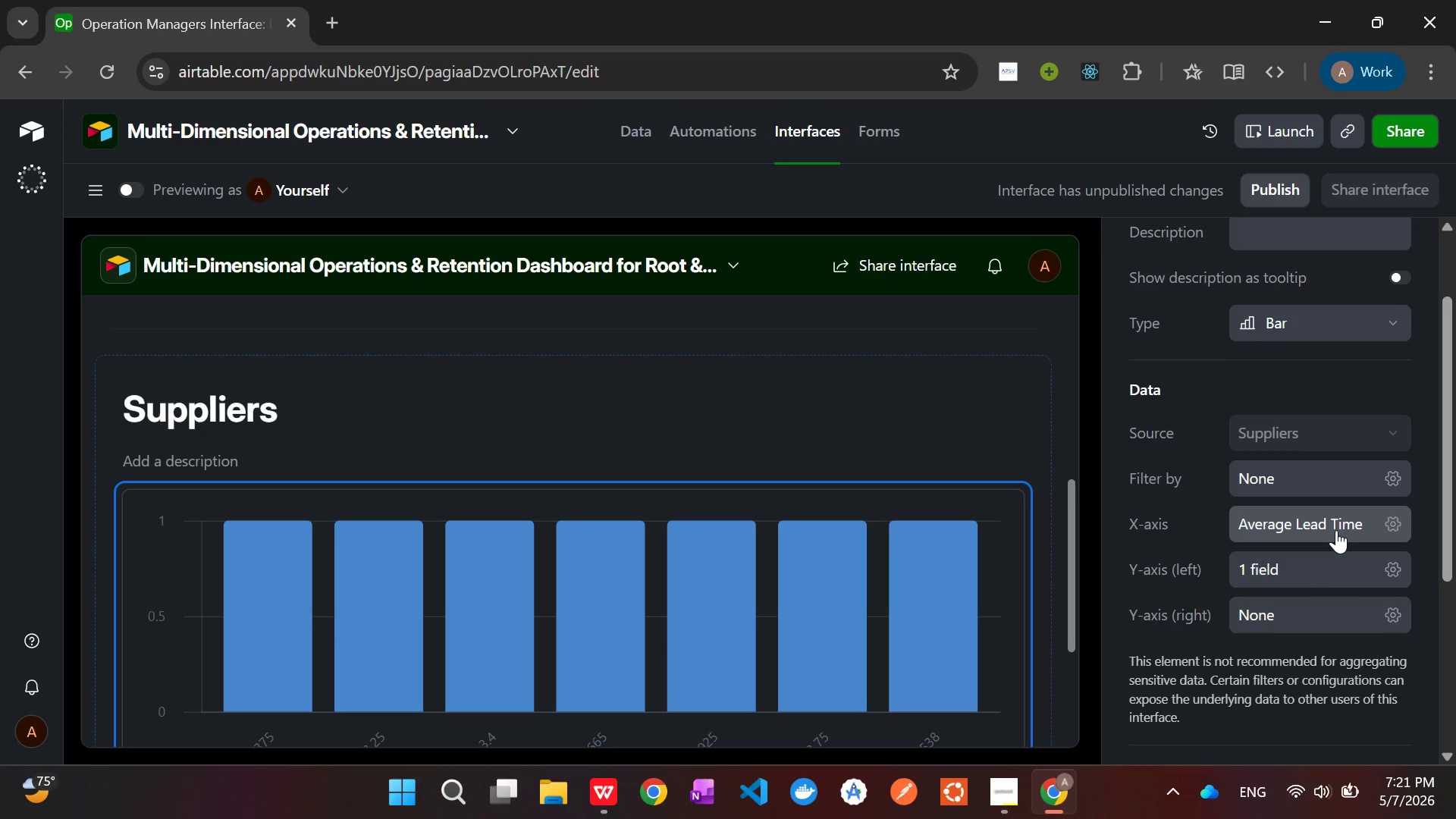 
wait(6.17)
 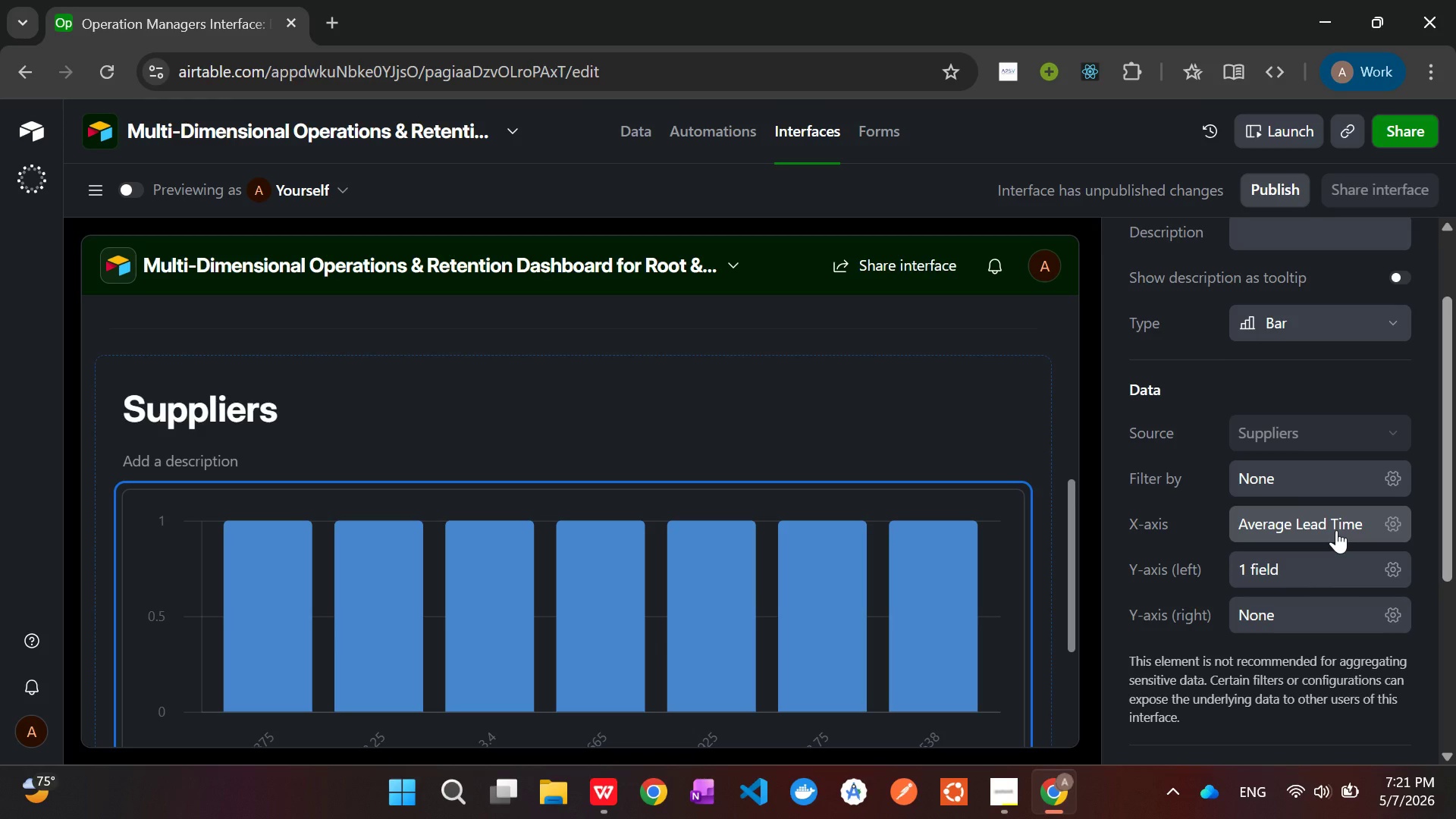 
left_click([1388, 523])
 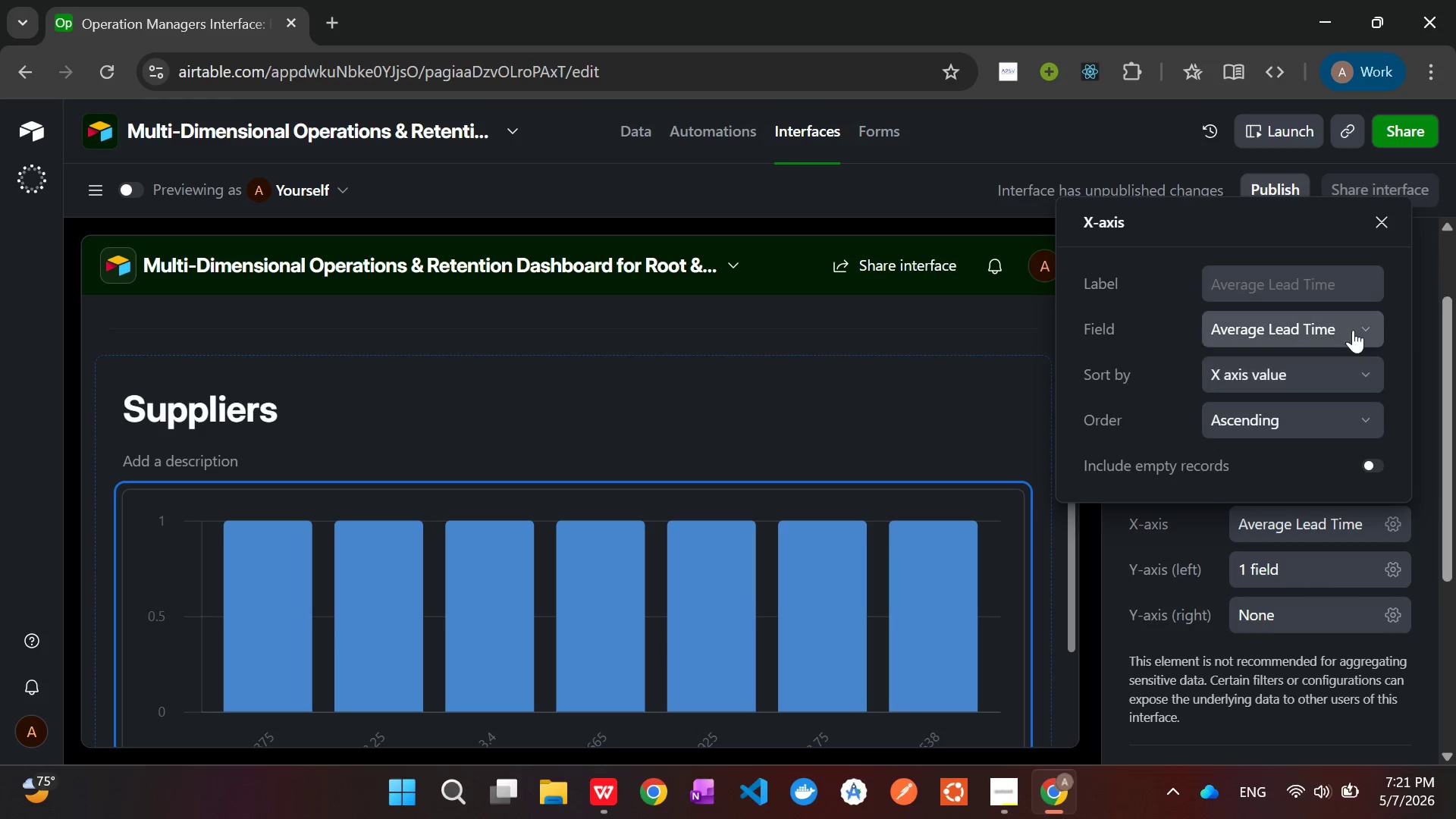 
left_click([1352, 328])
 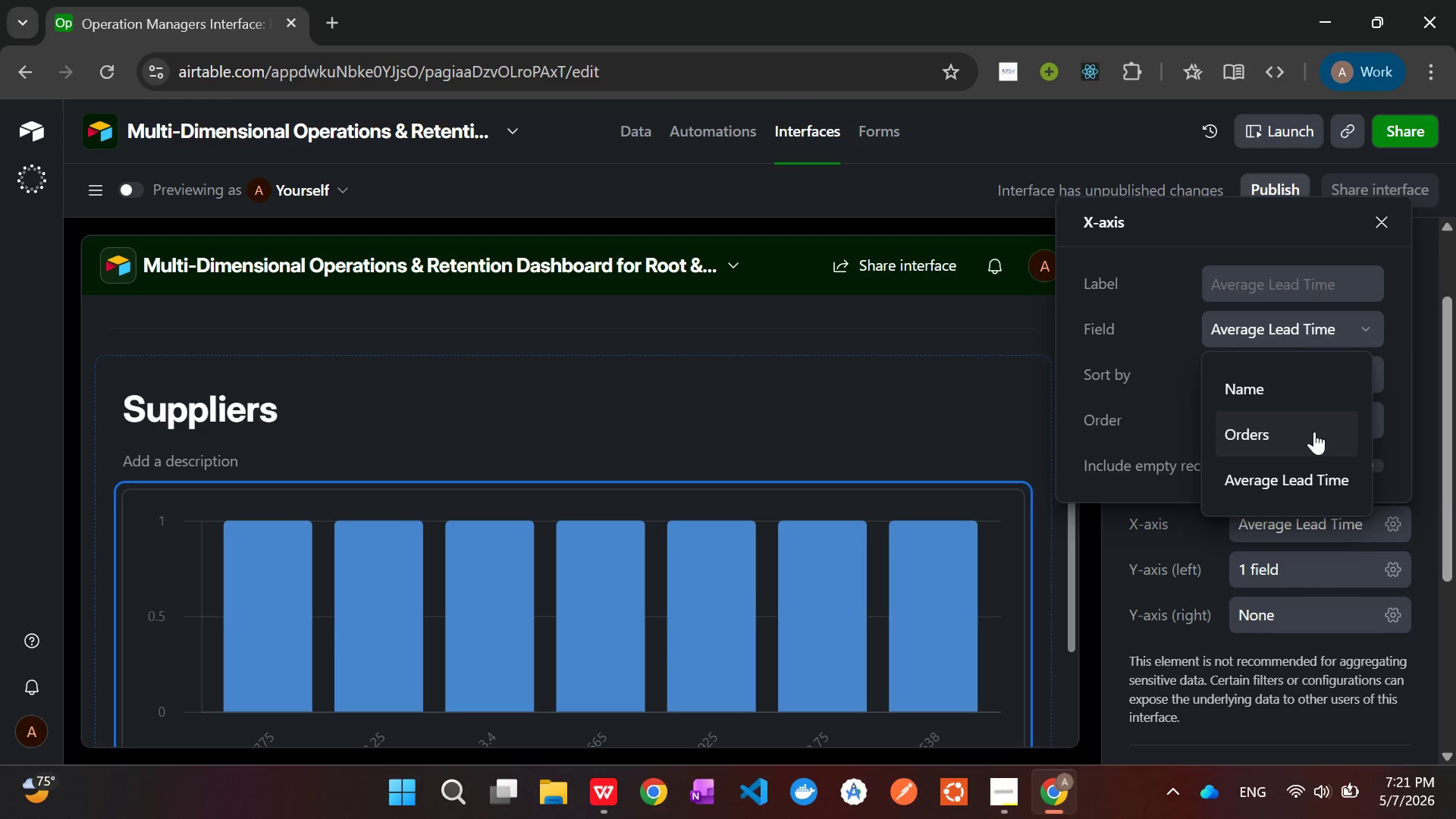 
scroll: coordinate [1314, 431], scroll_direction: down, amount: 2.0
 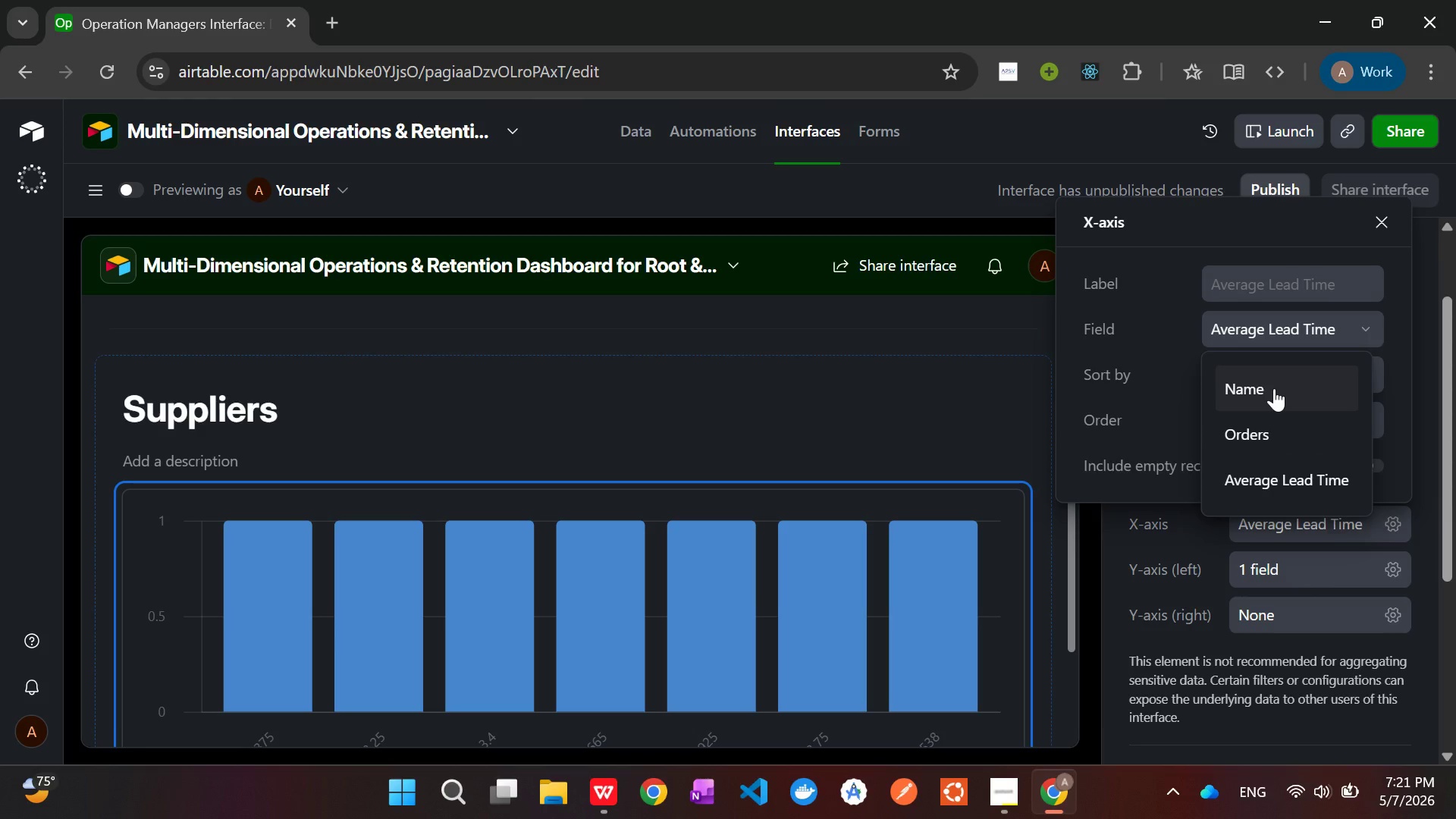 
left_click([1274, 388])
 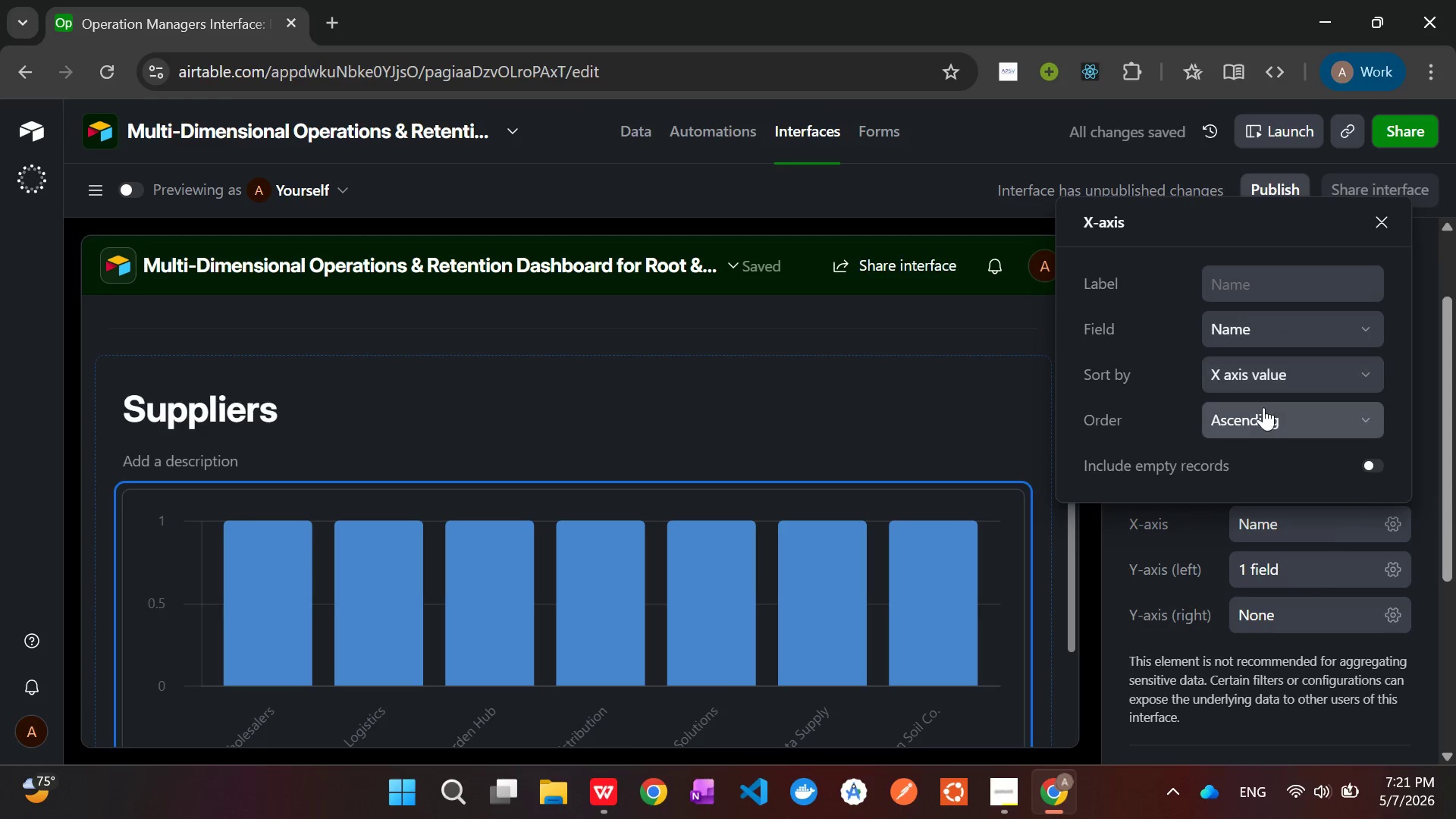 
wait(6.36)
 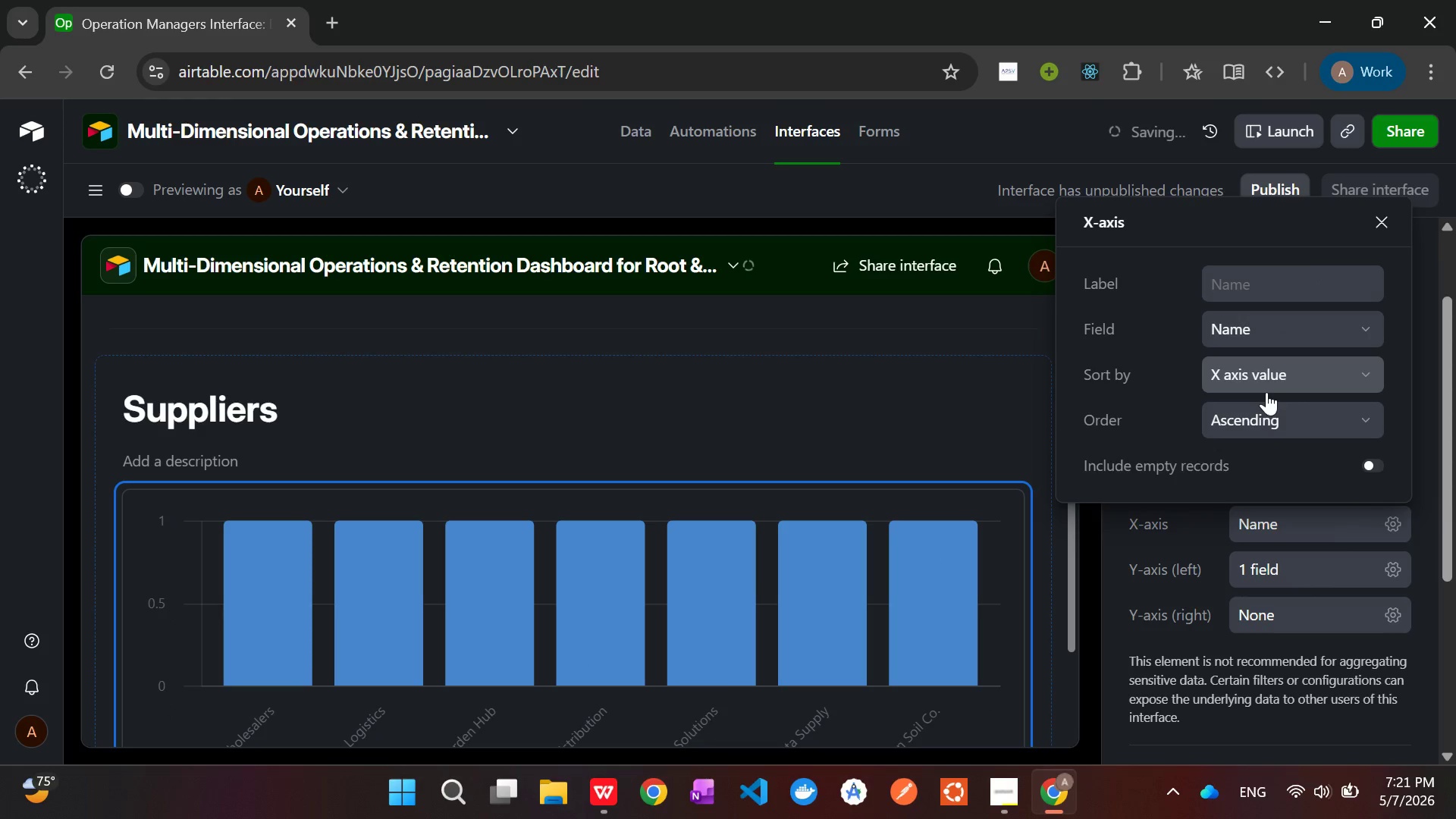 
left_click([1098, 574])
 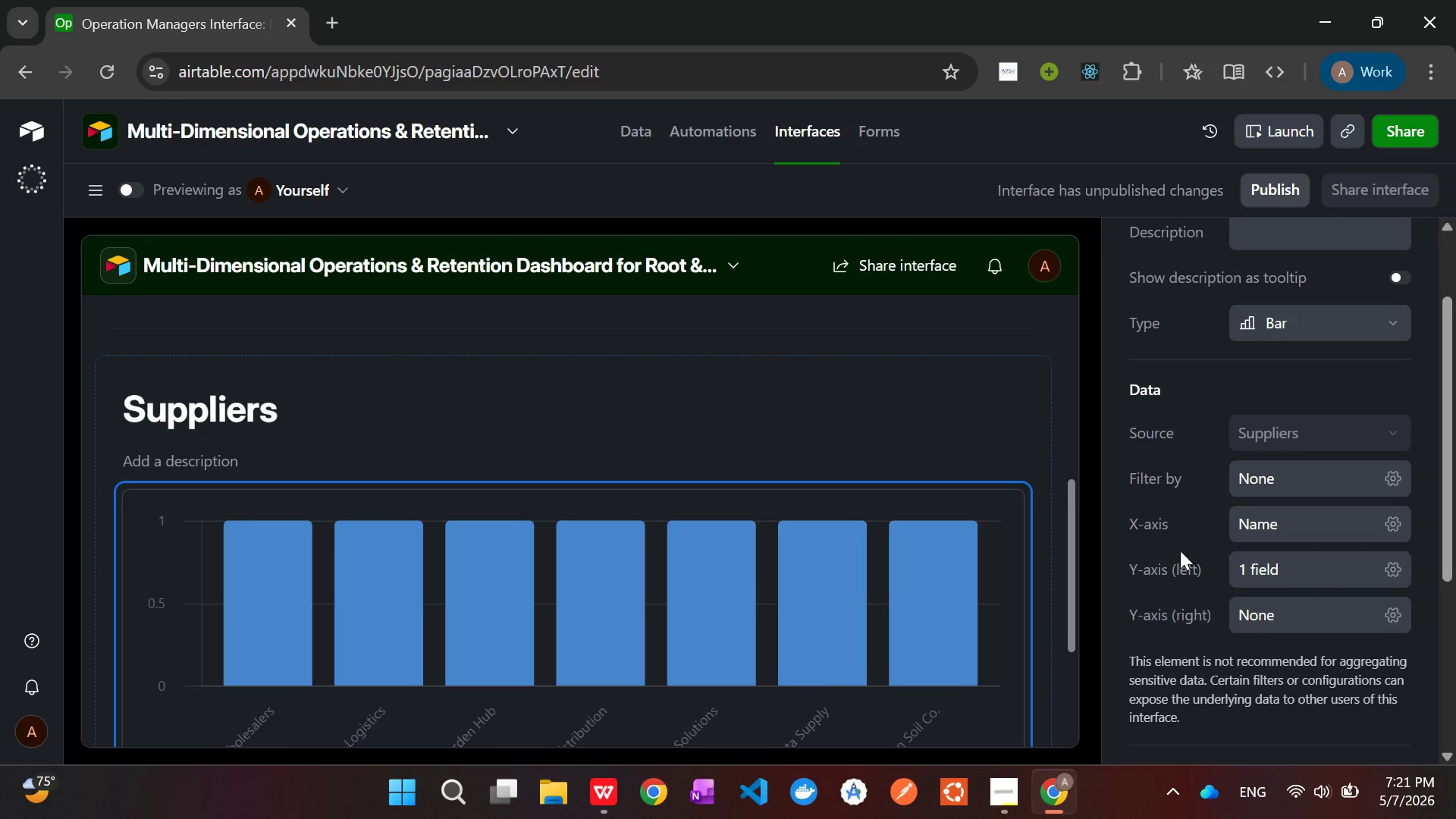 
wait(21.58)
 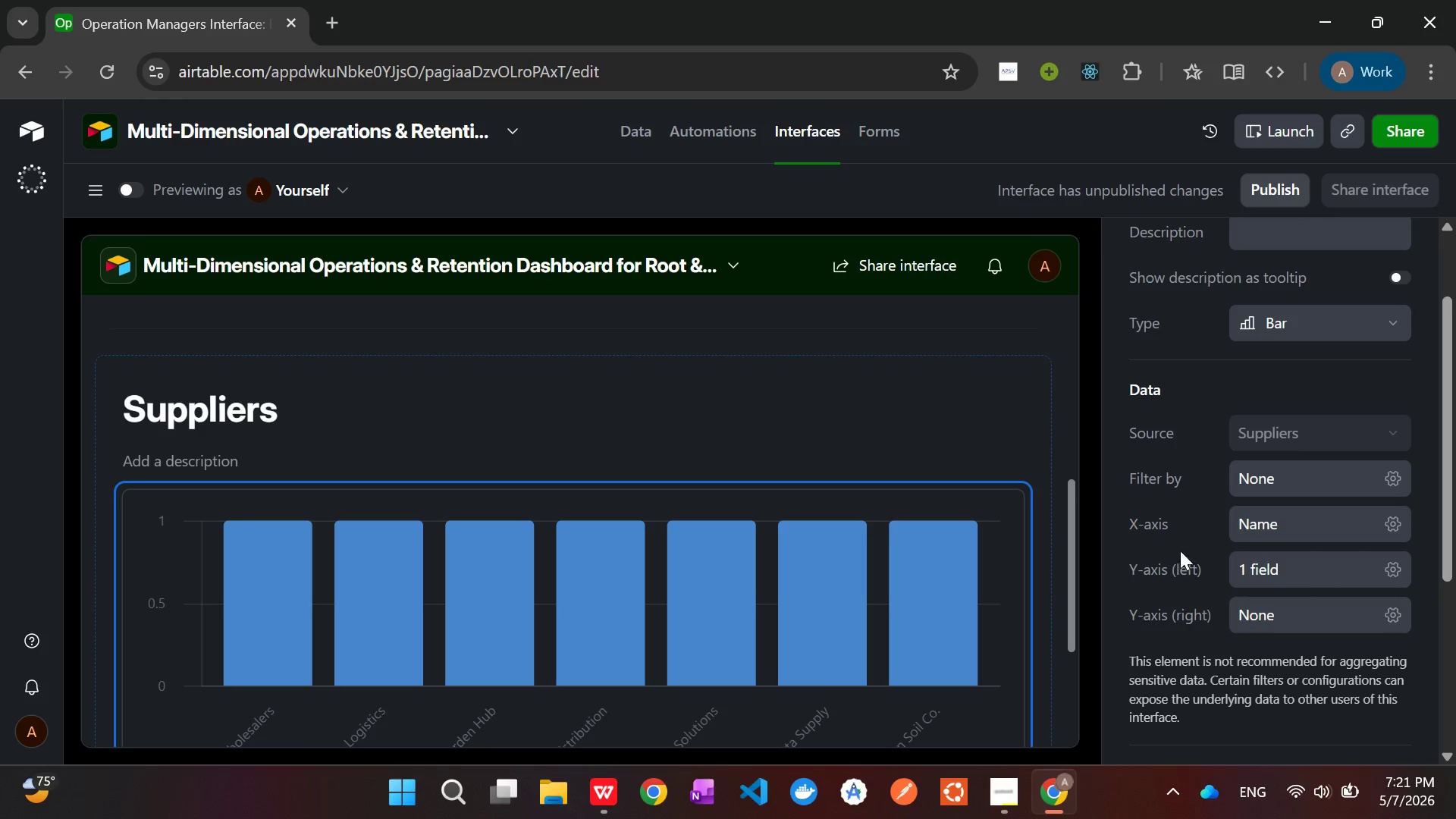 
left_click([1394, 563])
 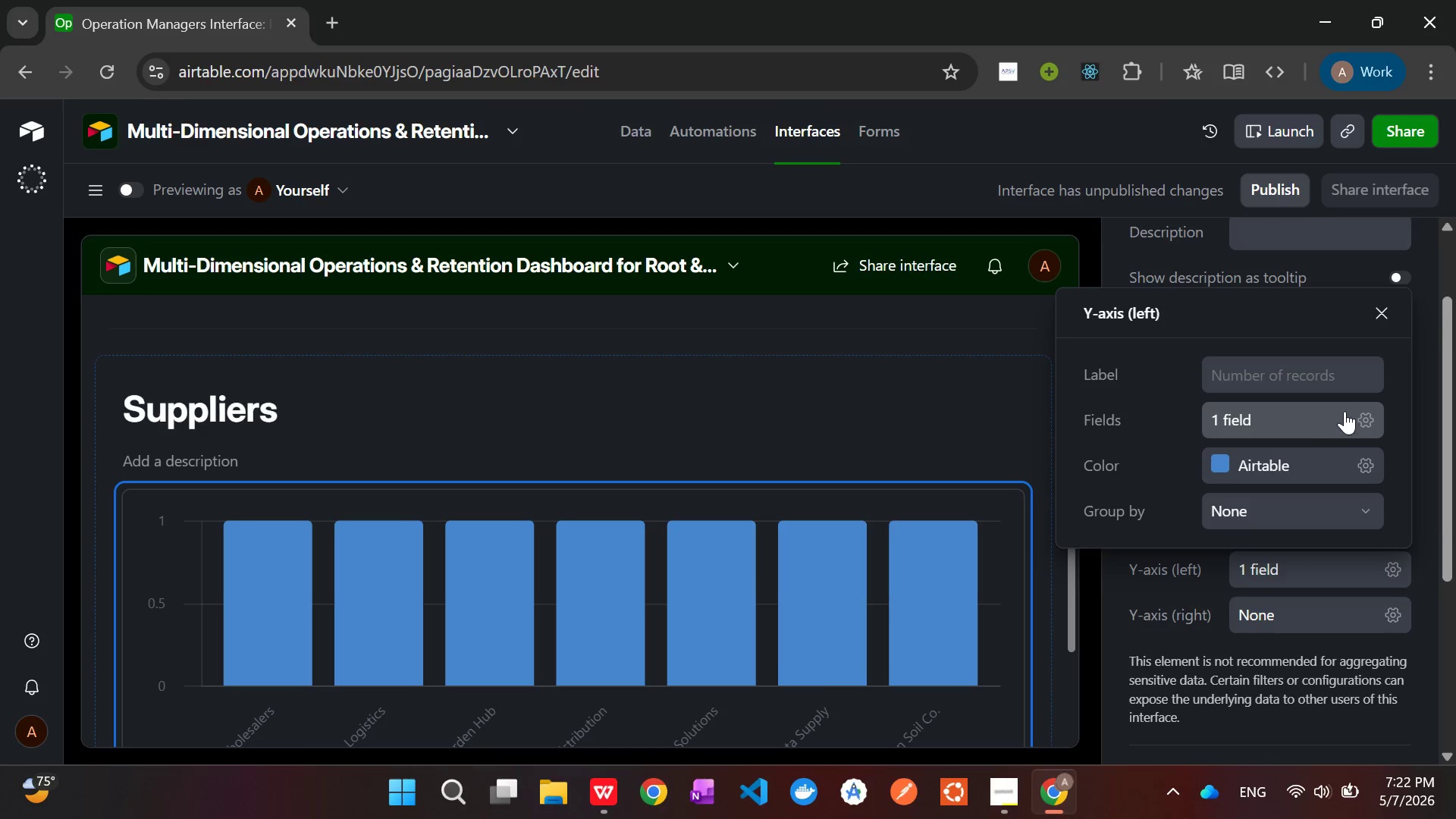 
left_click([1369, 419])
 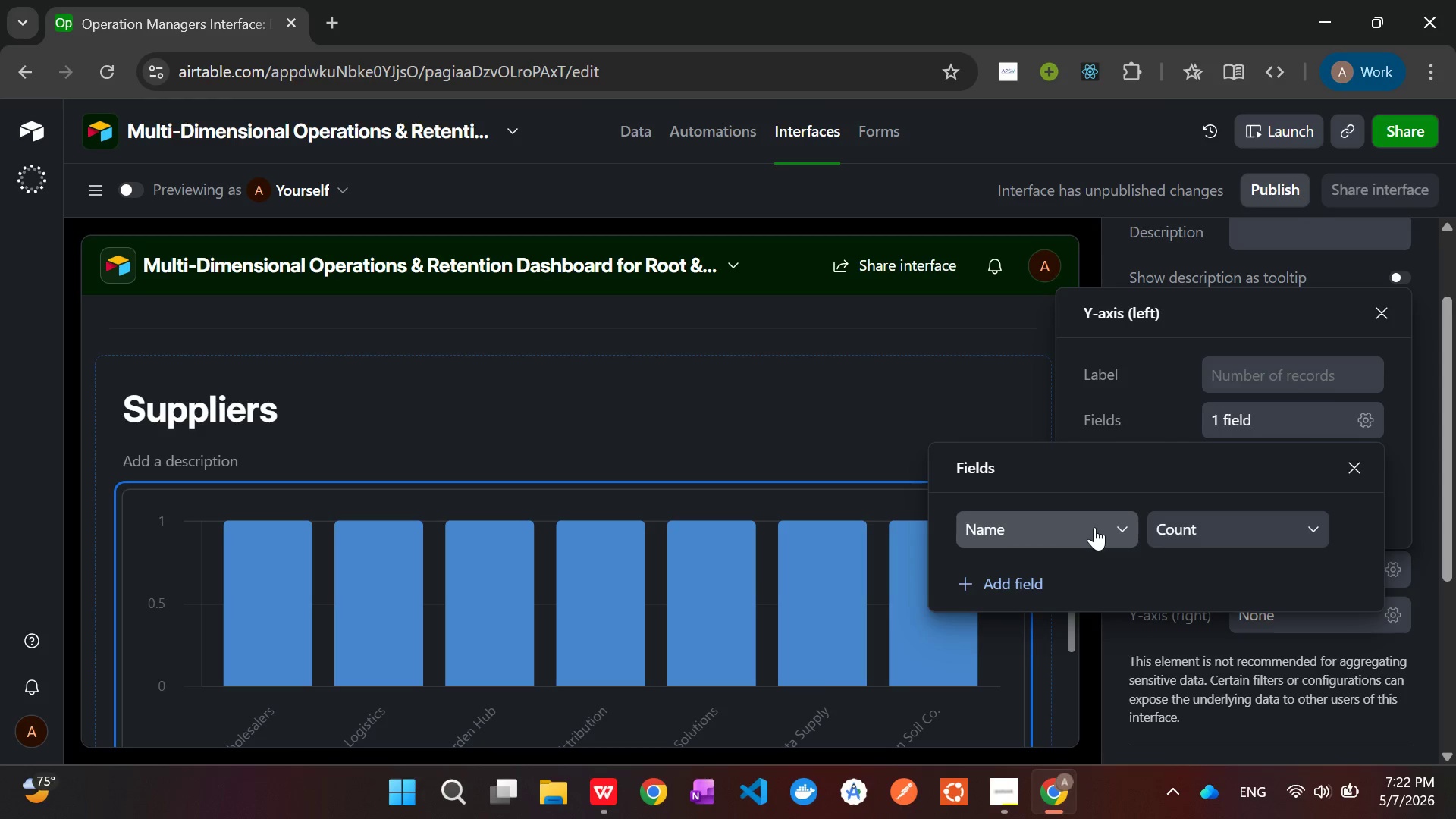 
left_click([1106, 523])
 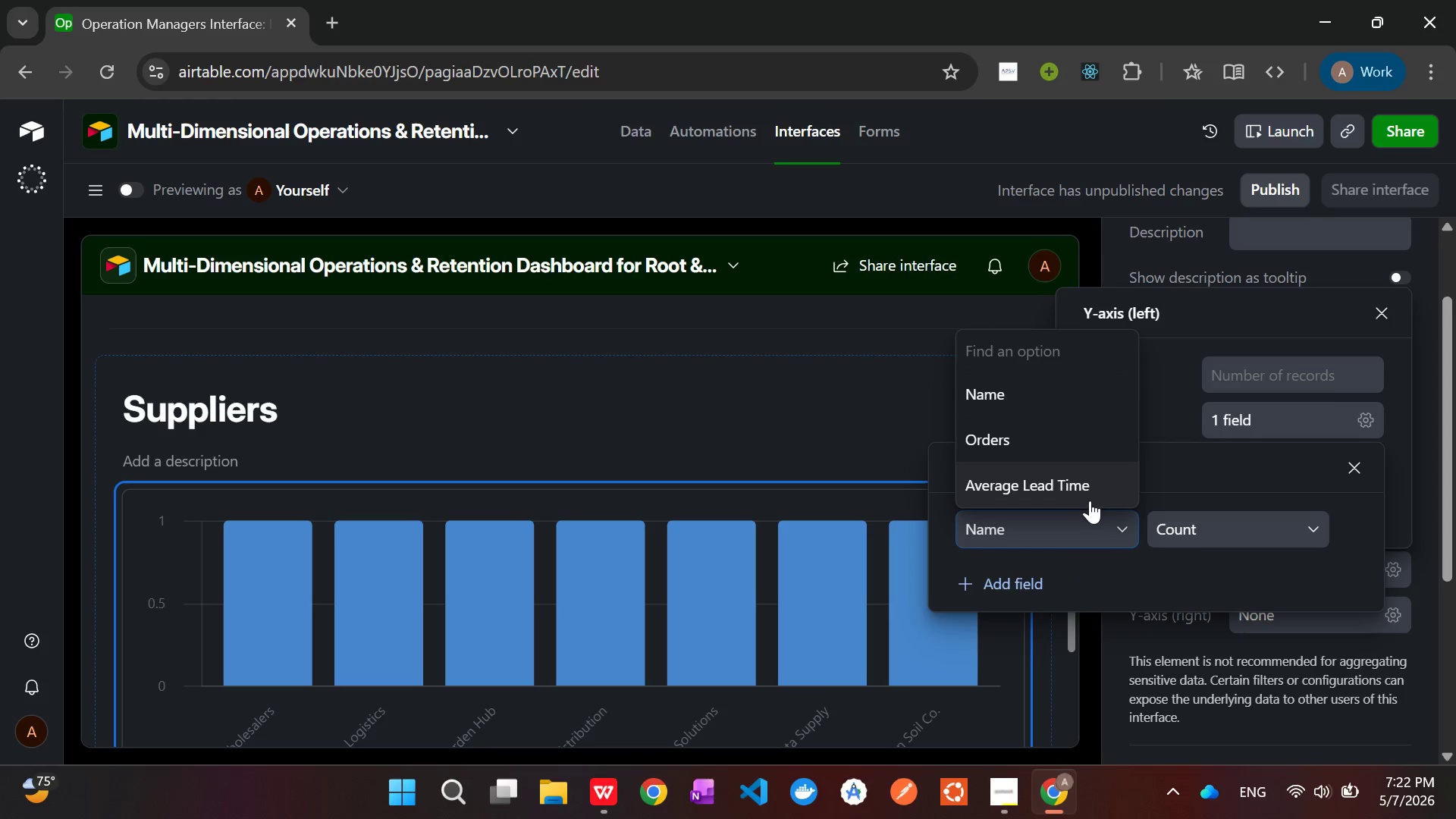 
left_click([1085, 488])
 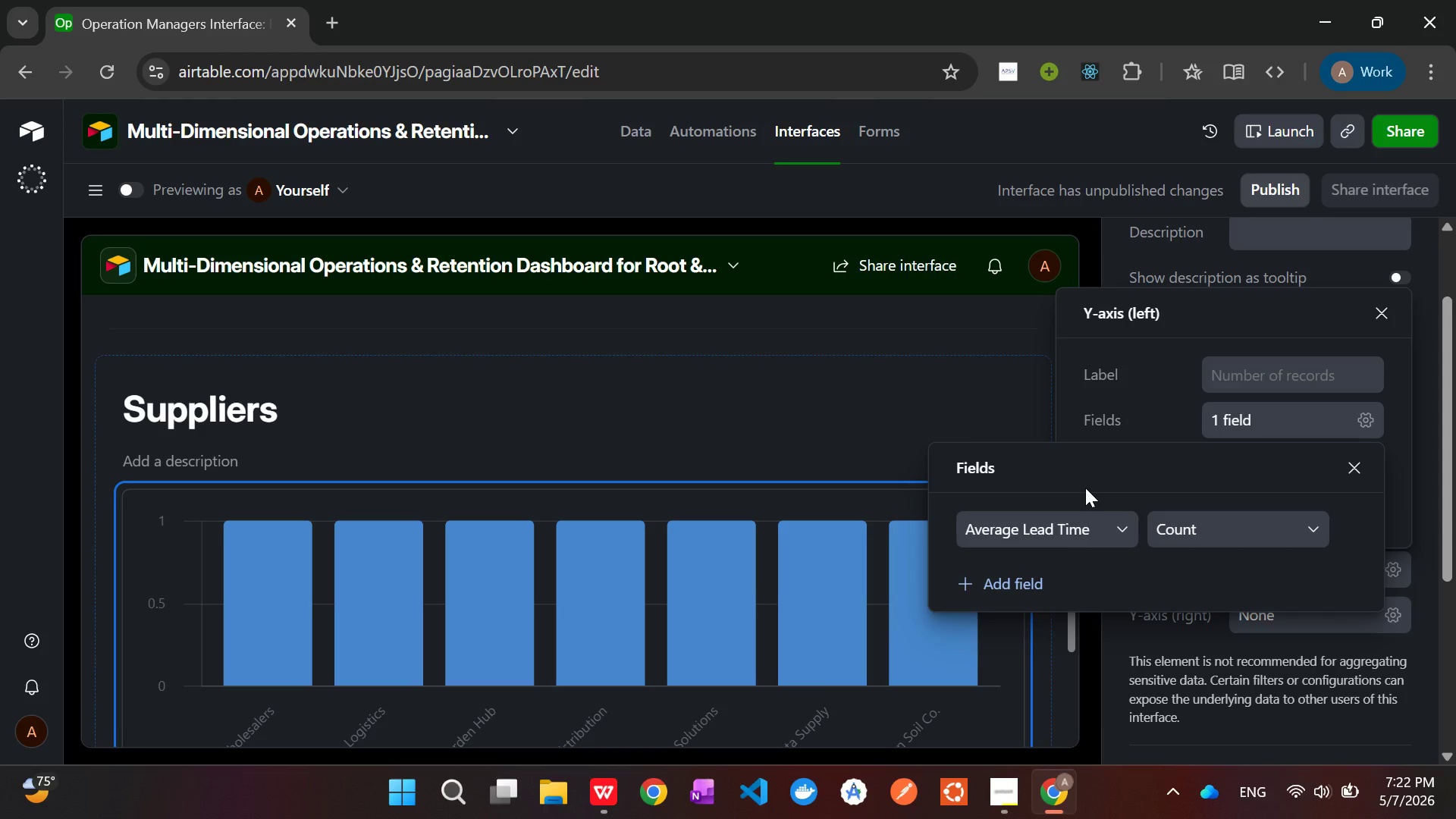 
wait(14.47)
 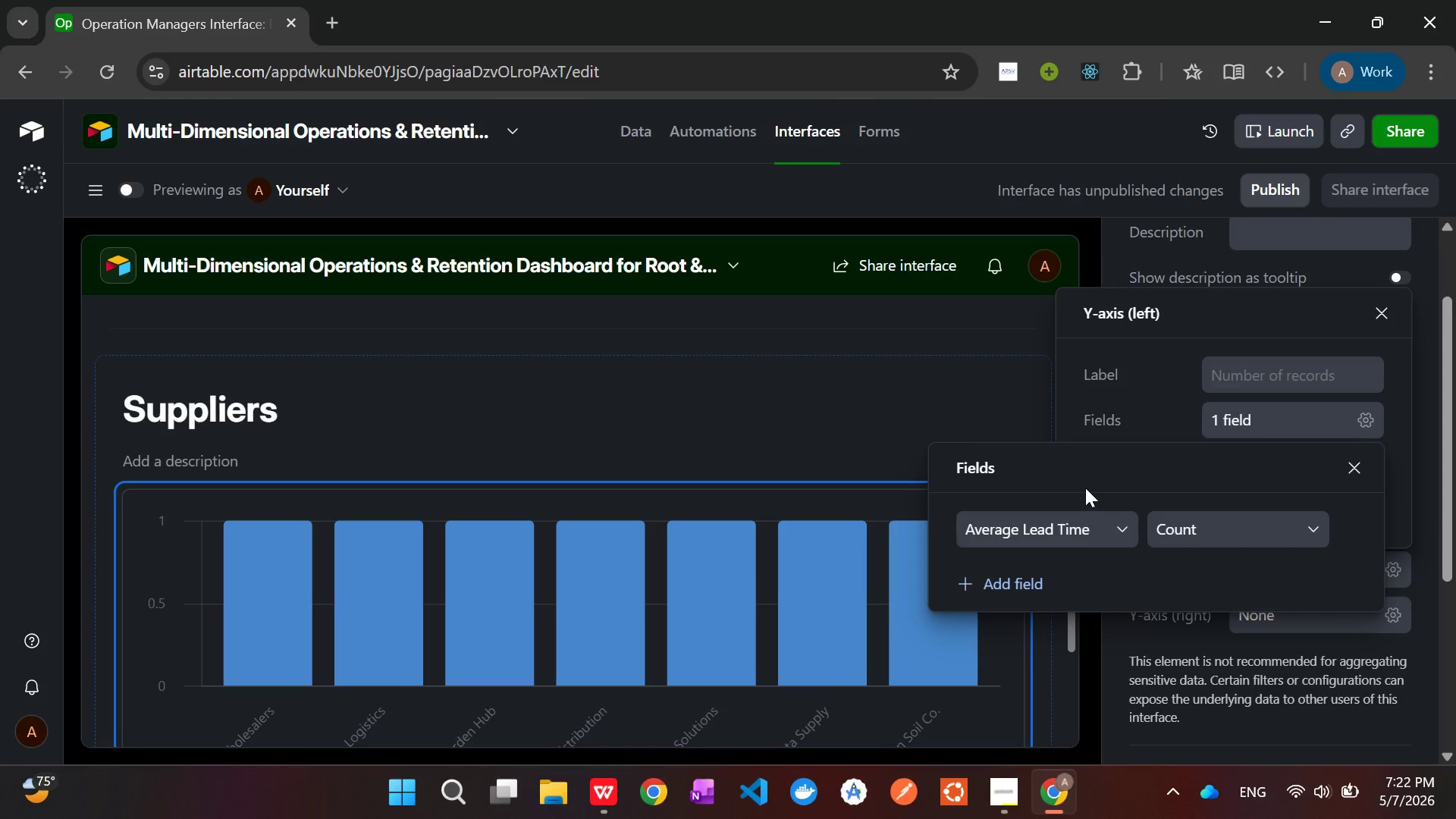 
left_click([1237, 529])
 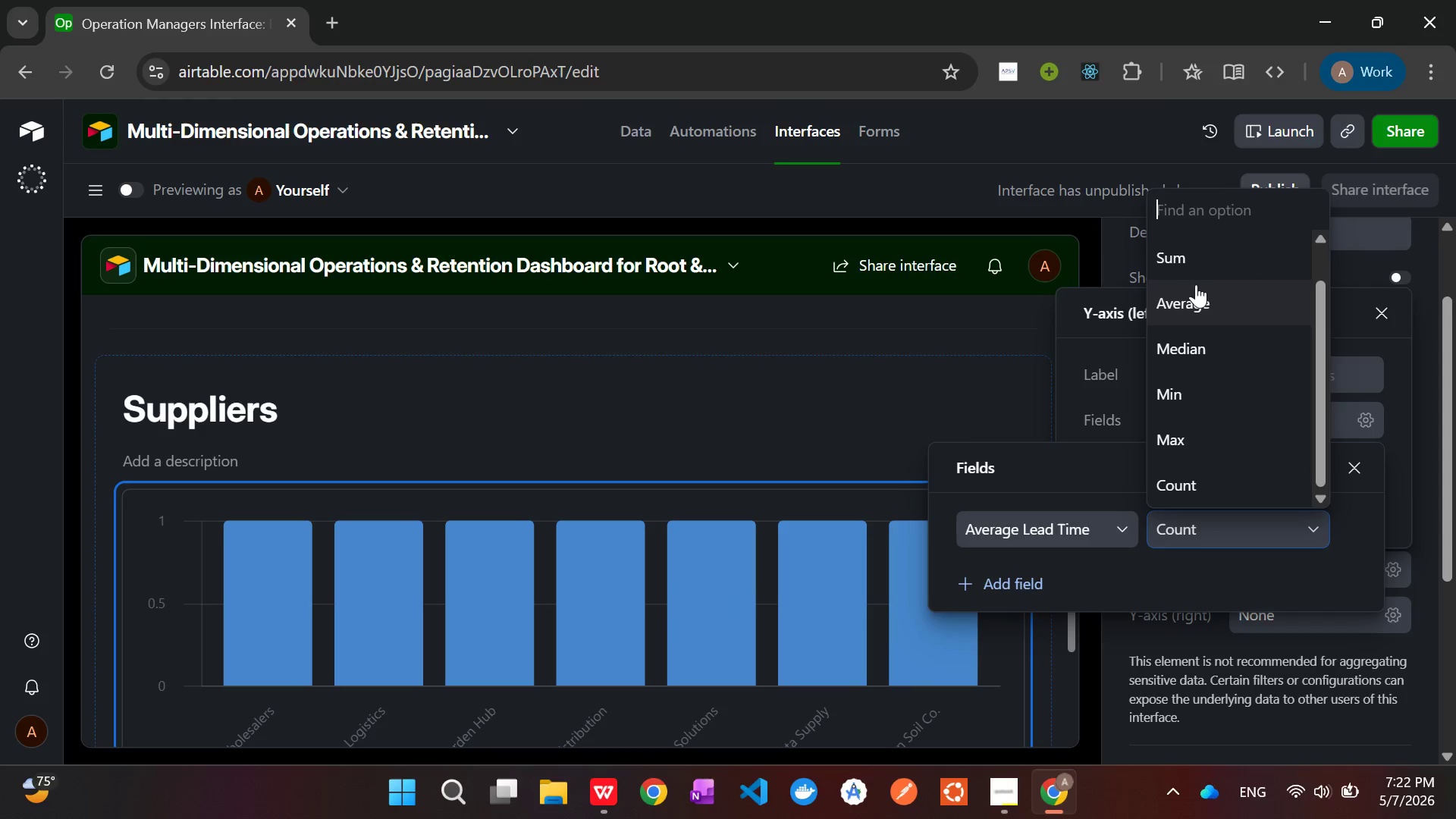 
scroll: coordinate [1194, 281], scroll_direction: up, amount: 6.0
 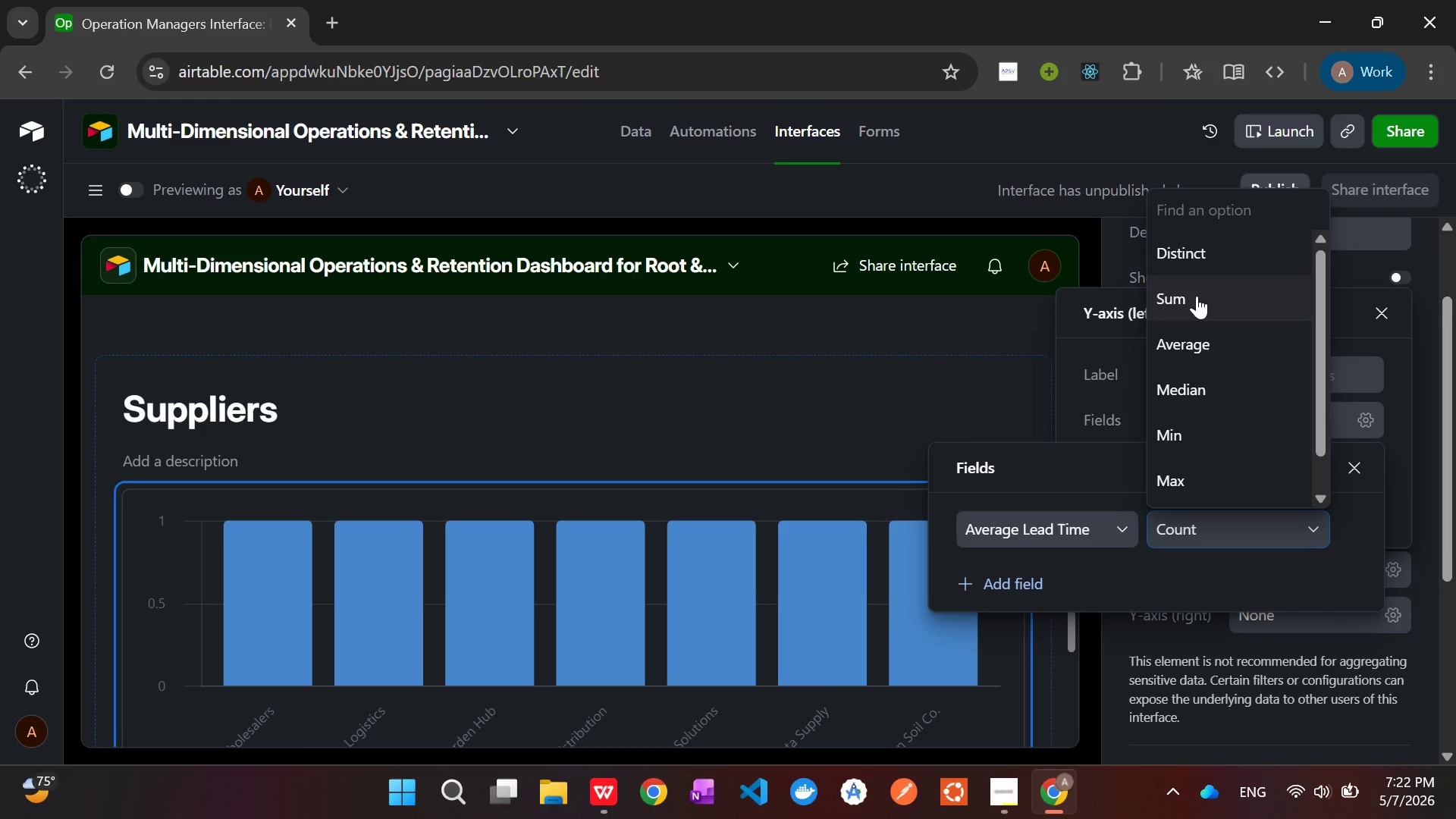 
left_click([1197, 296])
 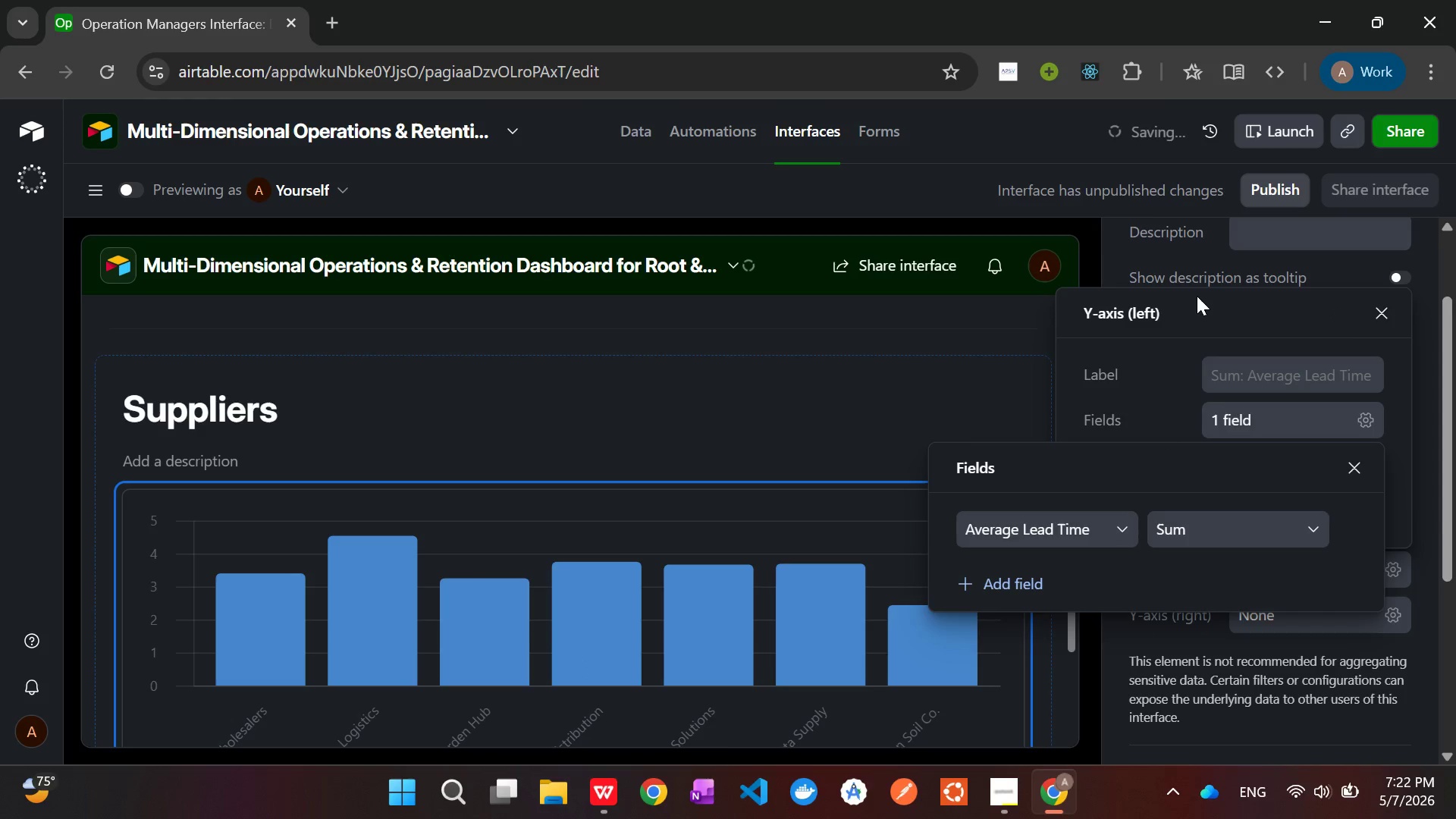 
mouse_move([816, 596])
 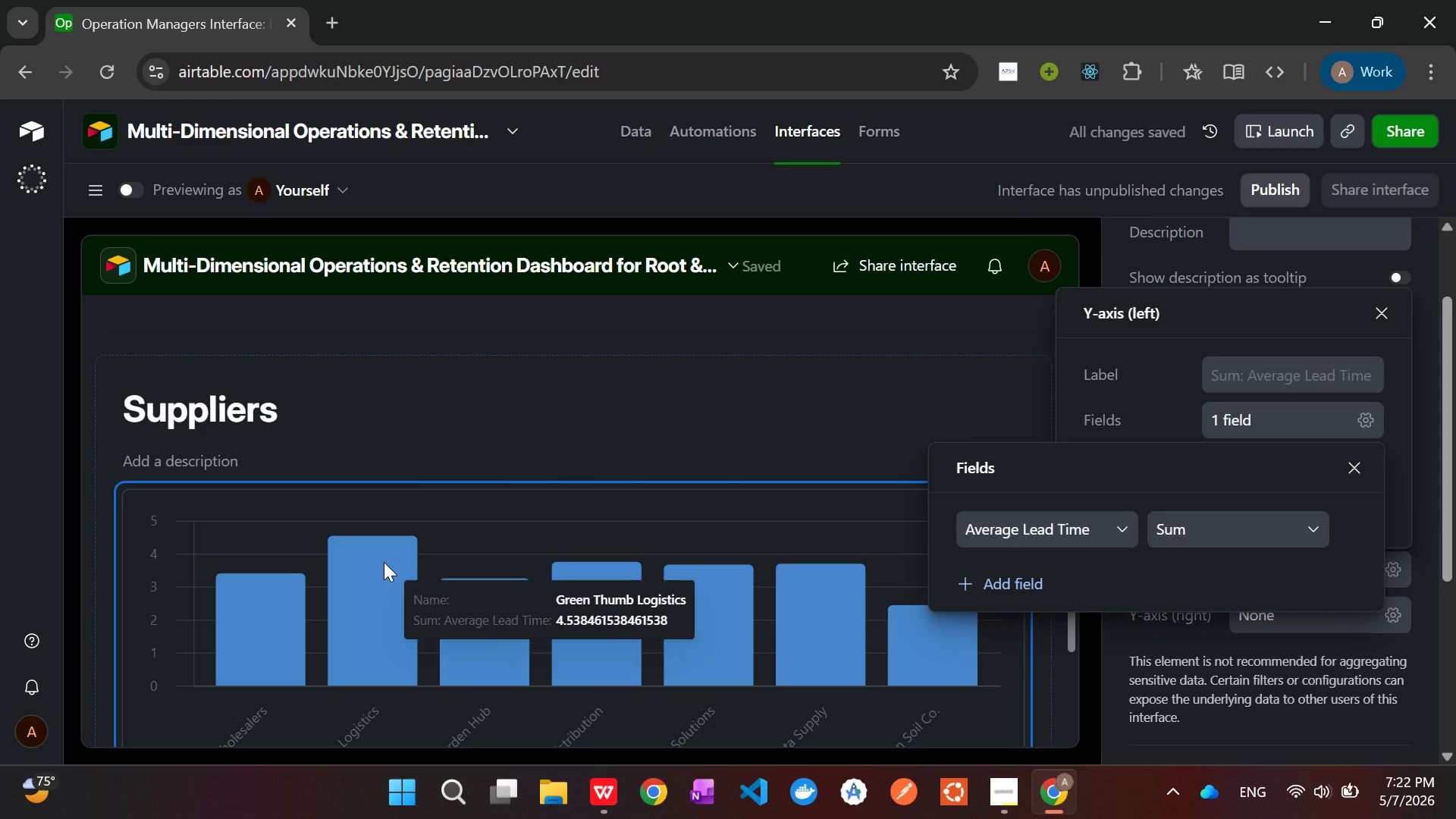 
wait(8.02)
 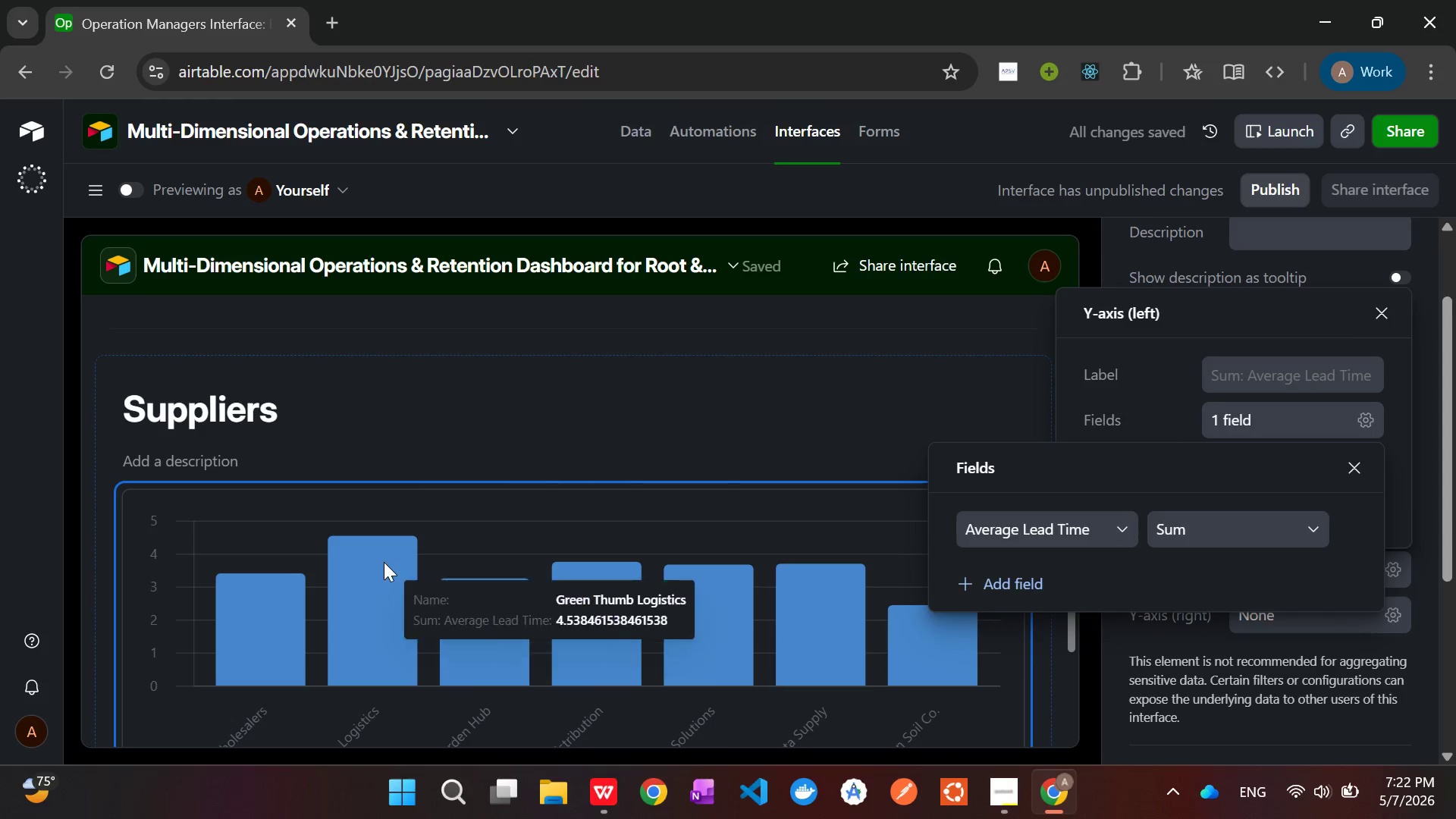 
left_click([1238, 531])
 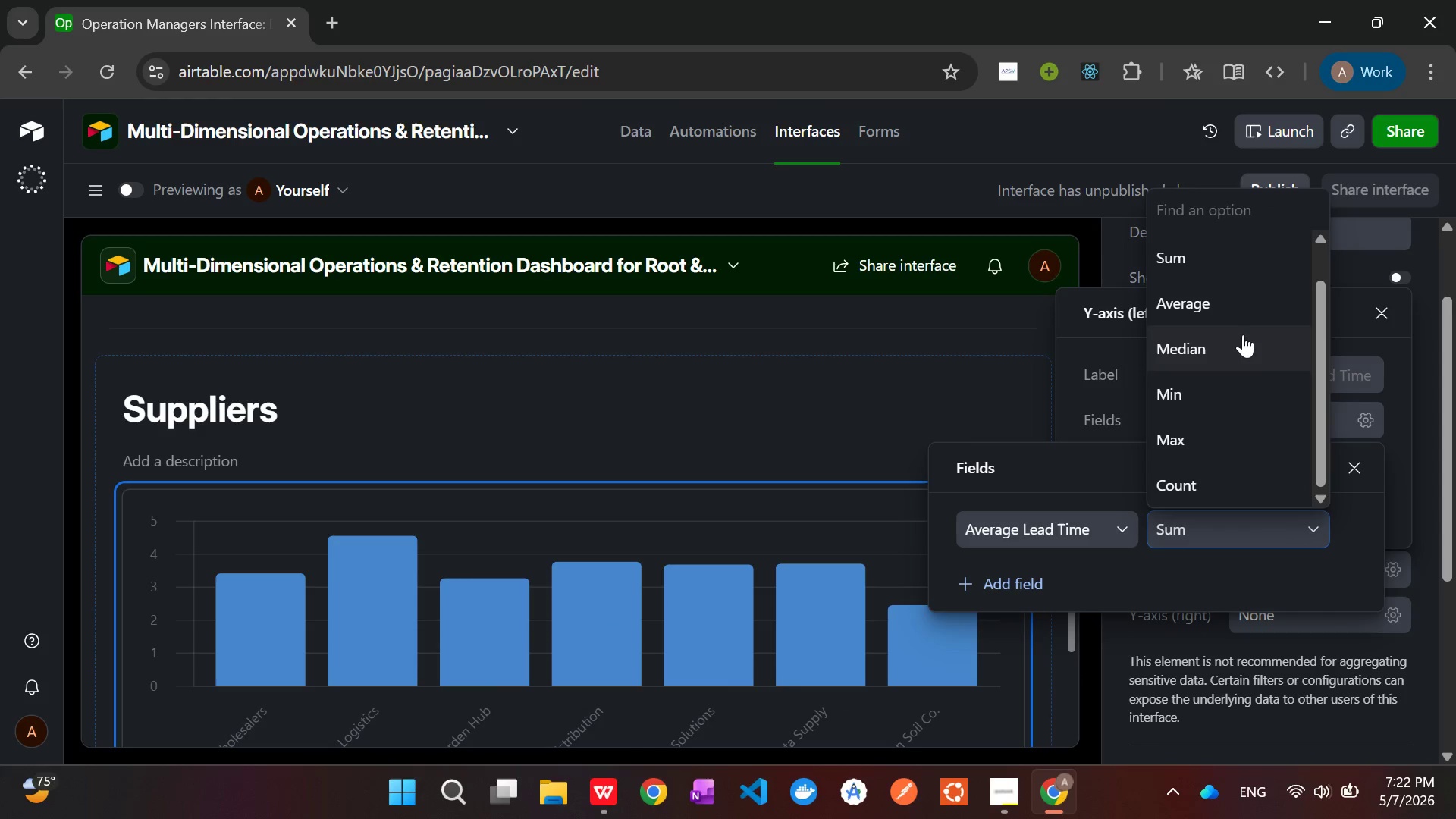 
left_click([1243, 321])
 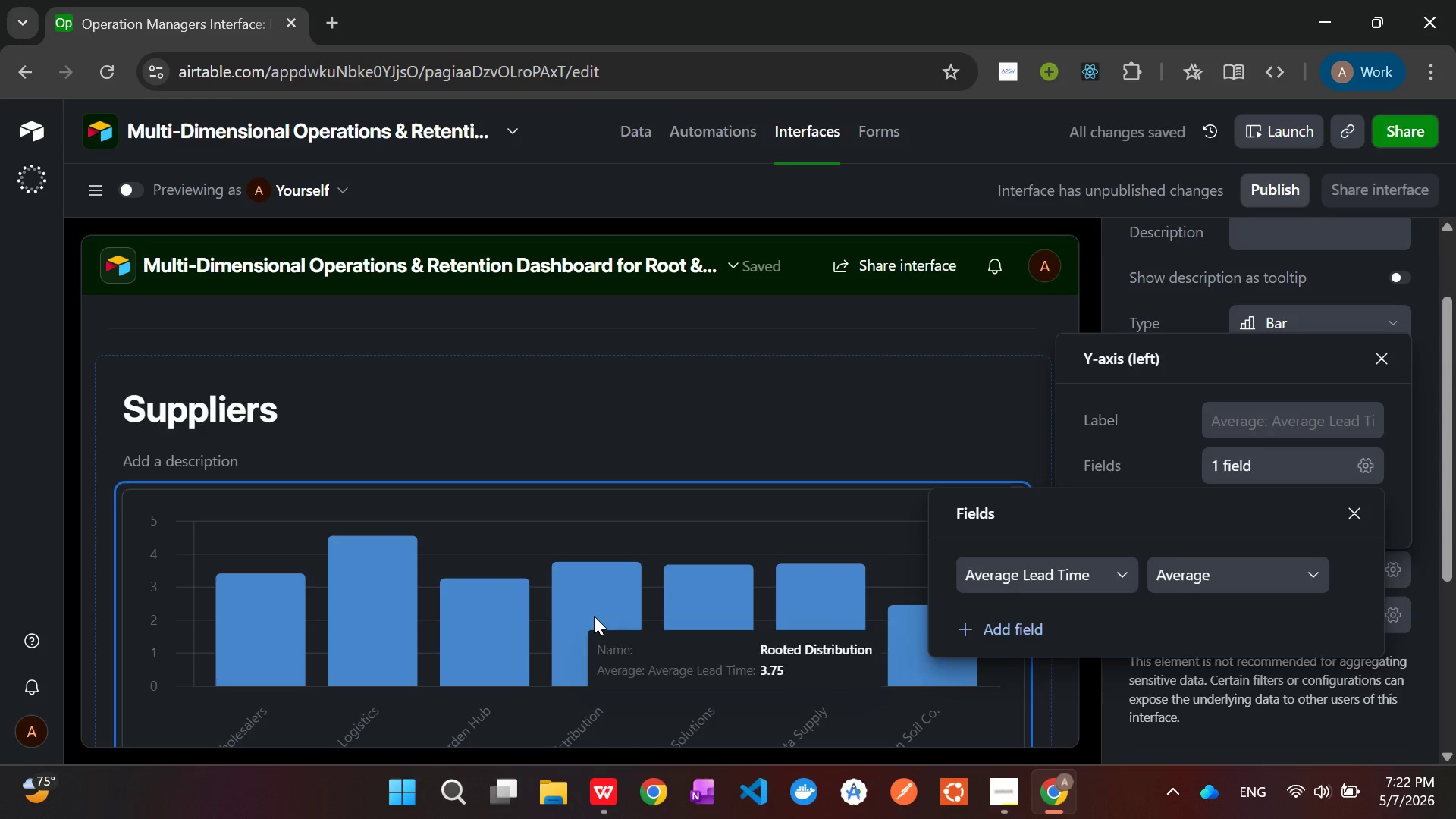 
wait(7.2)
 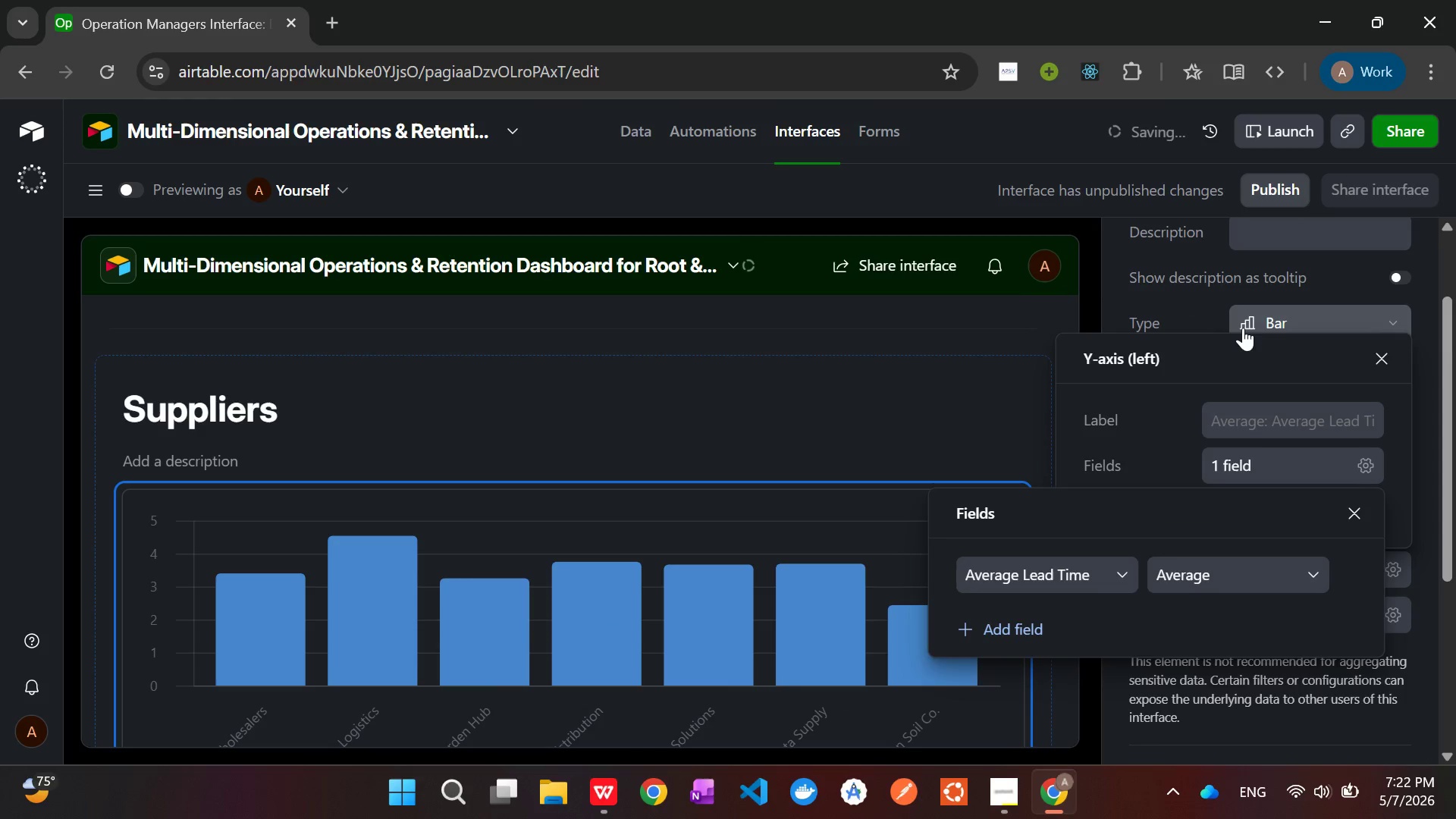 
left_click([1102, 701])
 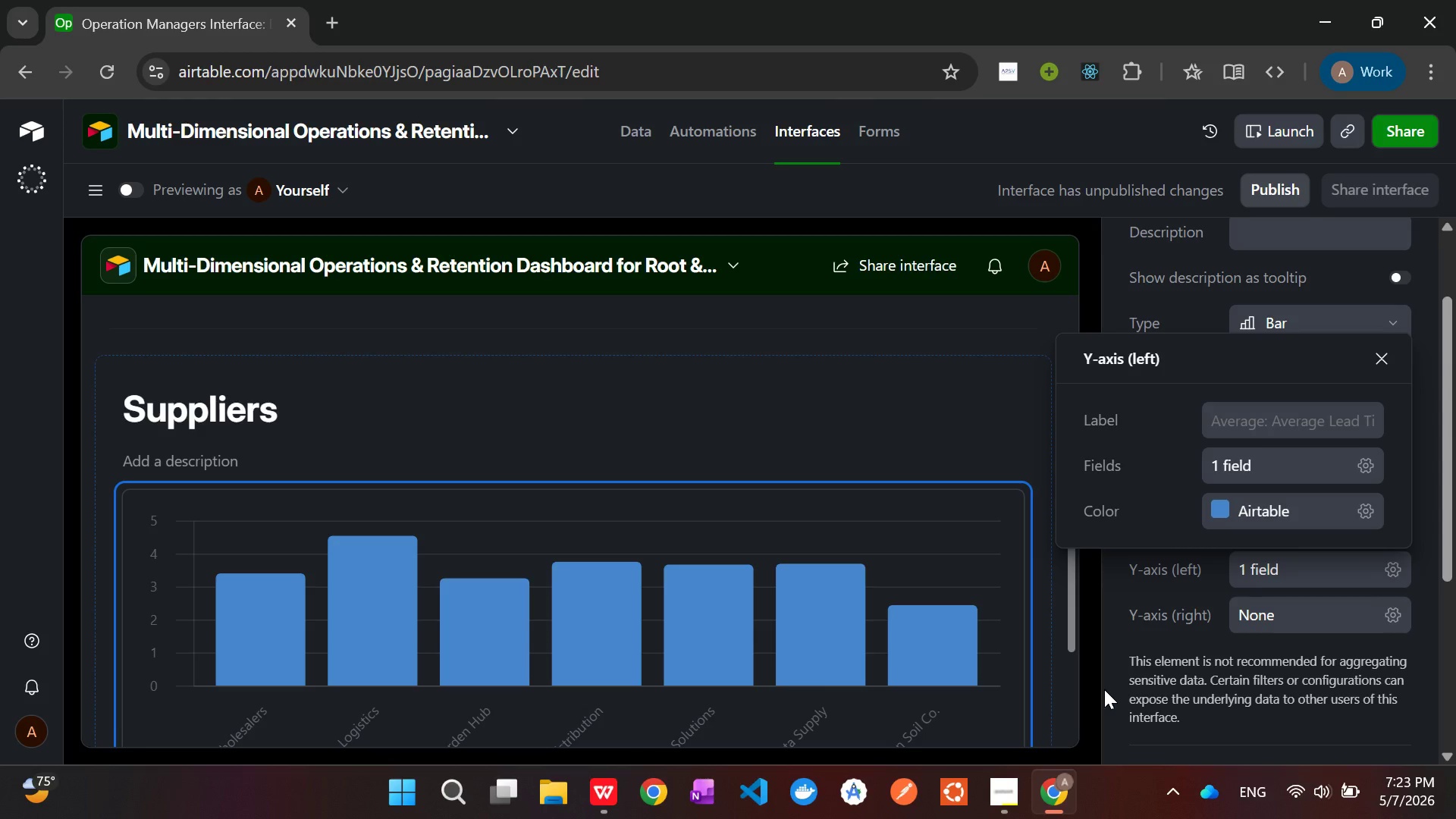 
wait(23.47)
 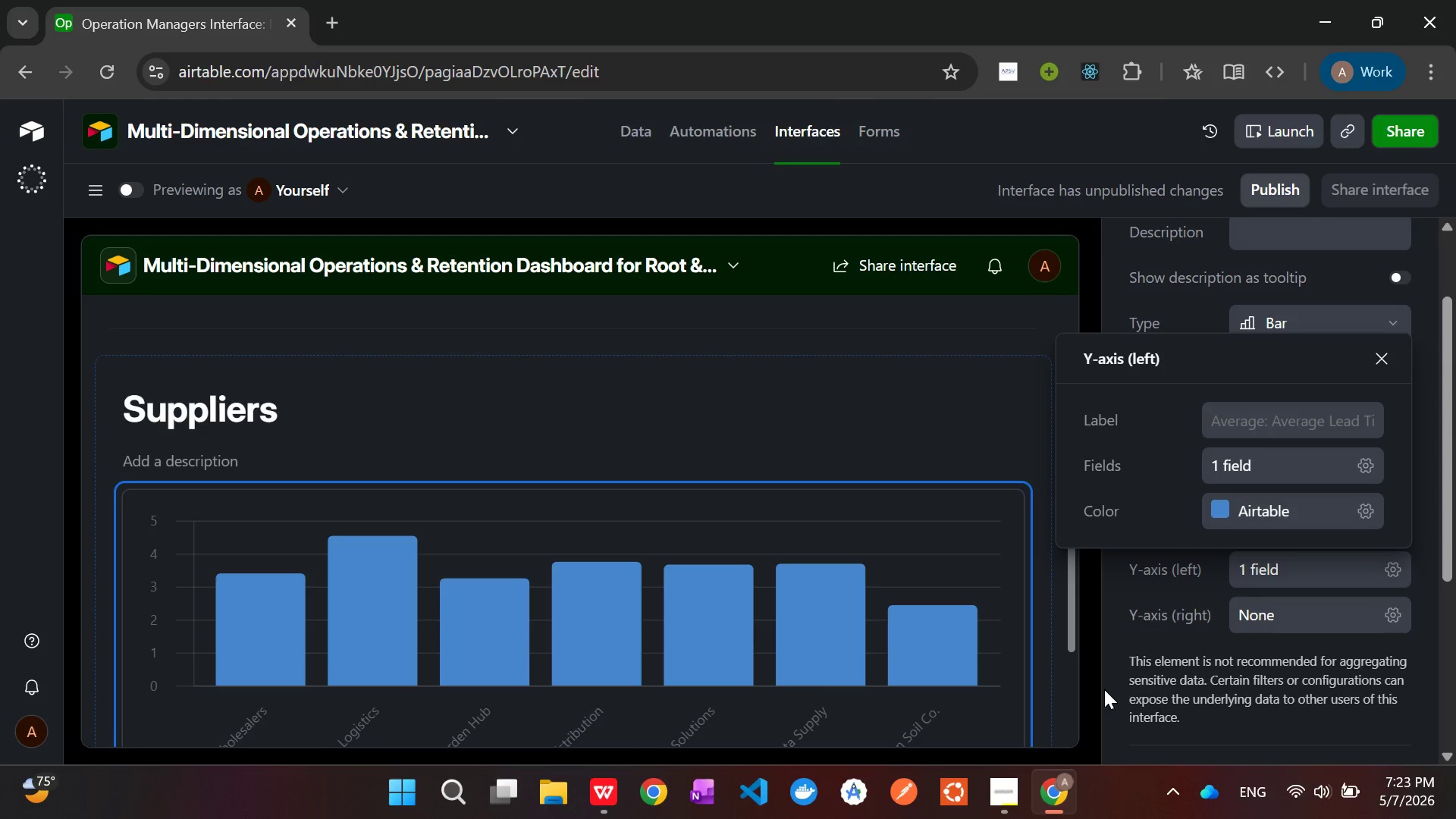 
scroll: coordinate [792, 450], scroll_direction: up, amount: 5.0
 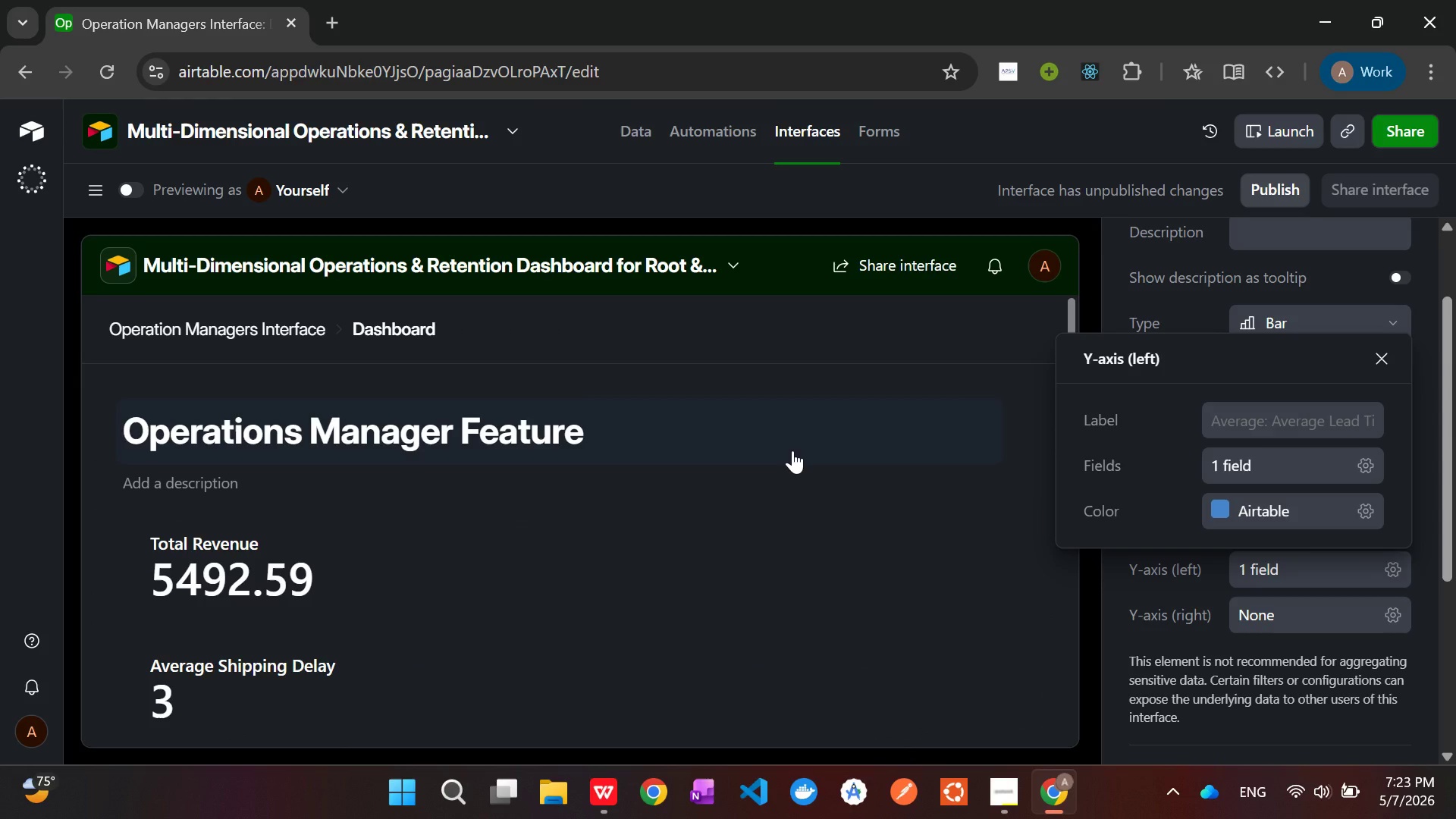 
scroll: coordinate [792, 450], scroll_direction: none, amount: 0.0
 